 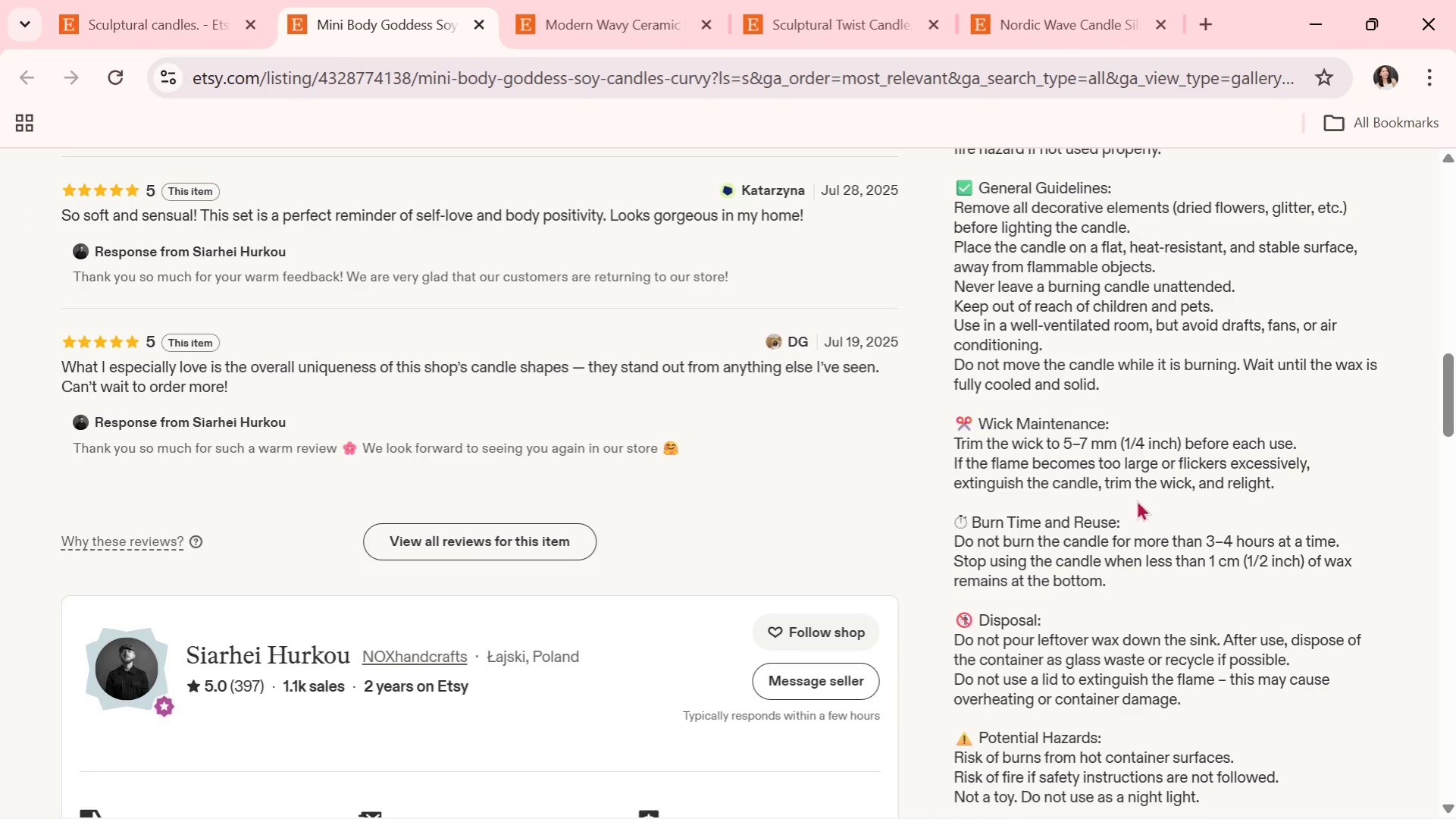 
key(Alt+Tab)
 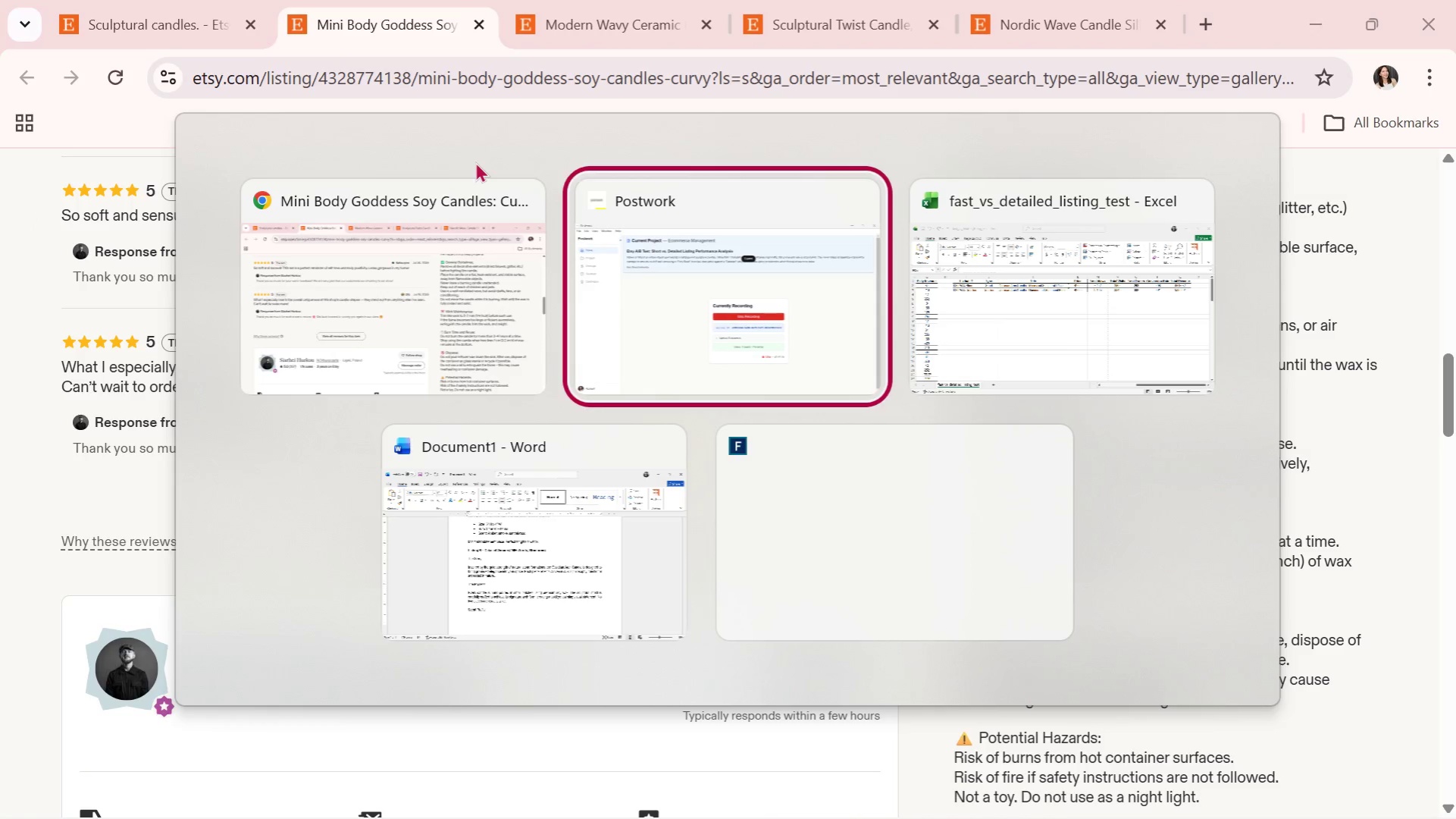 
key(Alt+Tab)
 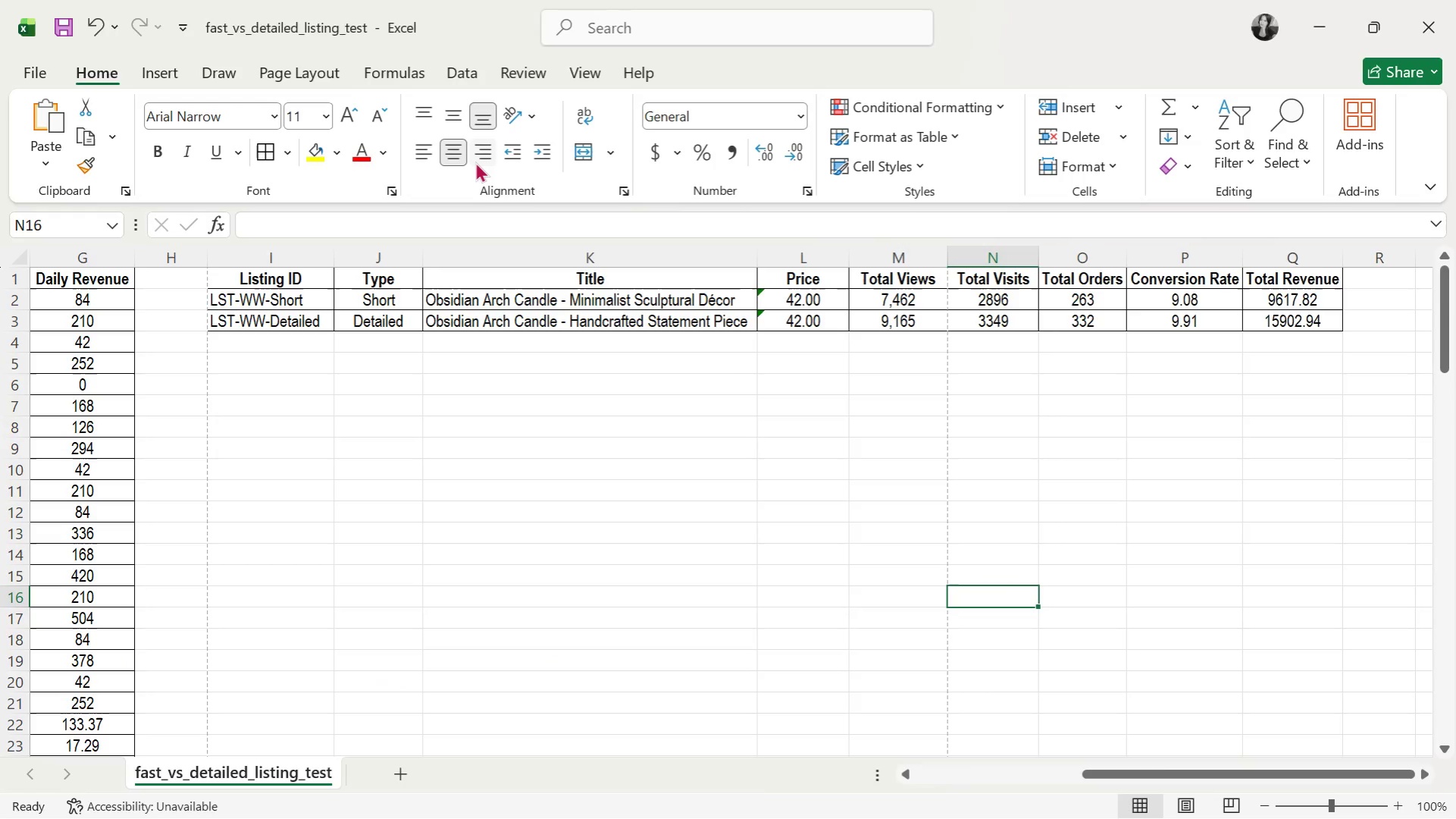 
key(Alt+Tab)
 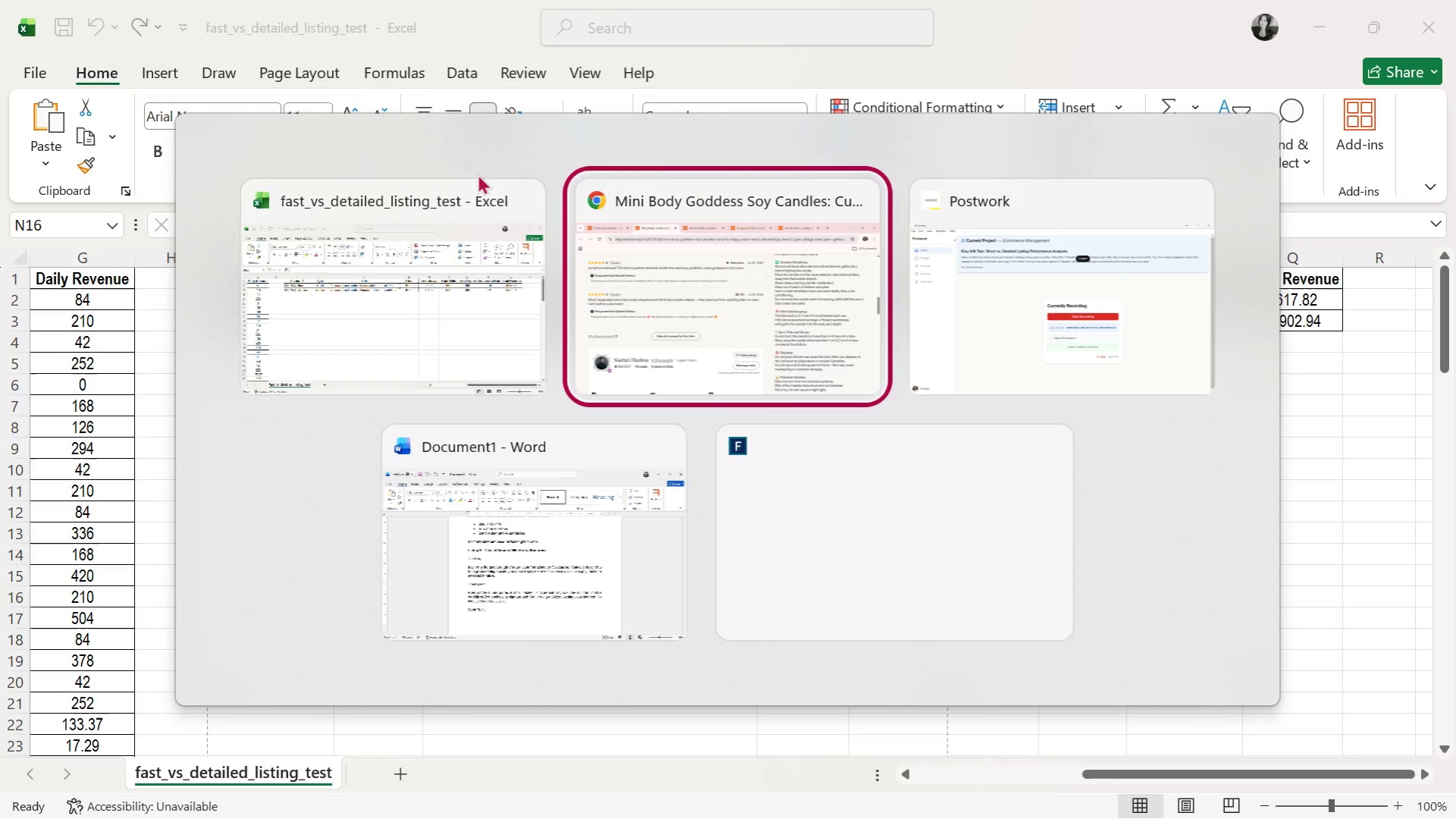 
key(Alt+Tab)
 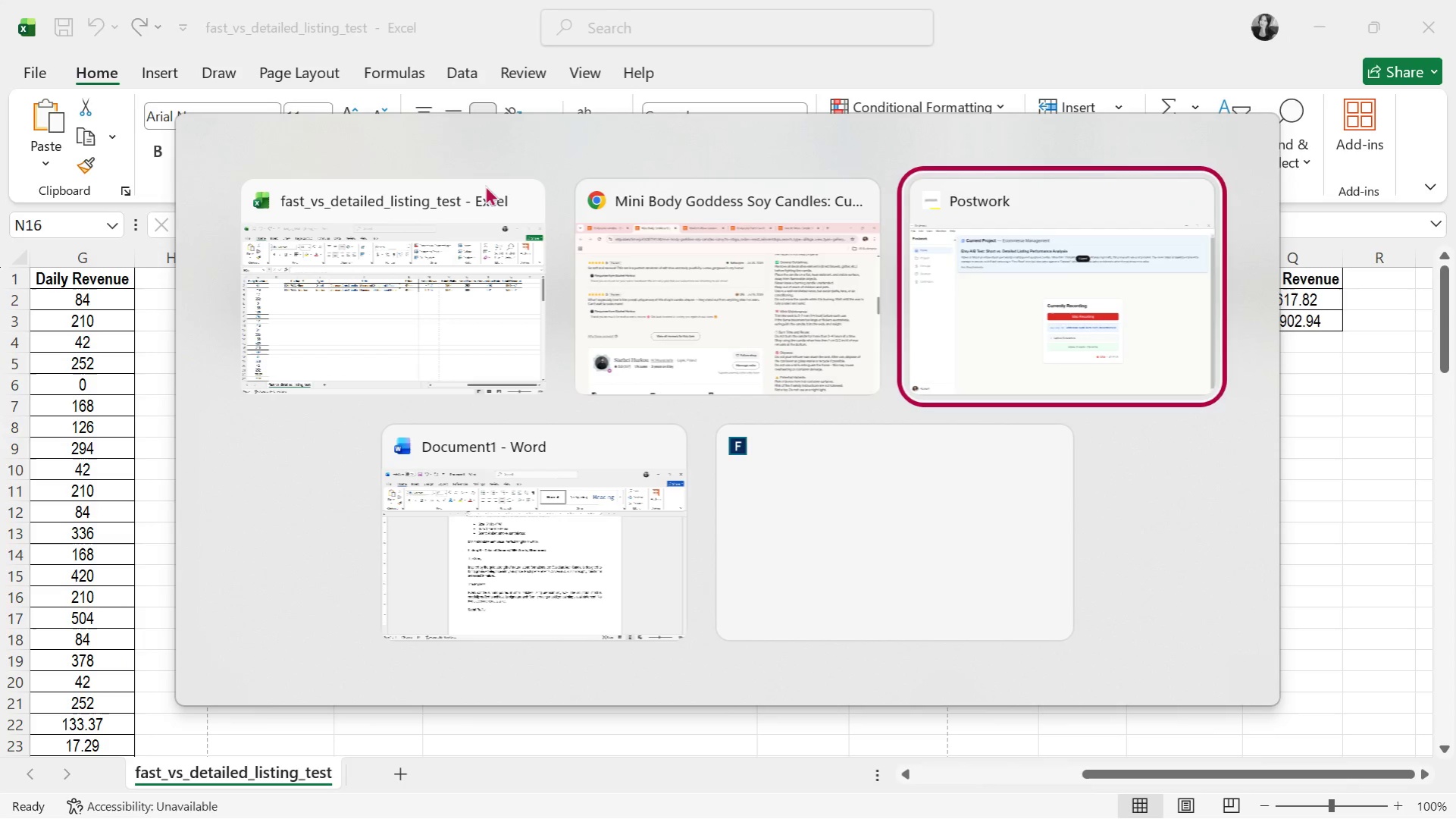 
key(Alt+Tab)
 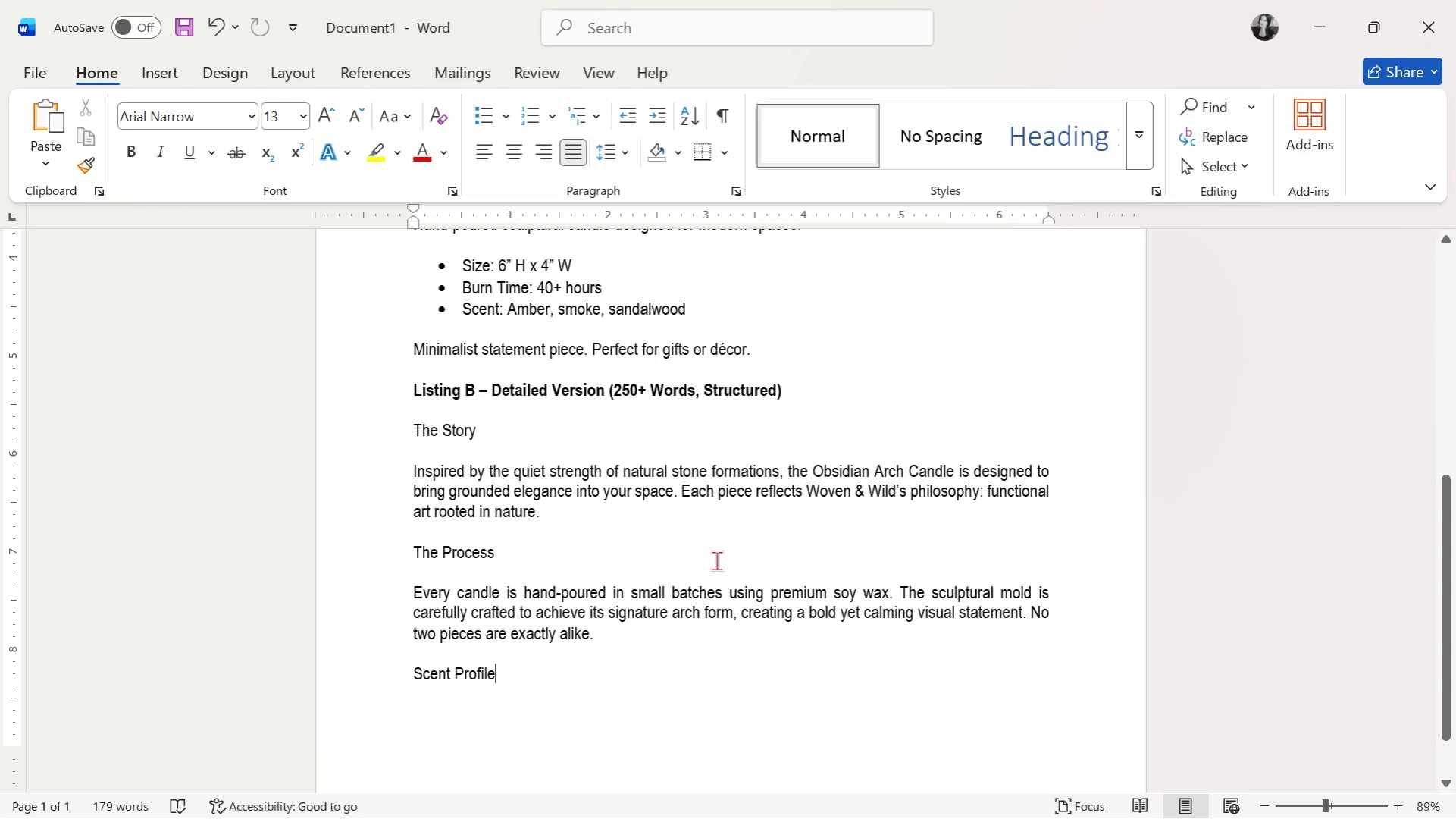 
key(Enter)
 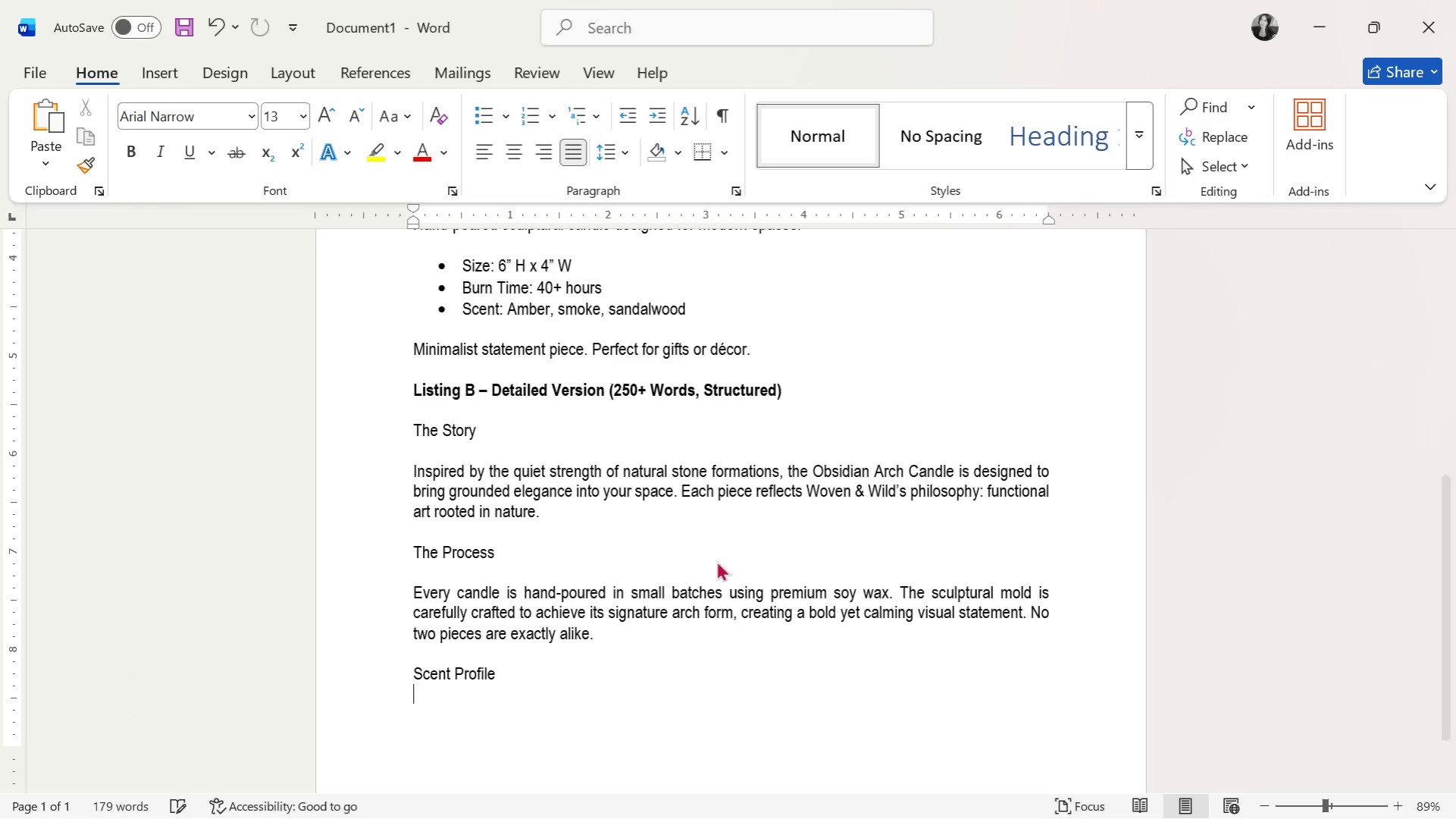 
key(Enter)
 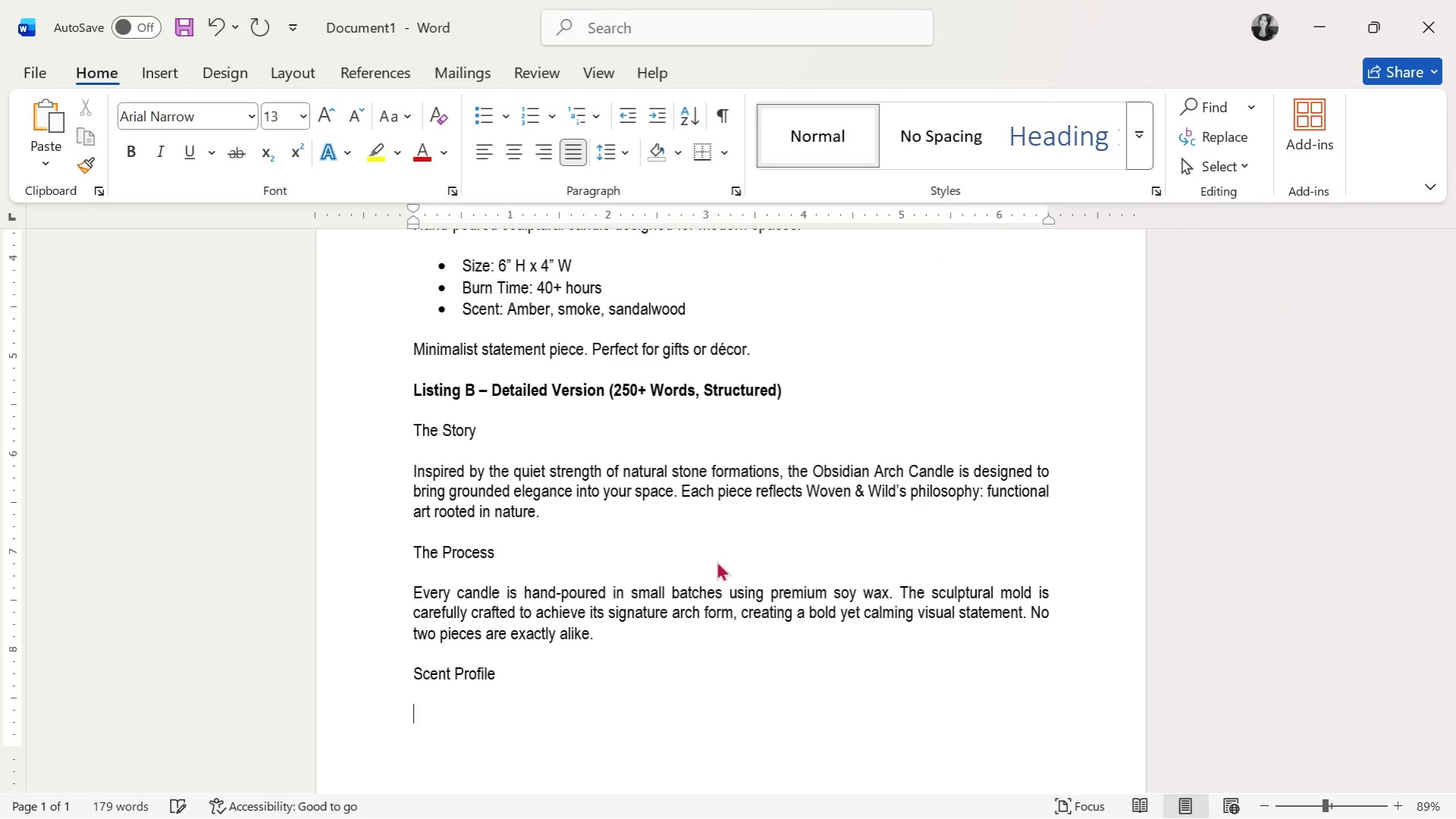 
type(The Obsidian Arch features a warm, layered fragrance:)
 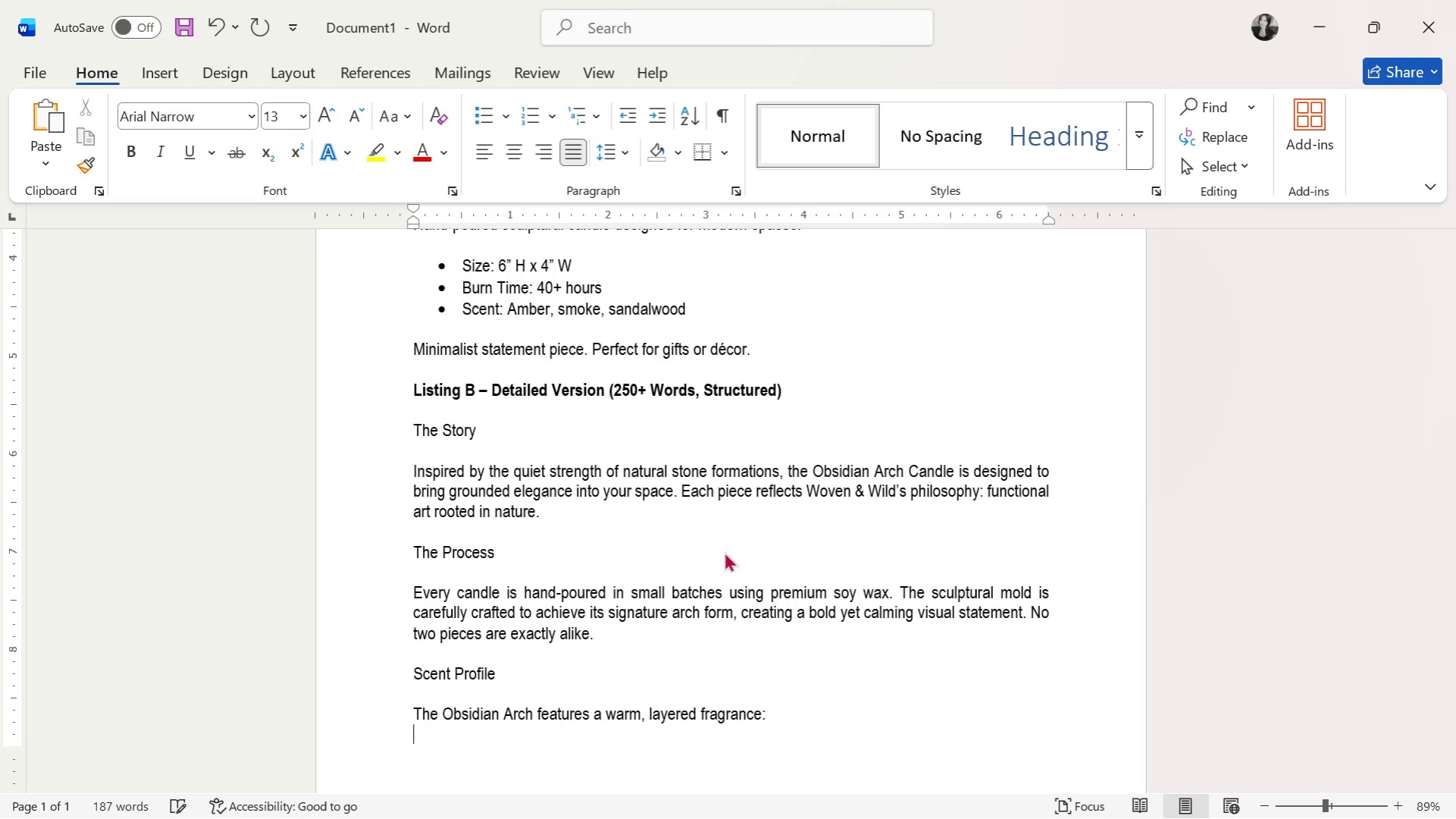 
 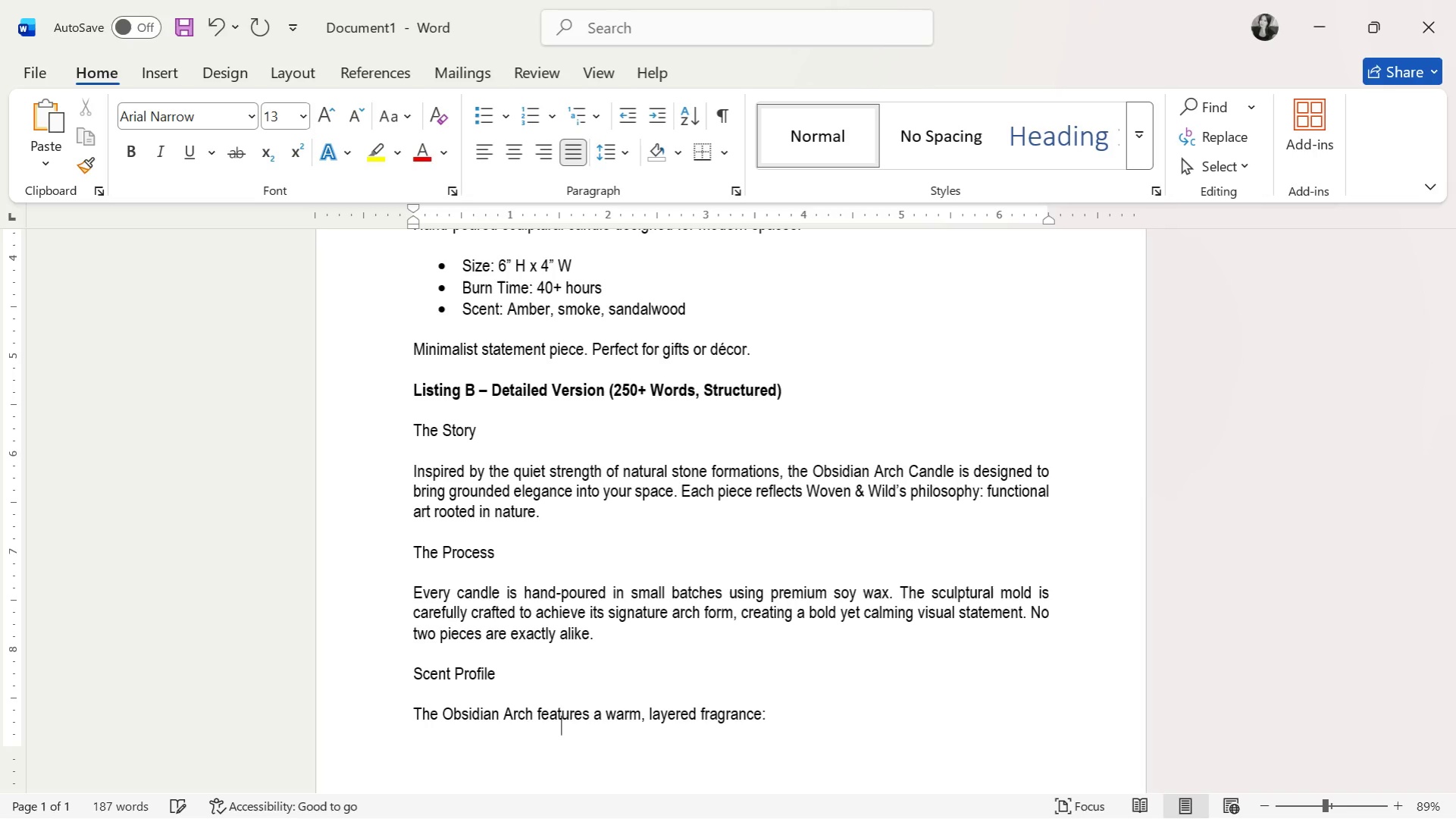 
key(Enter)
 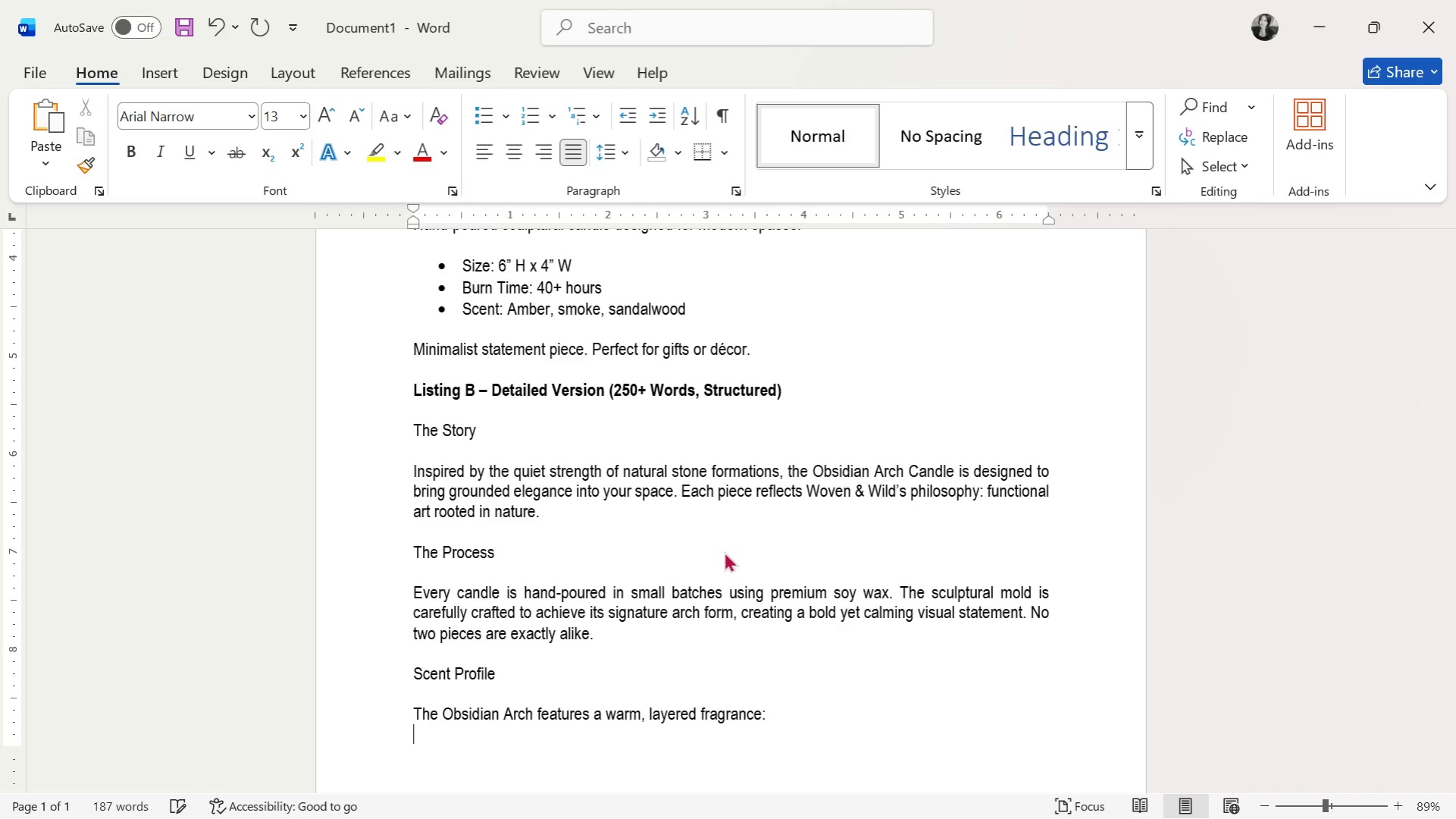 
key(Enter)
 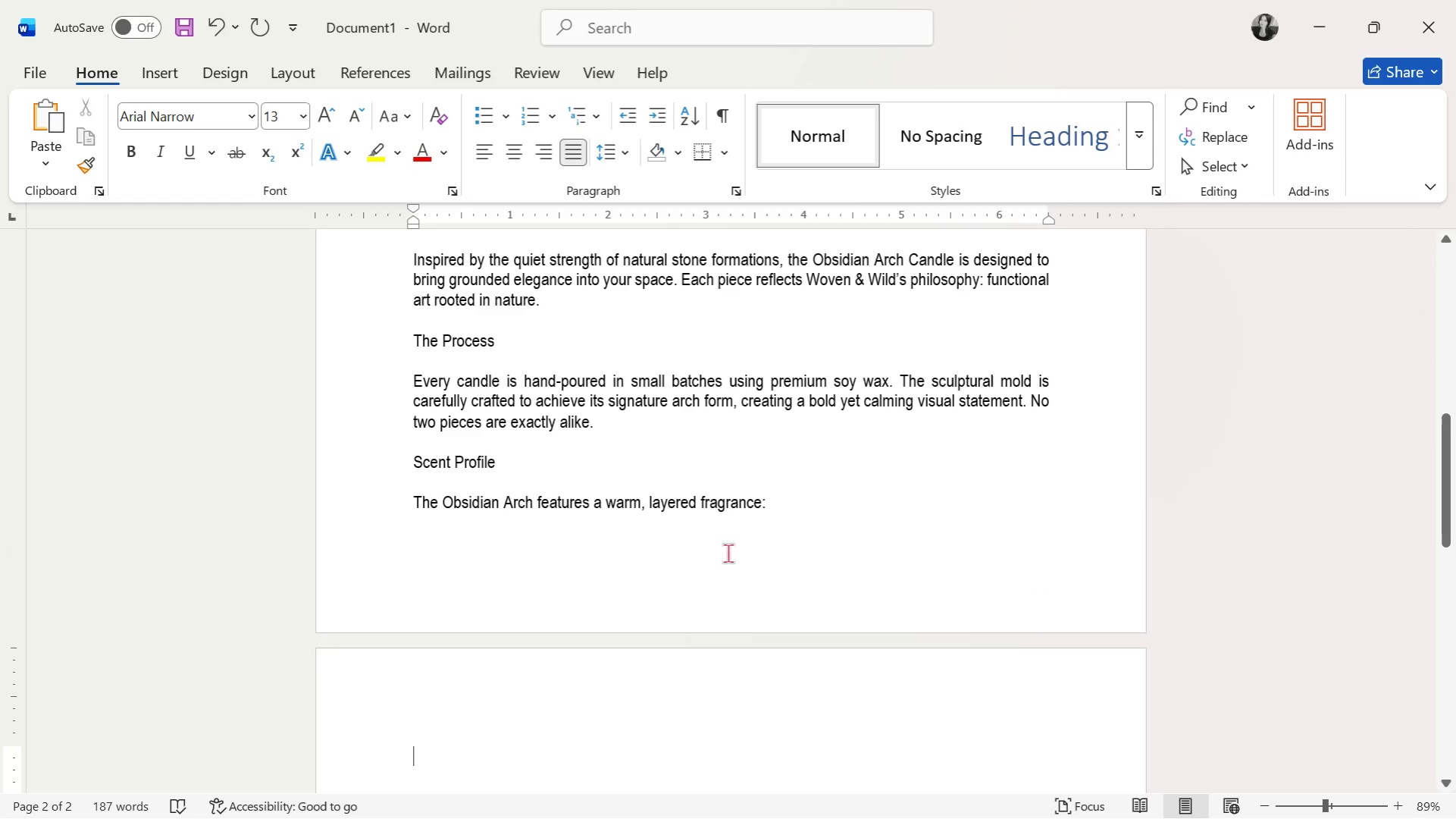 
key(Backspace)
 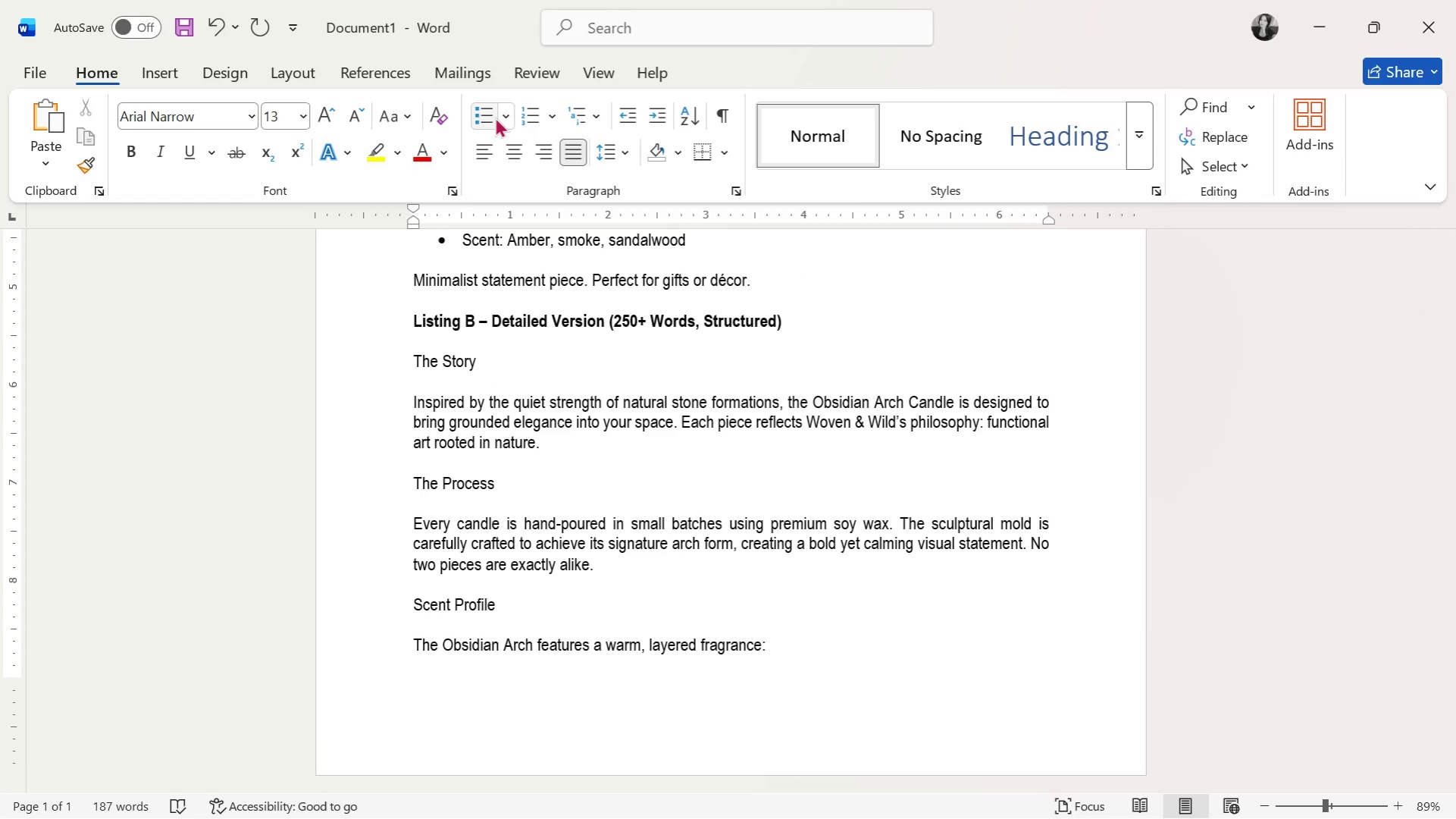 
left_click([490, 114])
 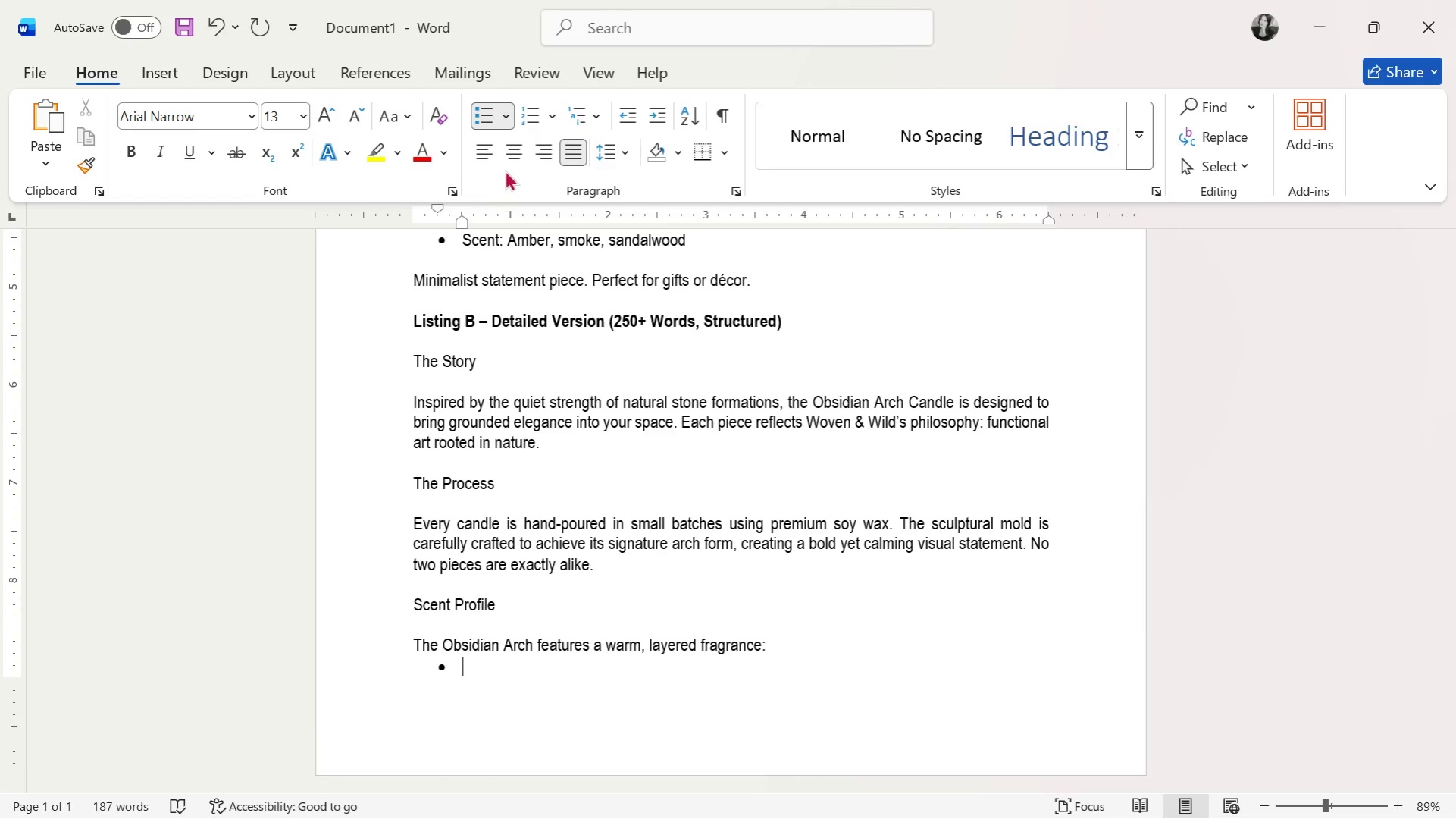 
left_click([623, 115])
 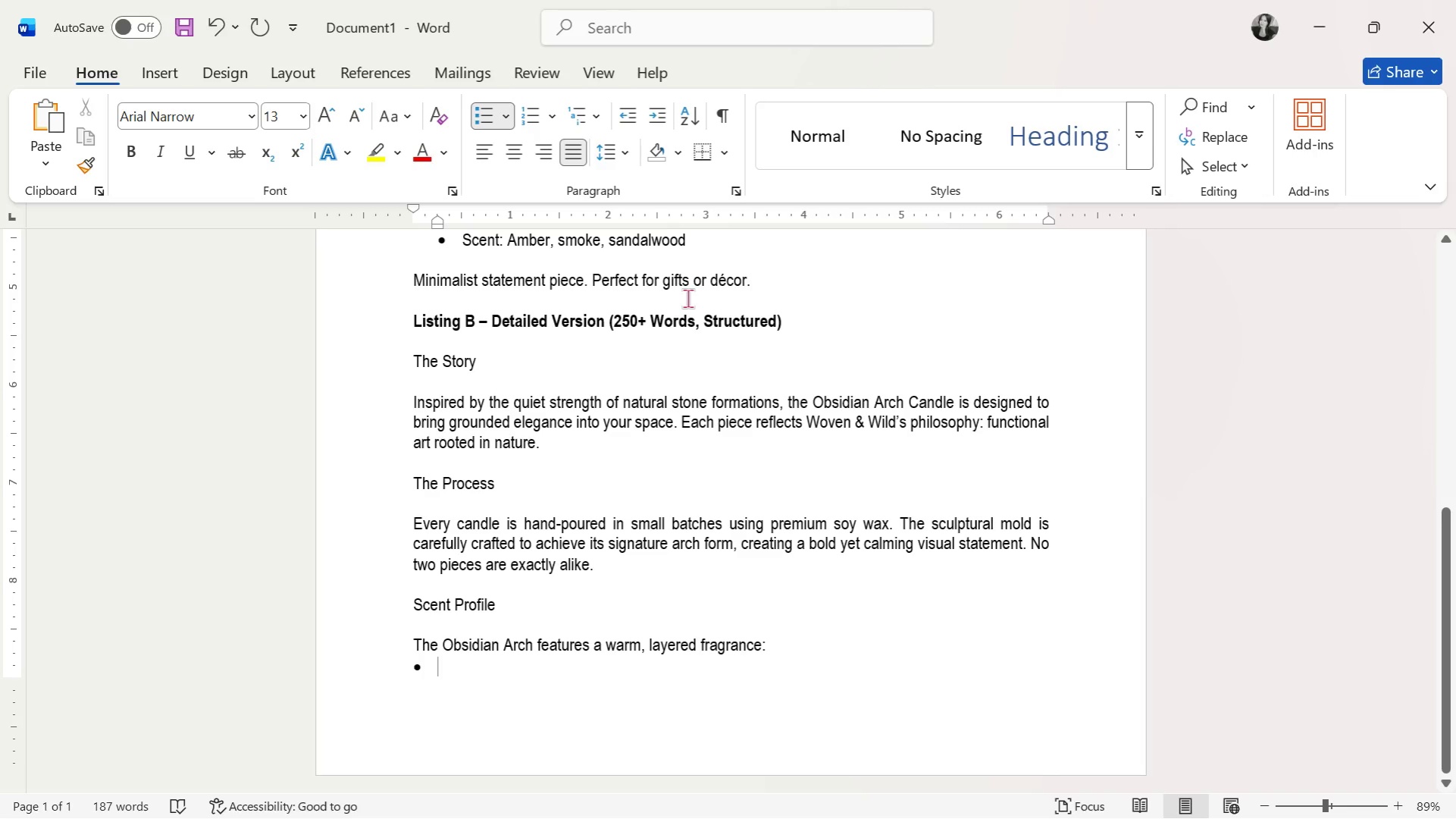 
type(Top: Sofe s)
key(Backspace)
key(Backspace)
key(Backspace)
type(t smoke)
 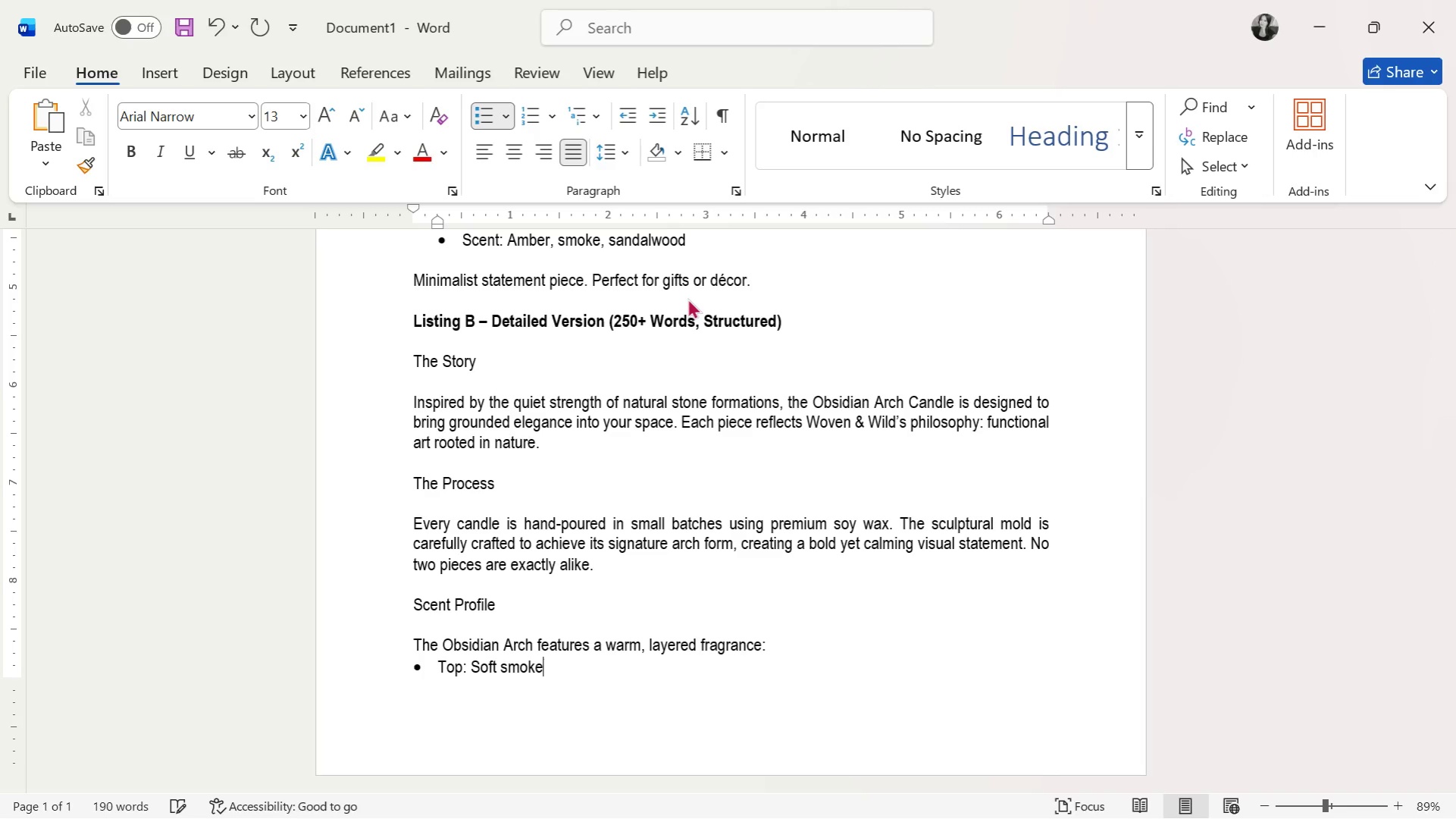 
key(Enter)
 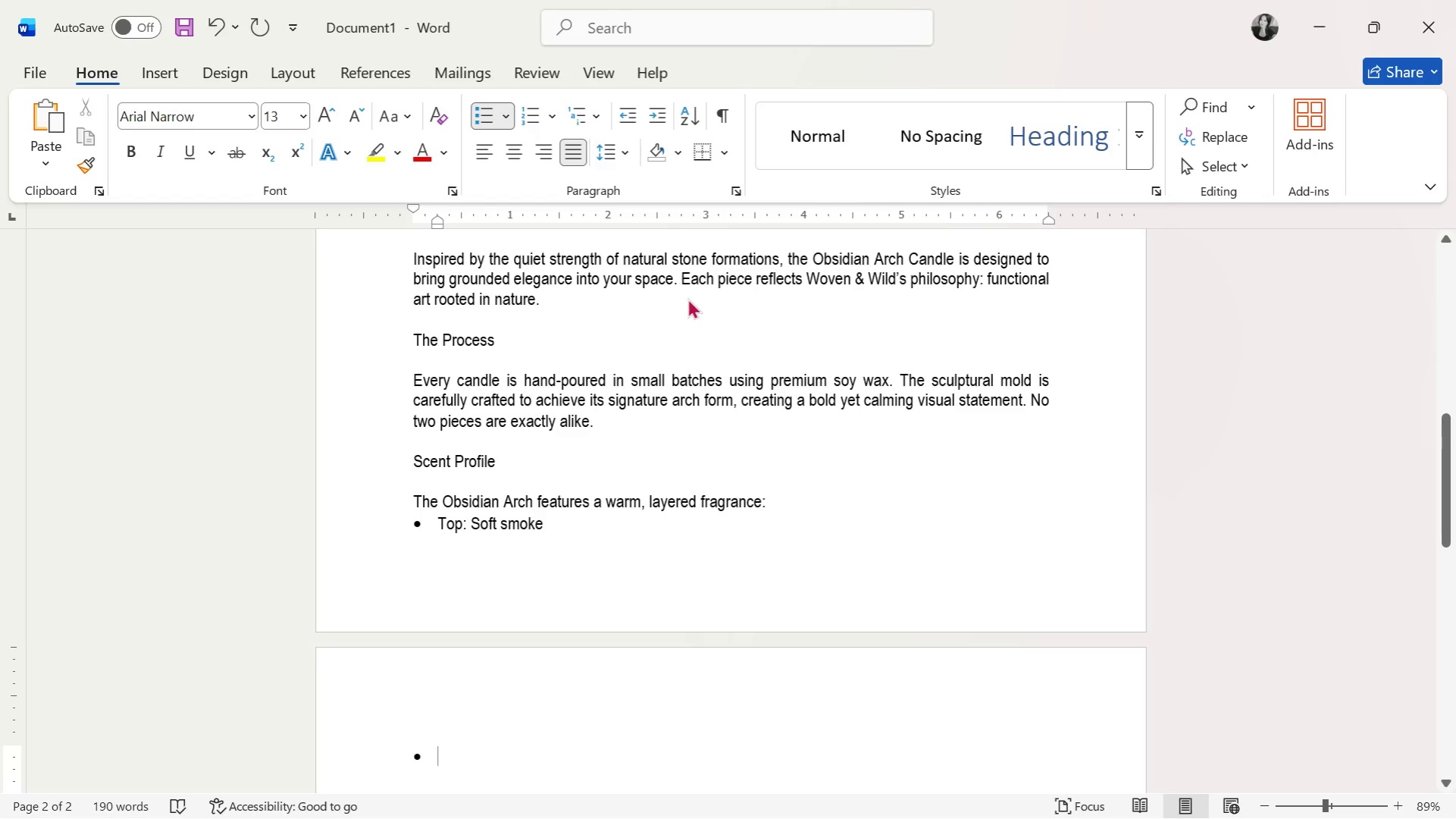 
type(Mid: )
 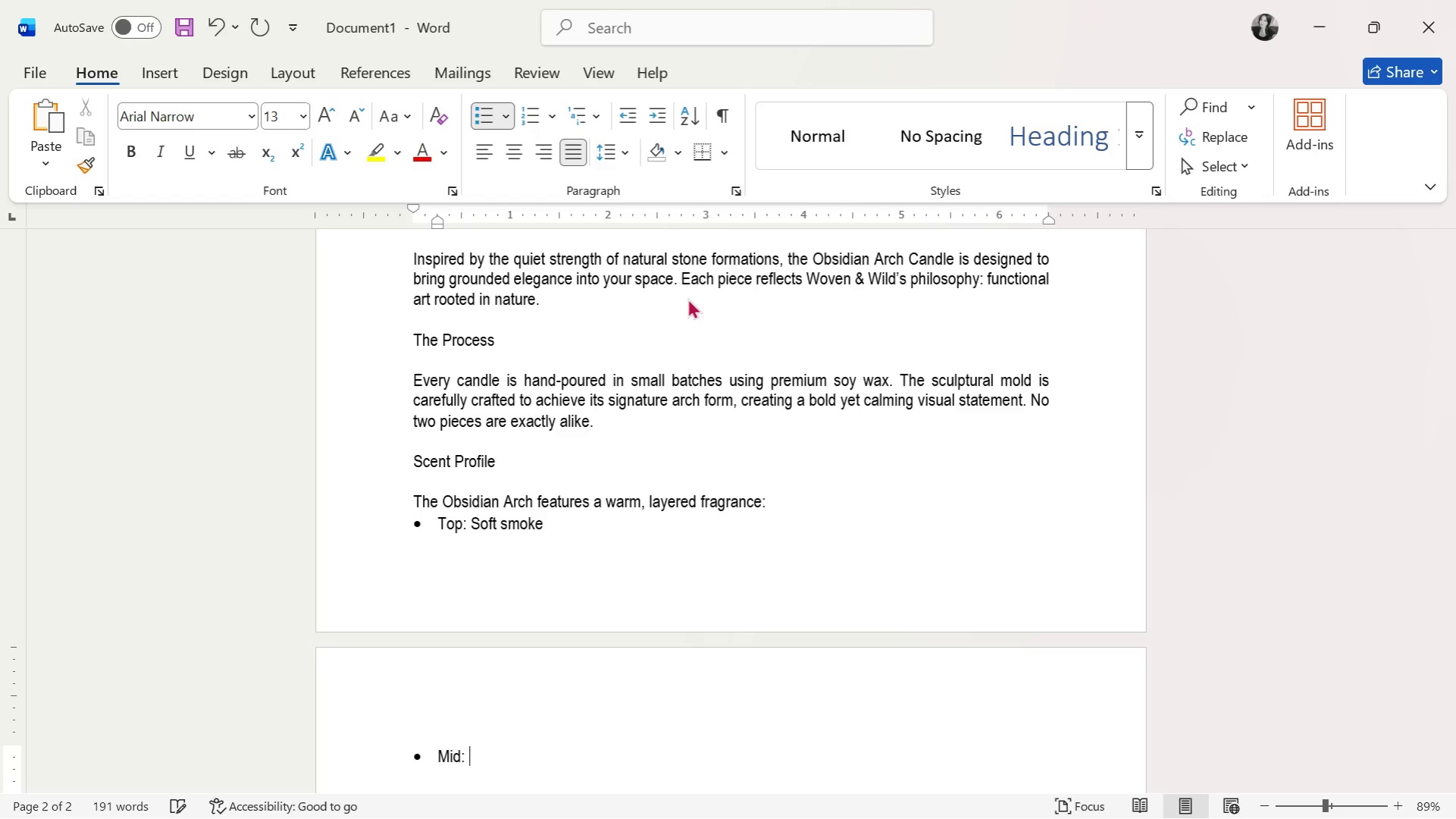 
left_click([416, 467])
 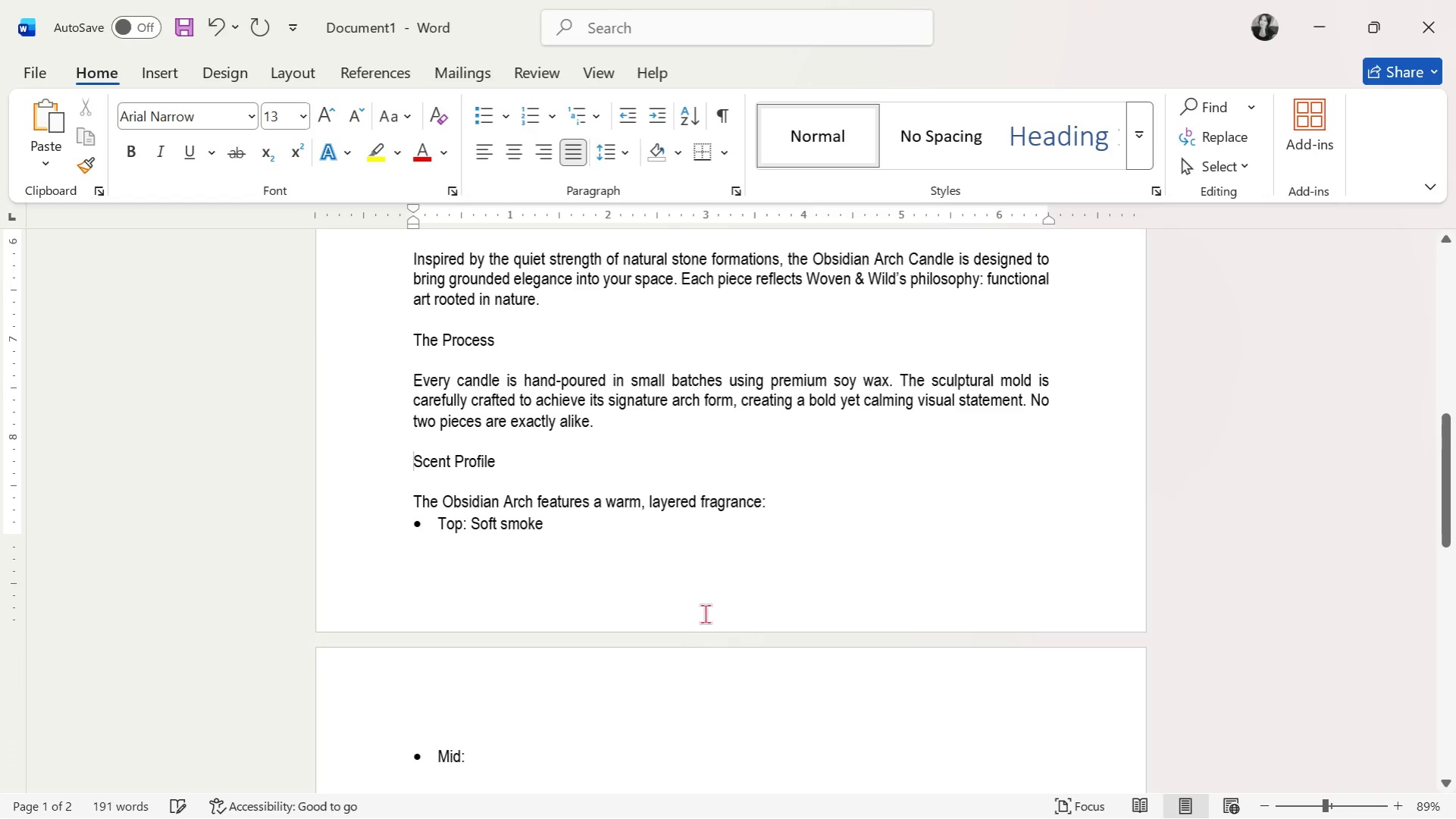 
key(Enter)
 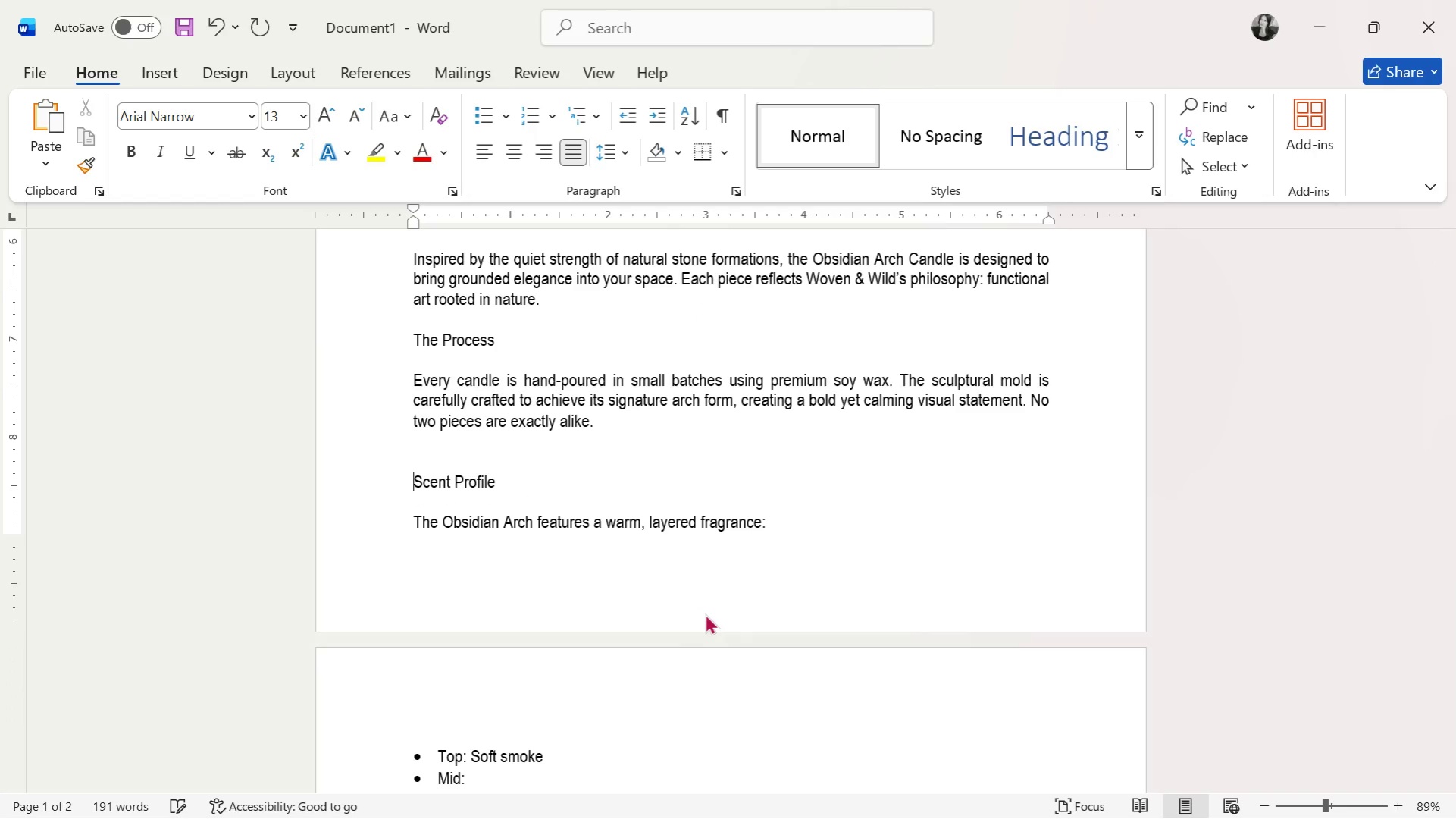 
key(Enter)
 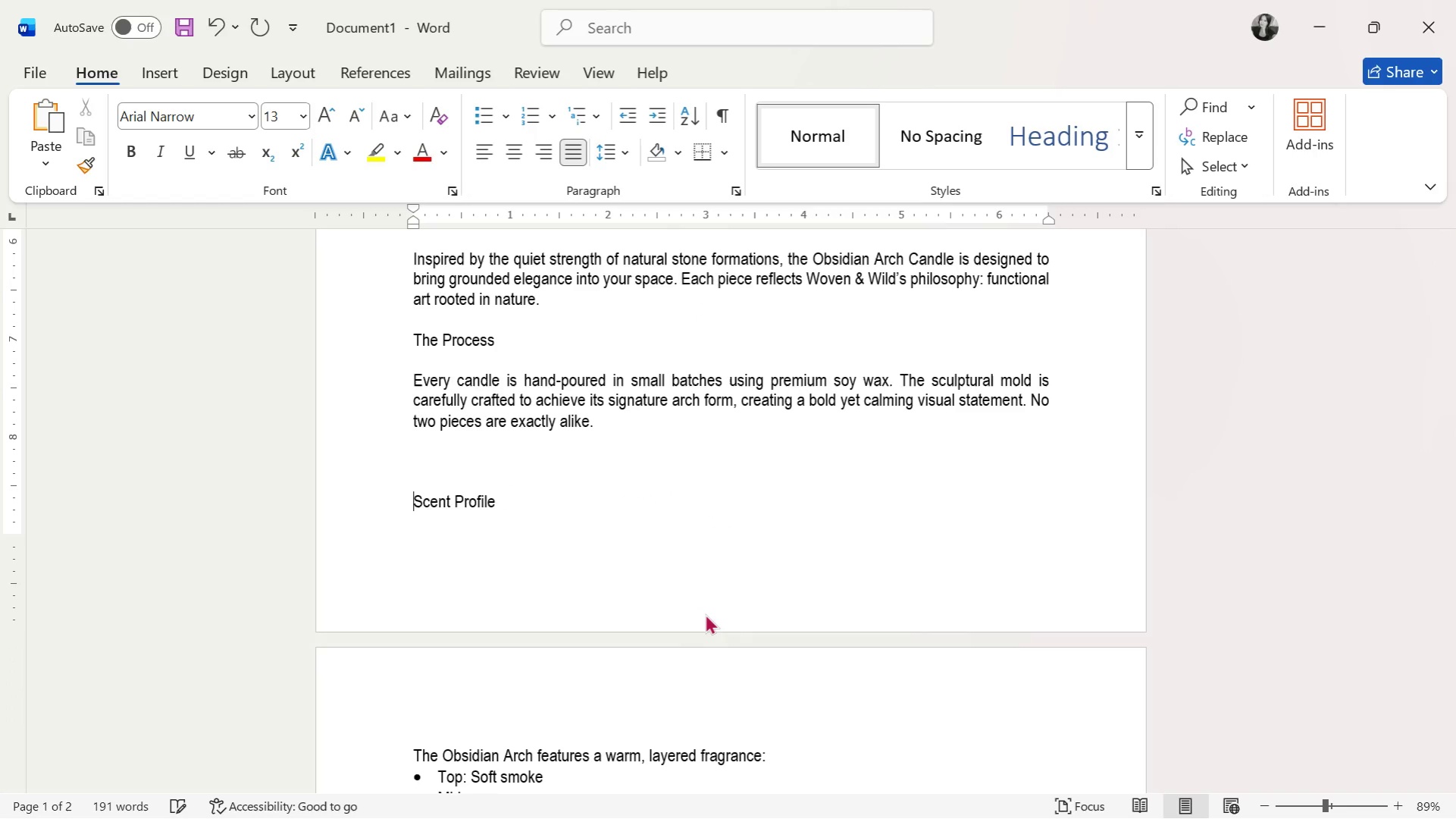 
key(Enter)
 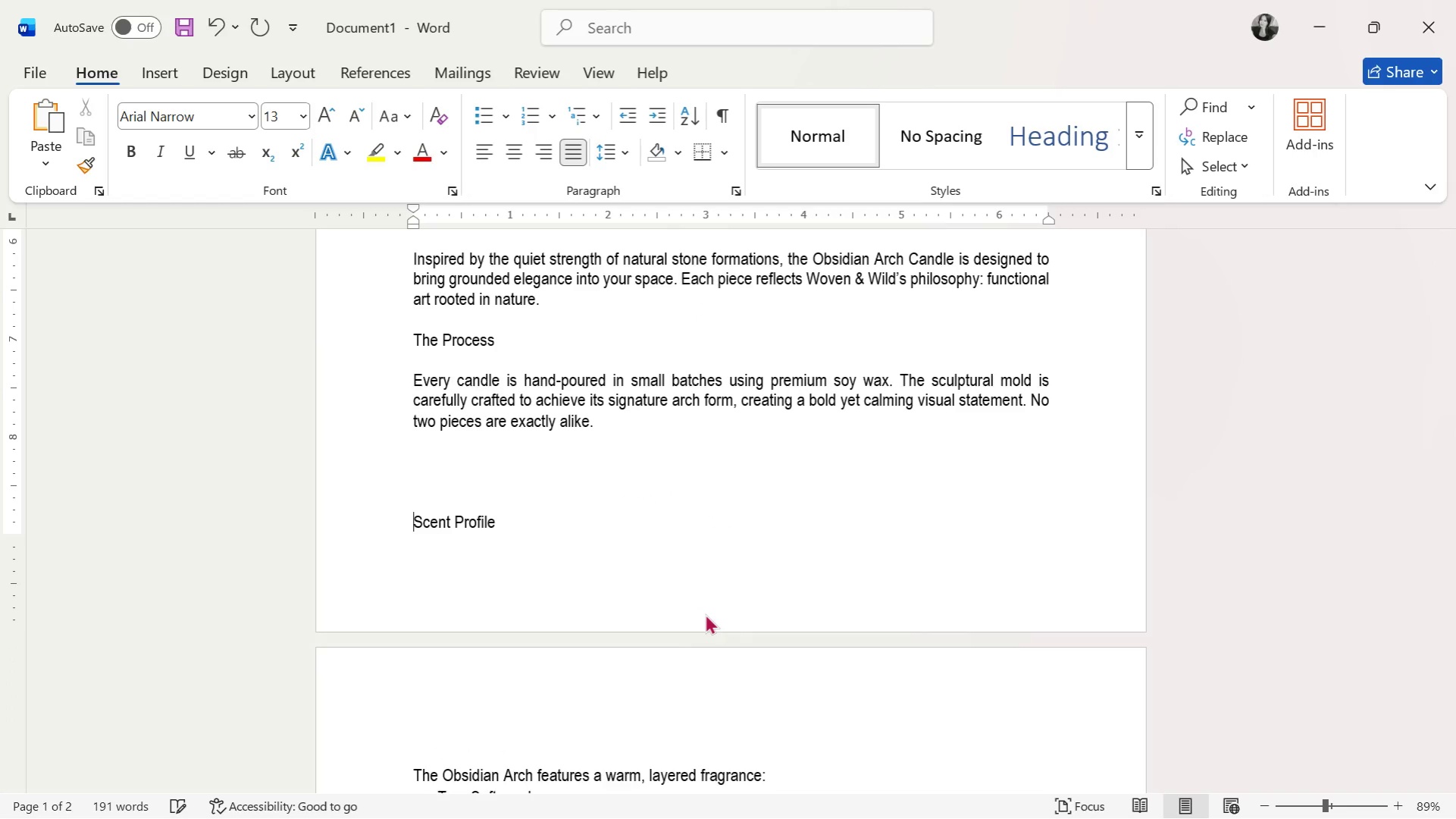 
key(Enter)
 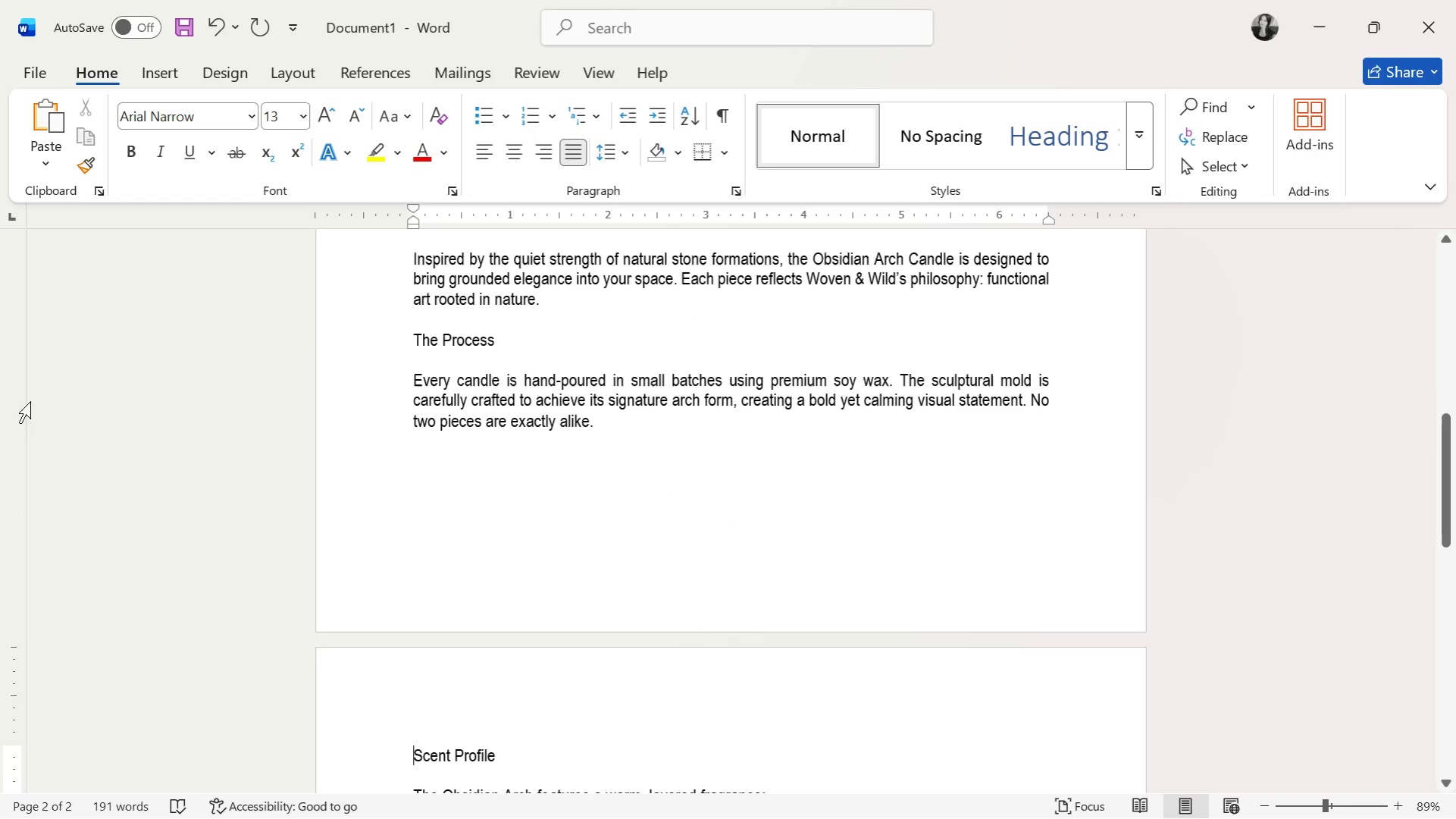 
scroll: coordinate [538, 504], scroll_direction: down, amount: 4.0
 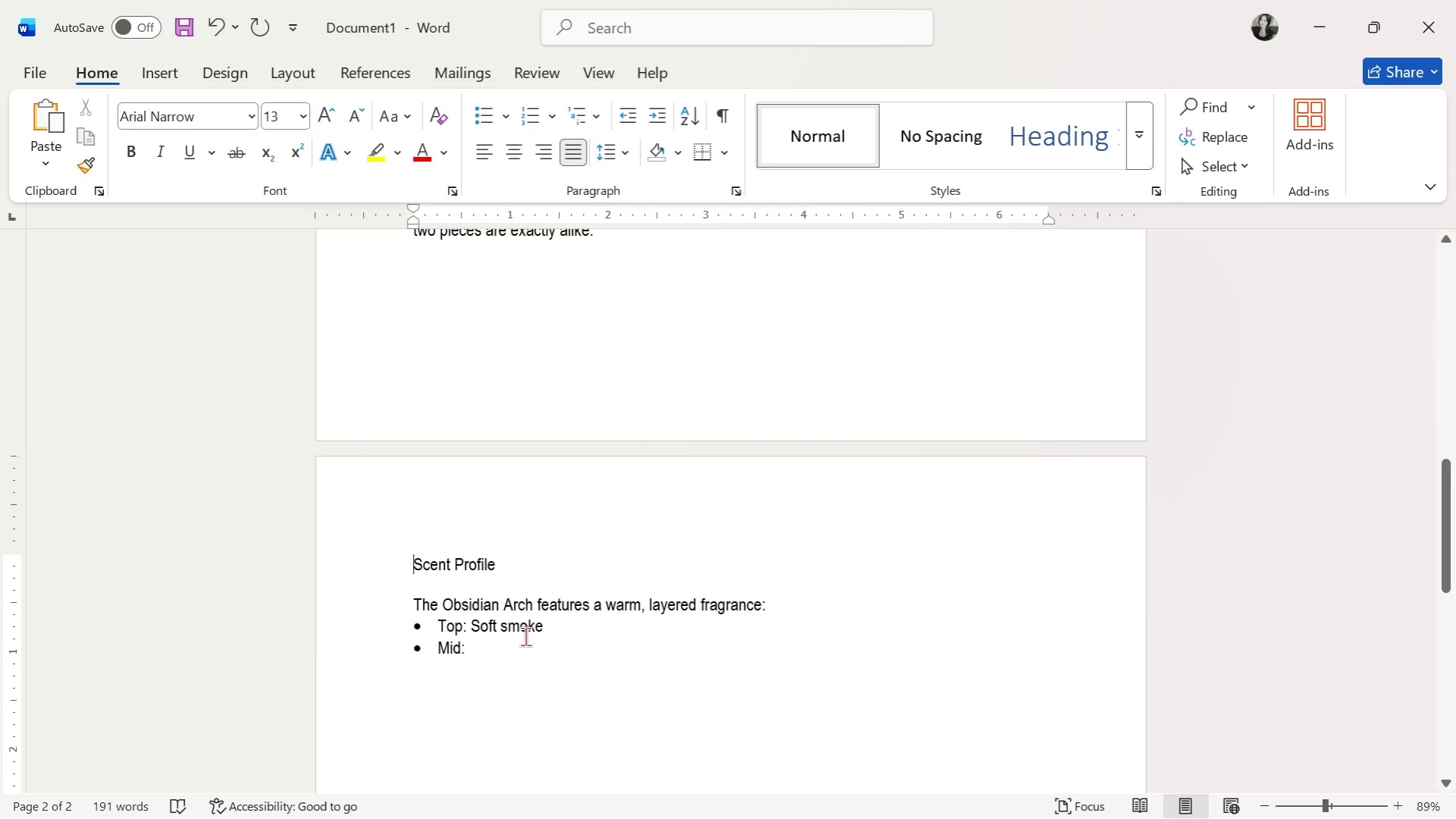 
left_click([528, 647])
 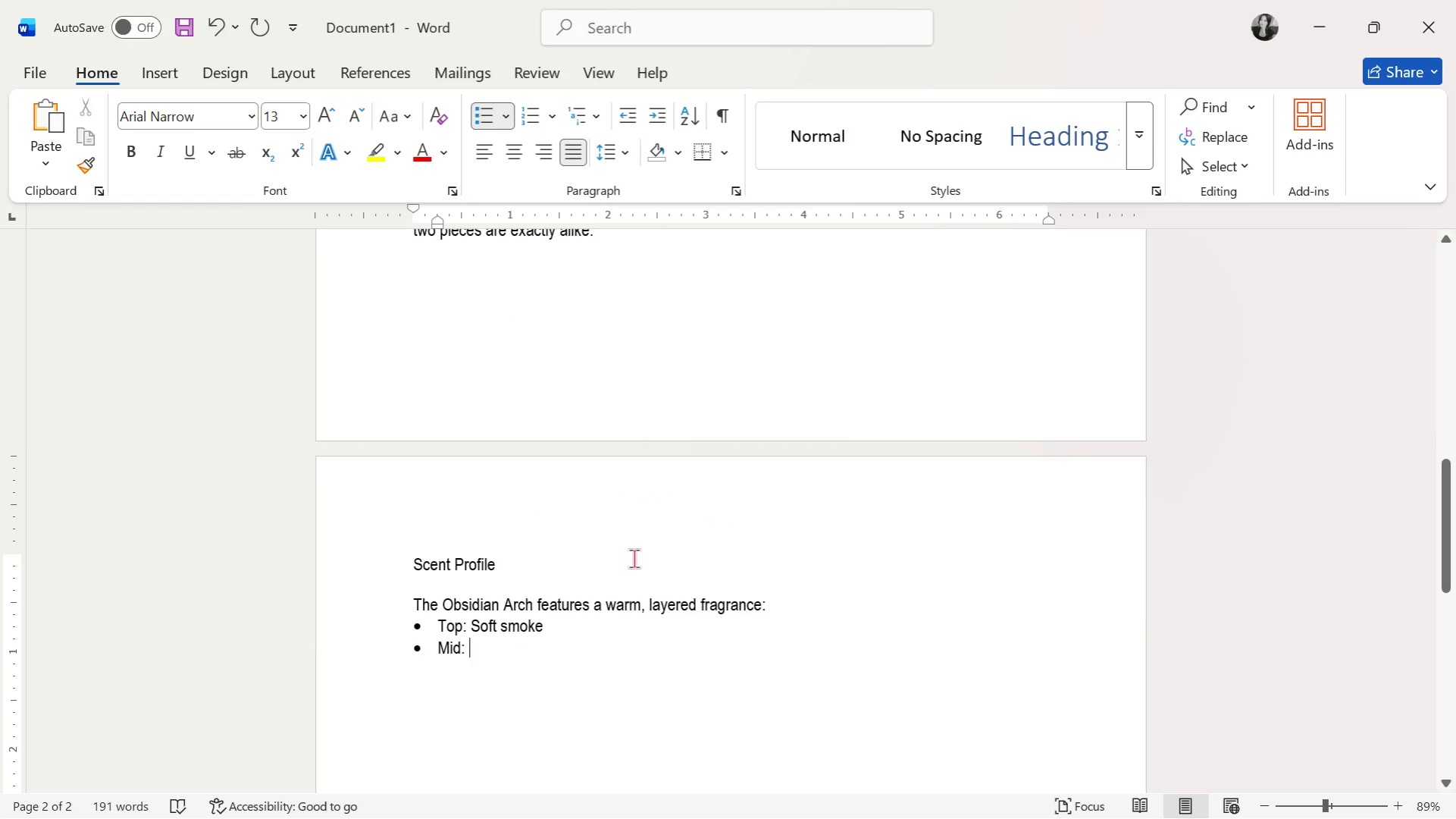 
type(Amber resin)
 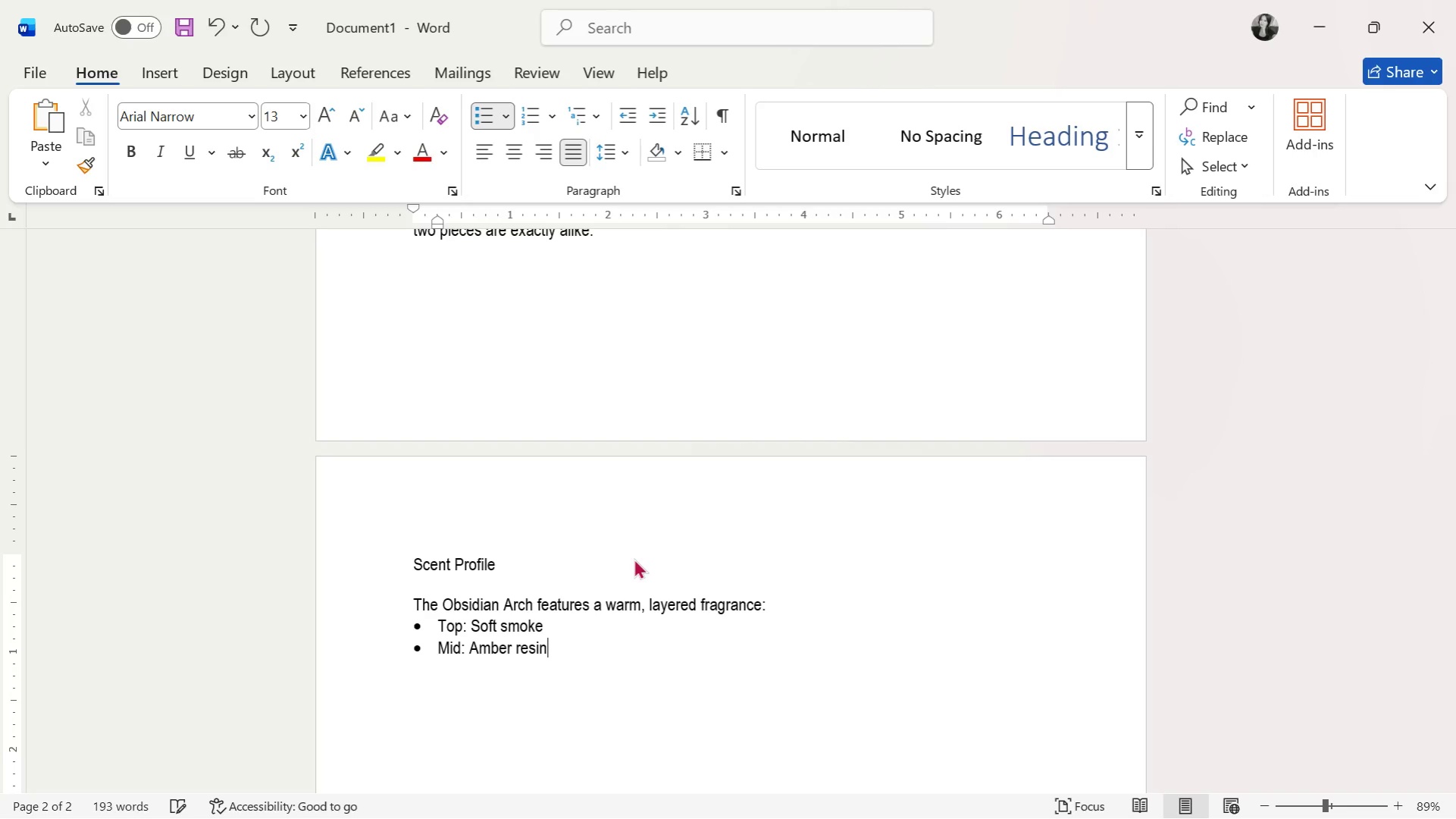 
key(Enter)
 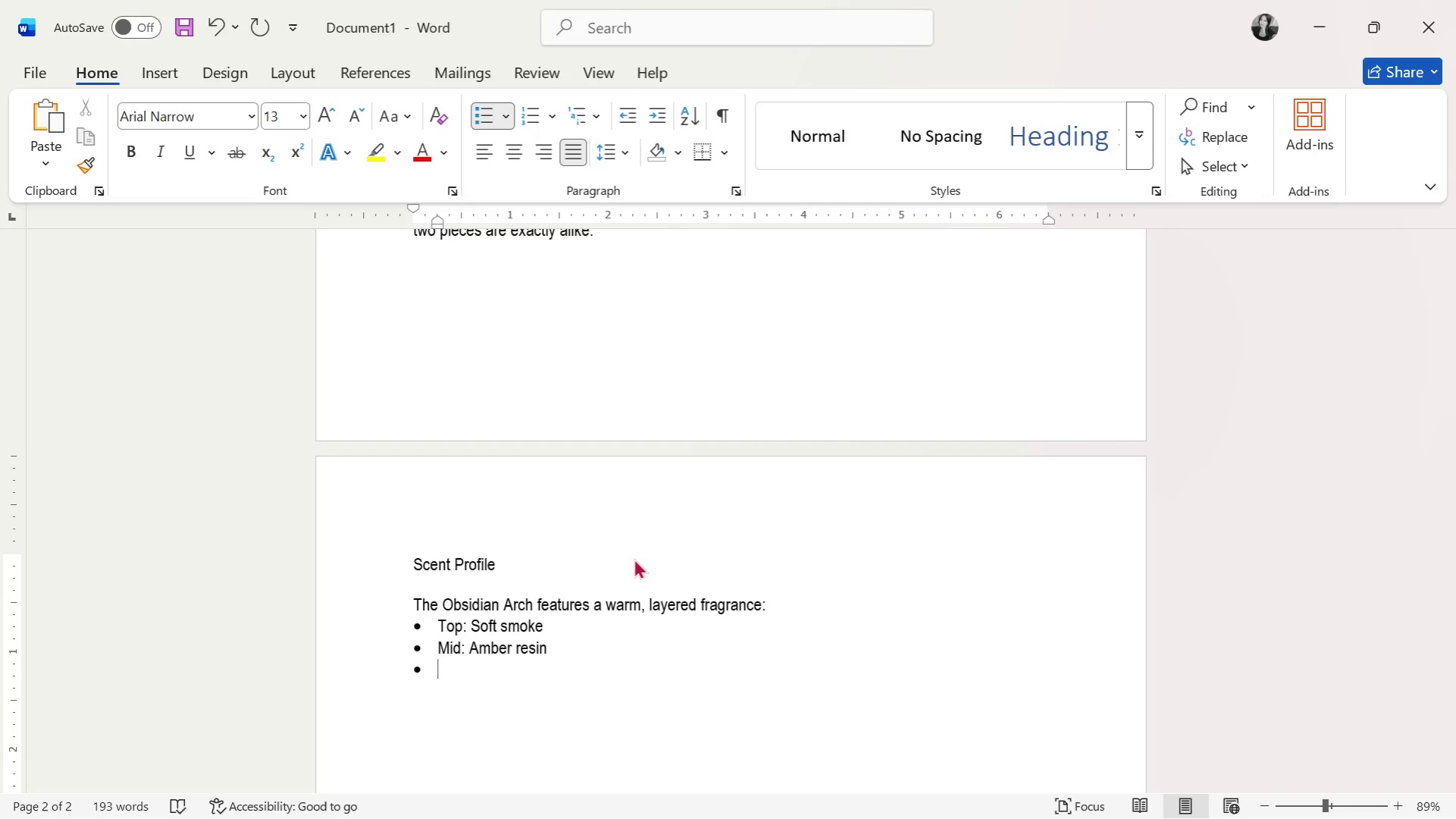 
type(Bse)
key(Backspace)
key(Backspace)
type(ase: Sandalwood)
 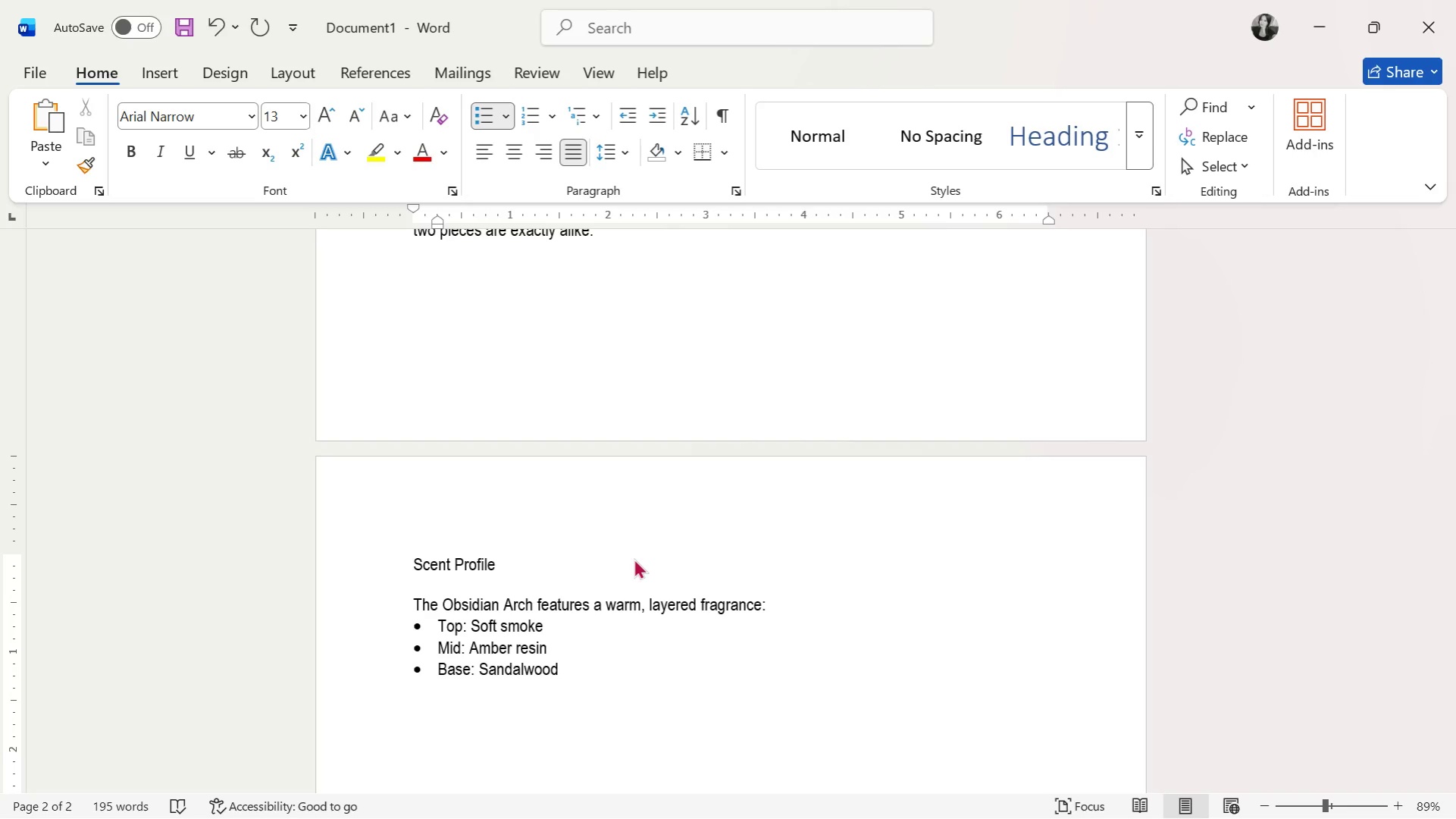 
key(Enter)
 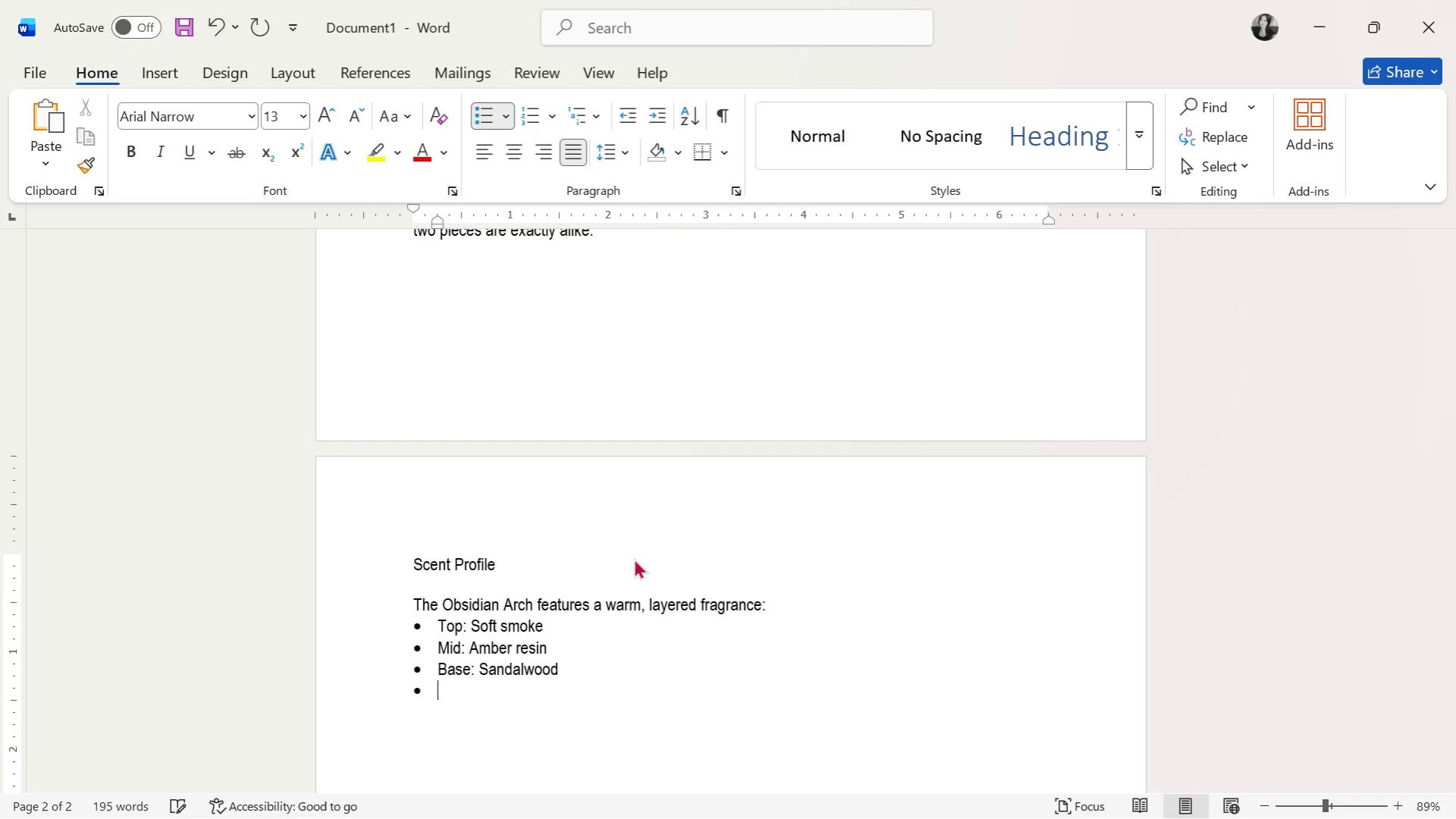 
key(Enter)
 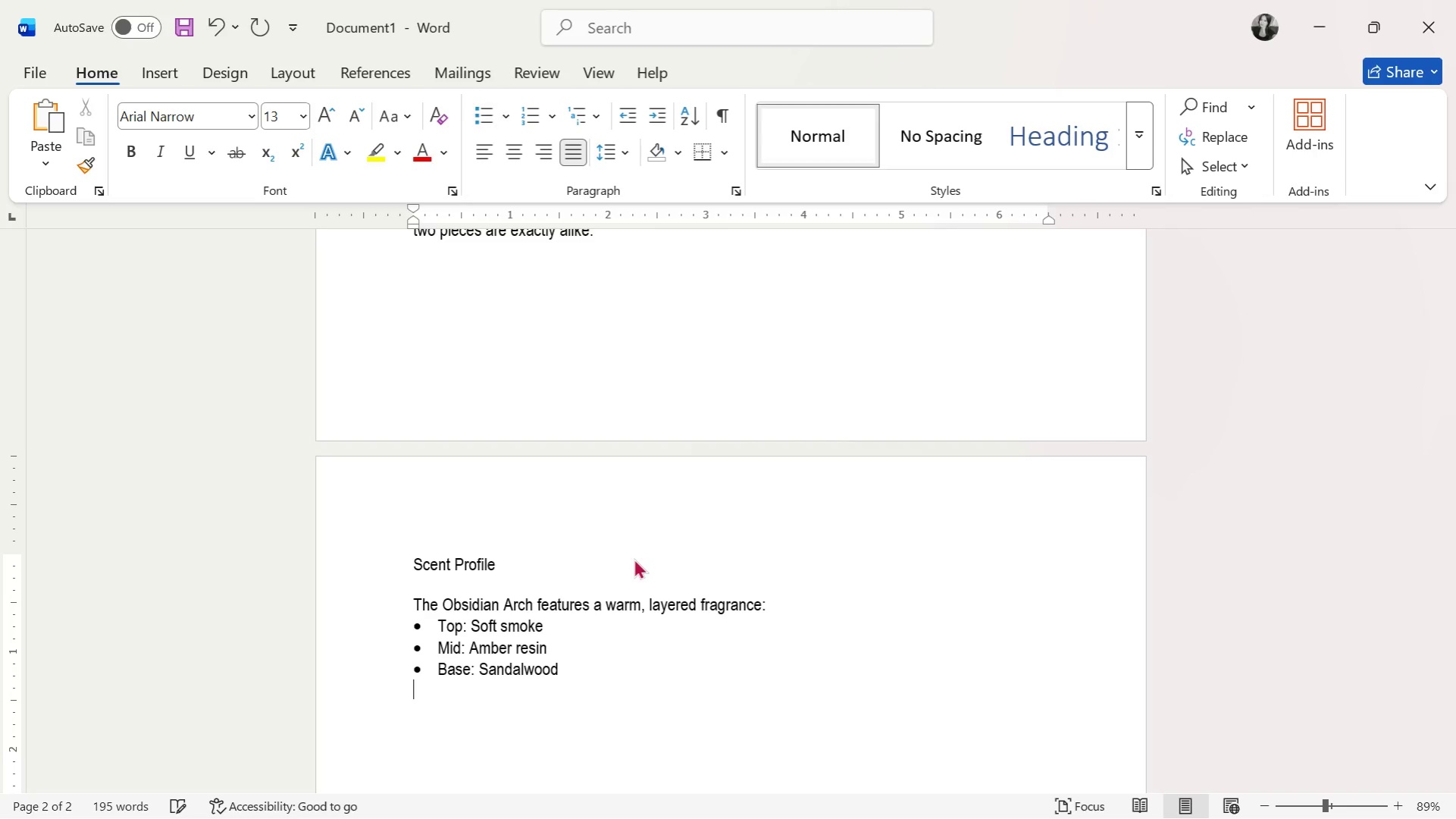 
key(Enter)
 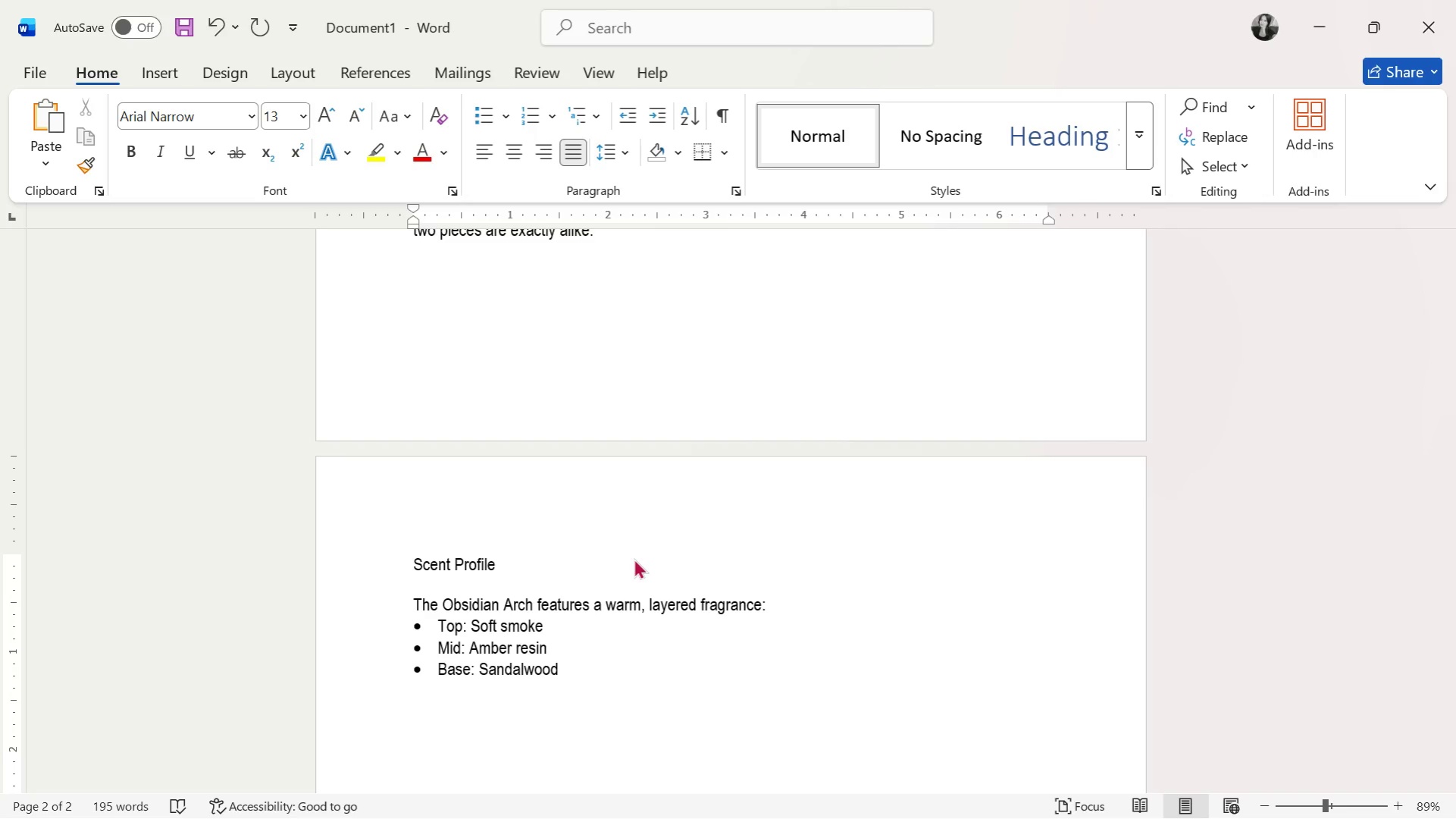 
type(he)
key(Backspace)
key(Backspace)
type(Th)
 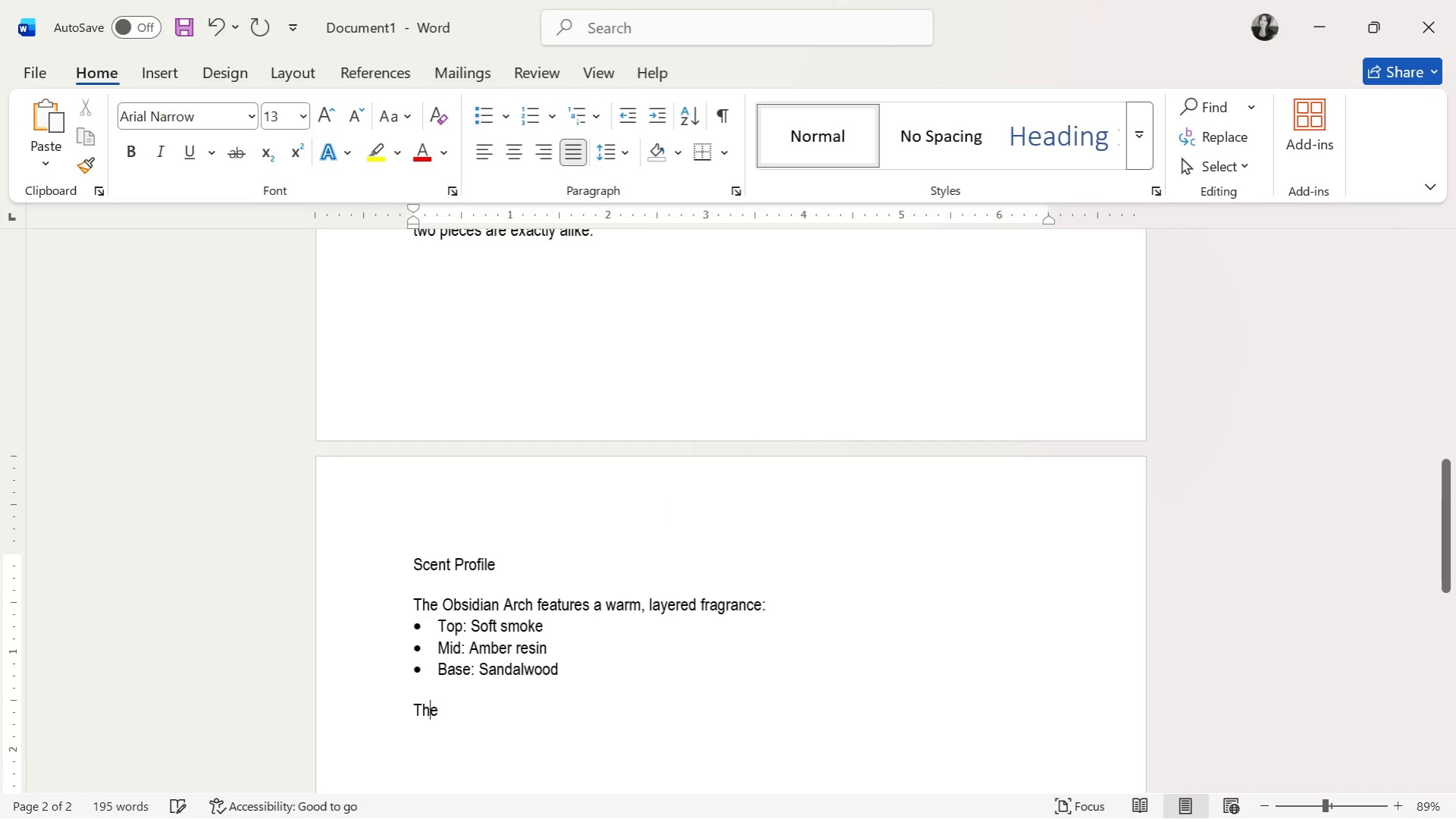 
type(e result is a subtle, luxurious)
 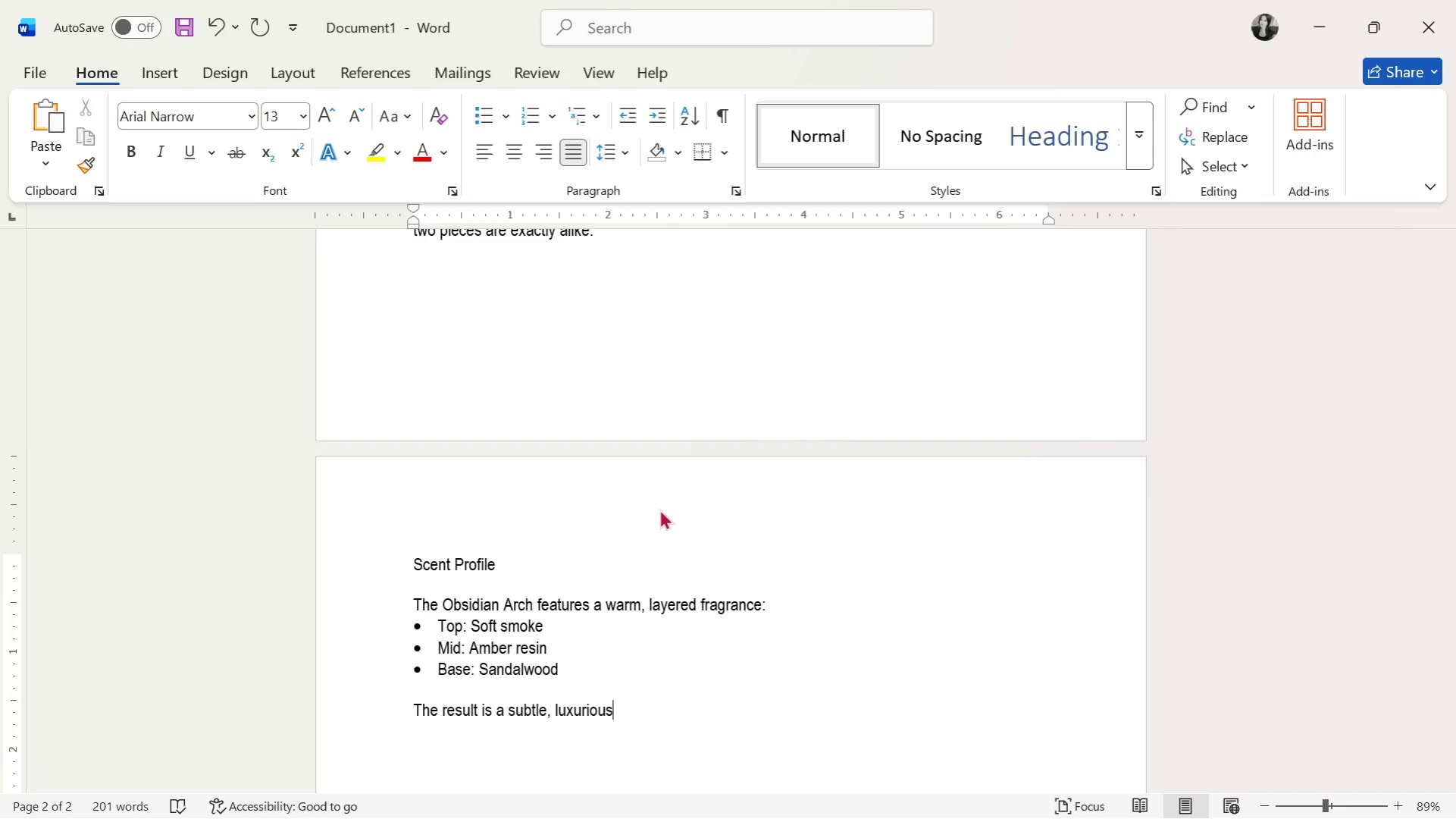 
type( scent that enhac)
key(Backspace)
type(nces without overwhelming.)
 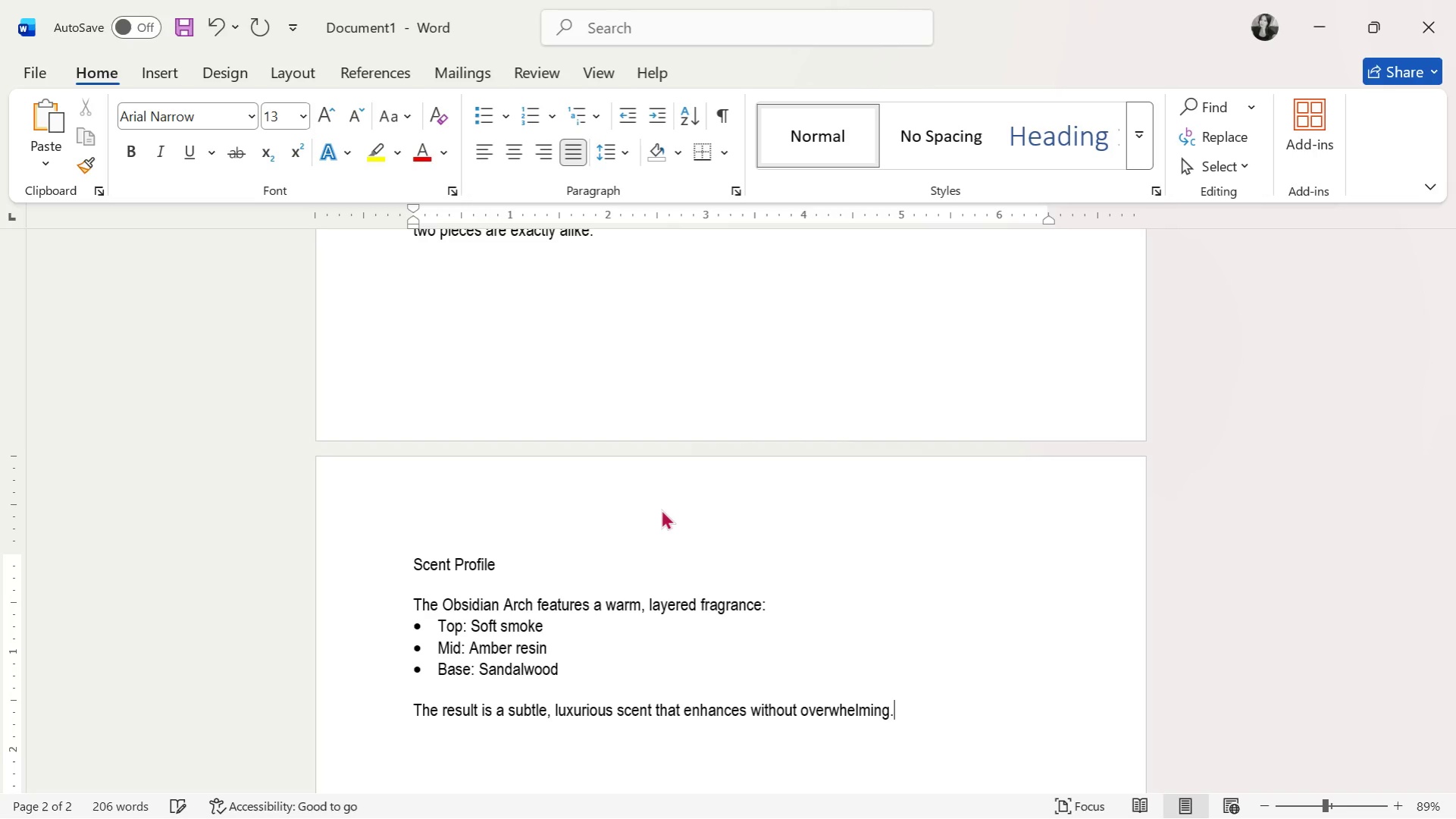 
key(Enter)
 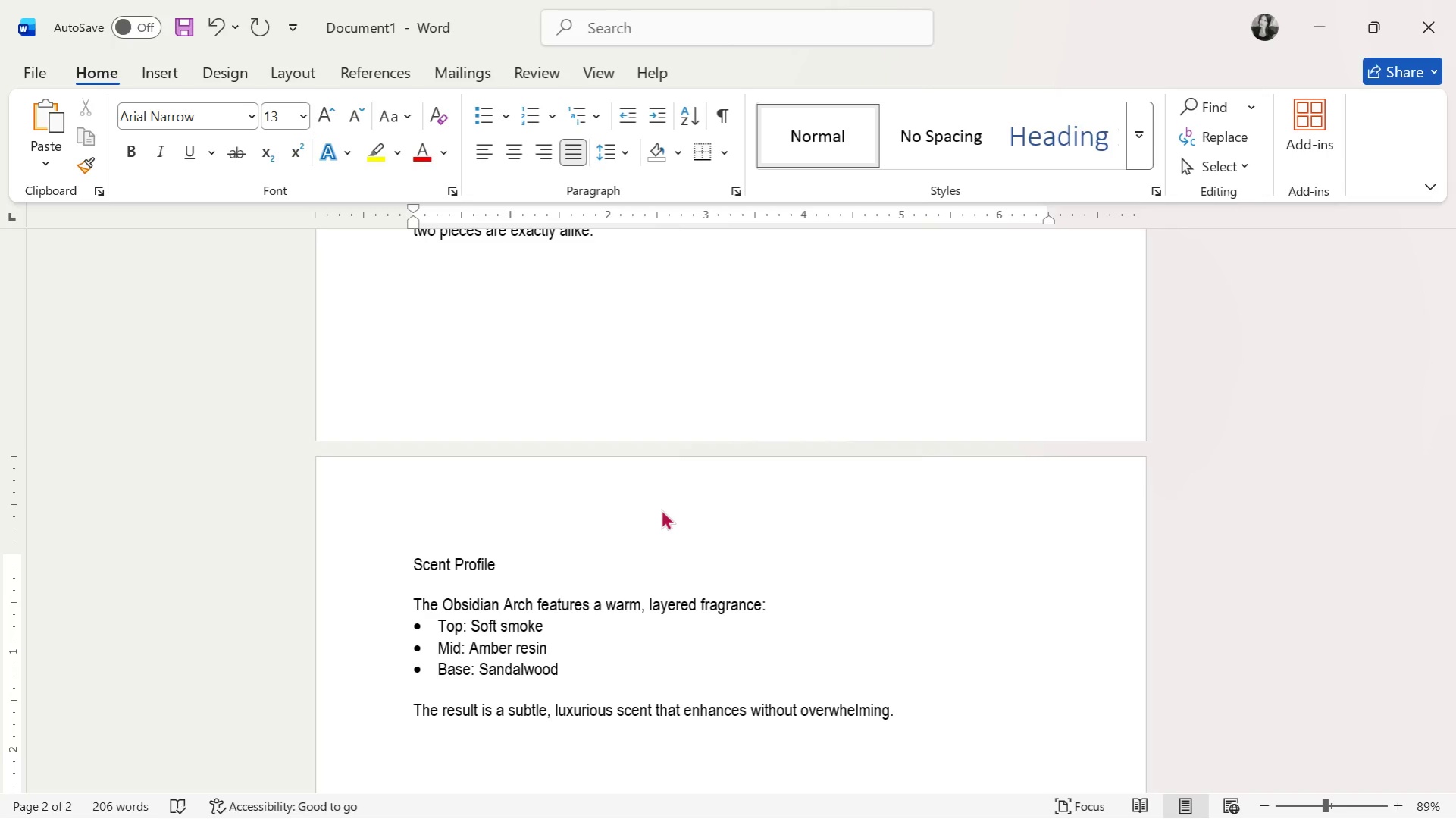 
key(Enter)
 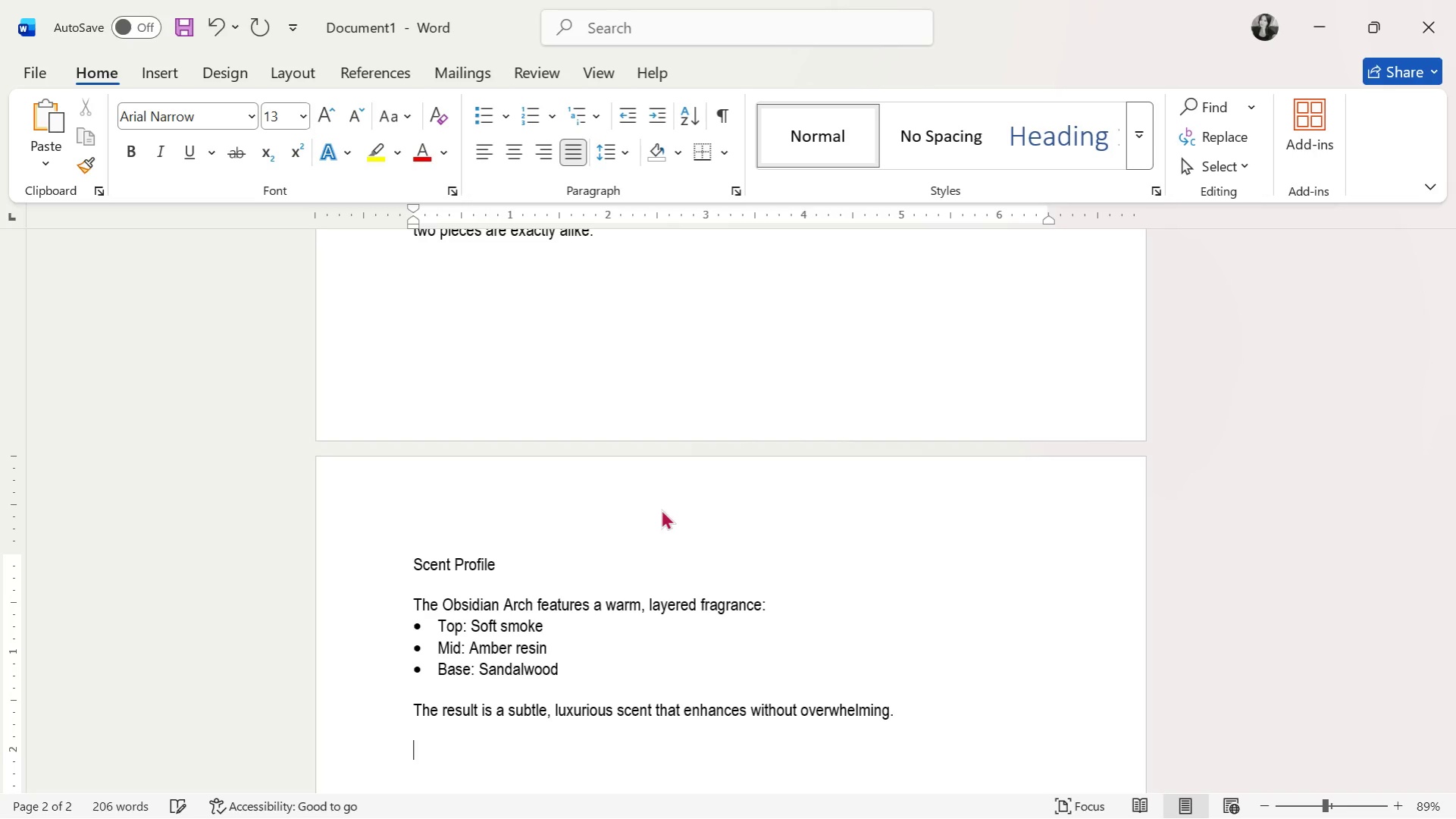 
key(Alt+AltLeft)
 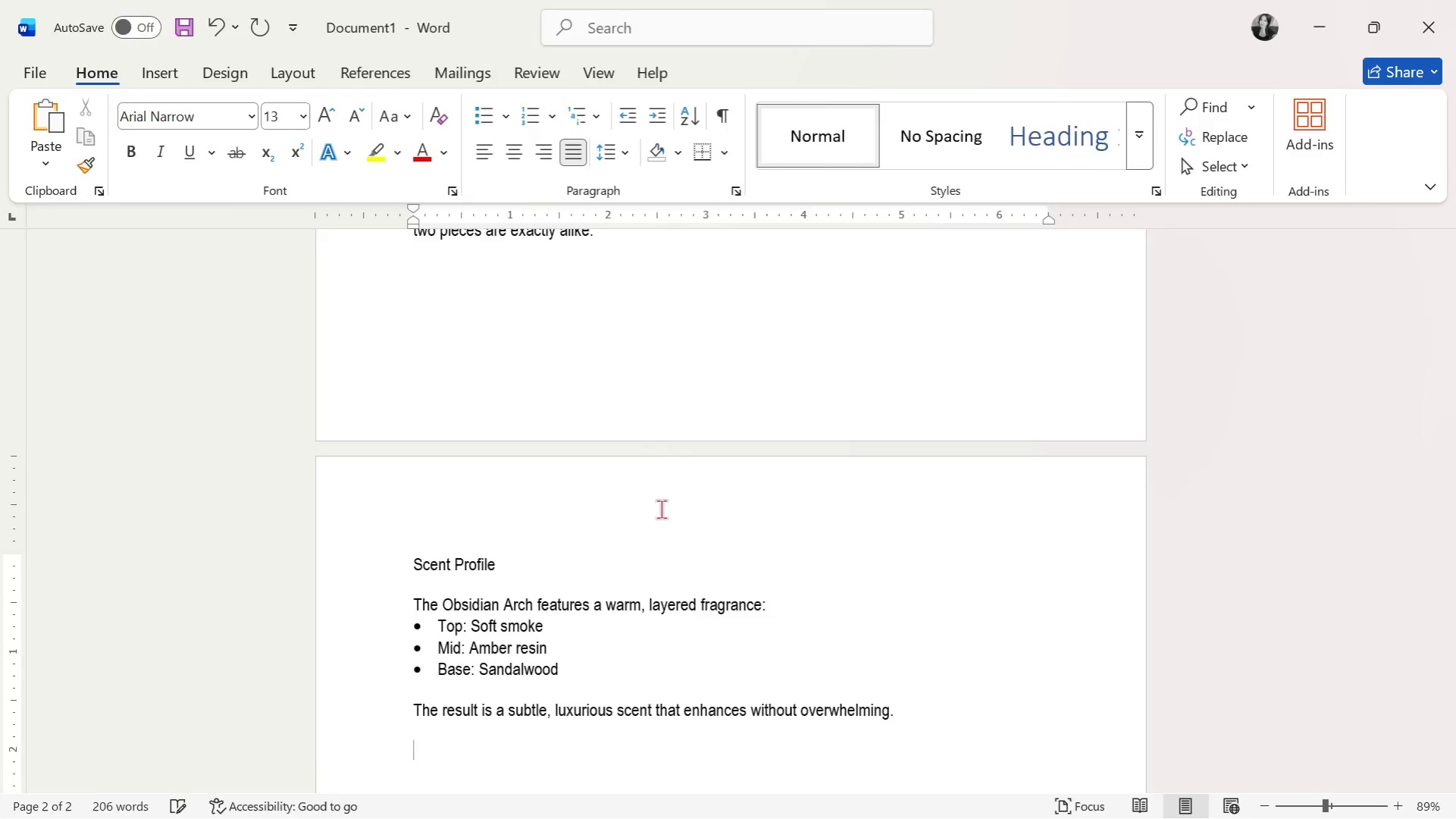 
key(Alt+Tab)
 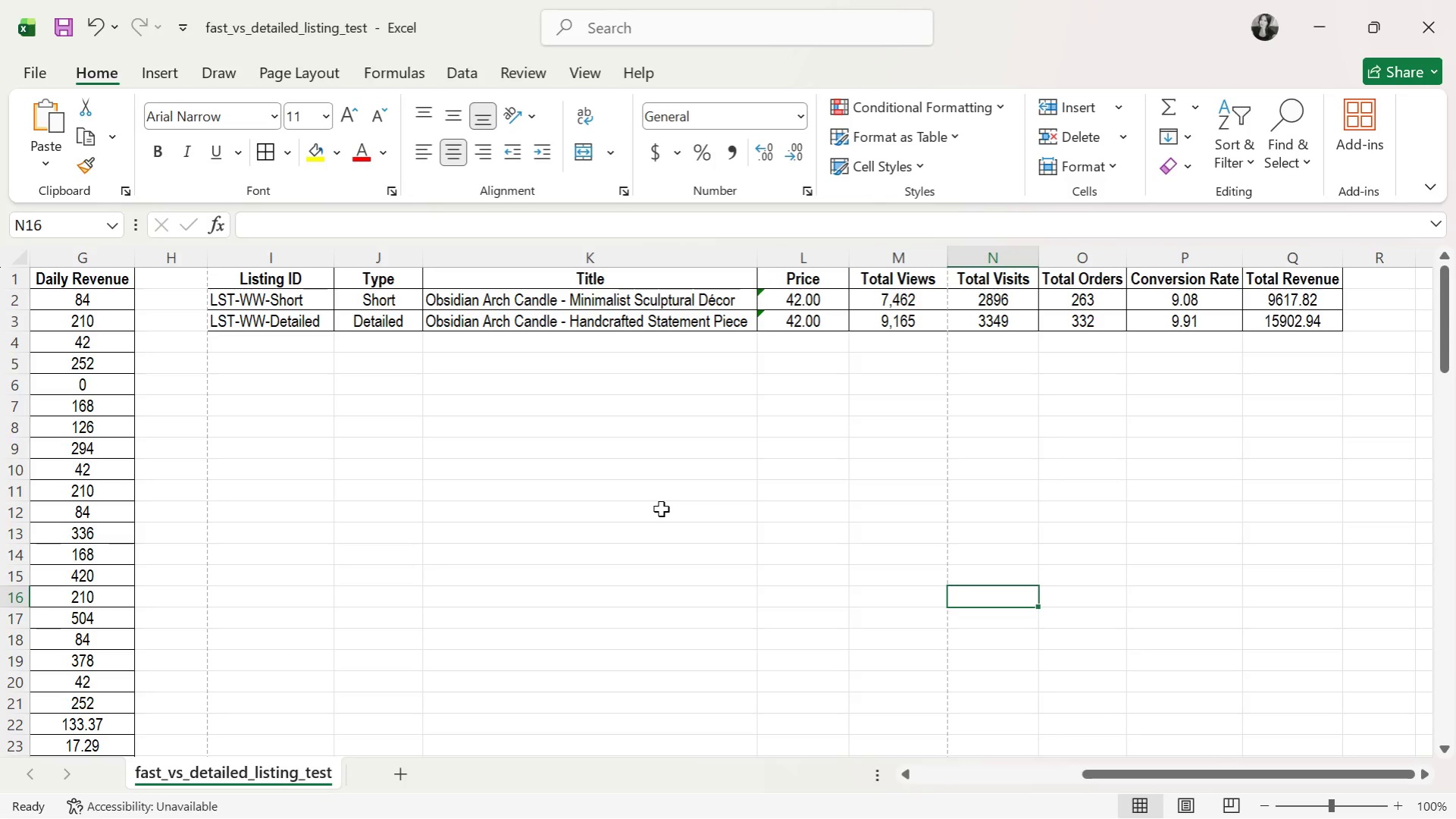 
key(Alt+AltLeft)
 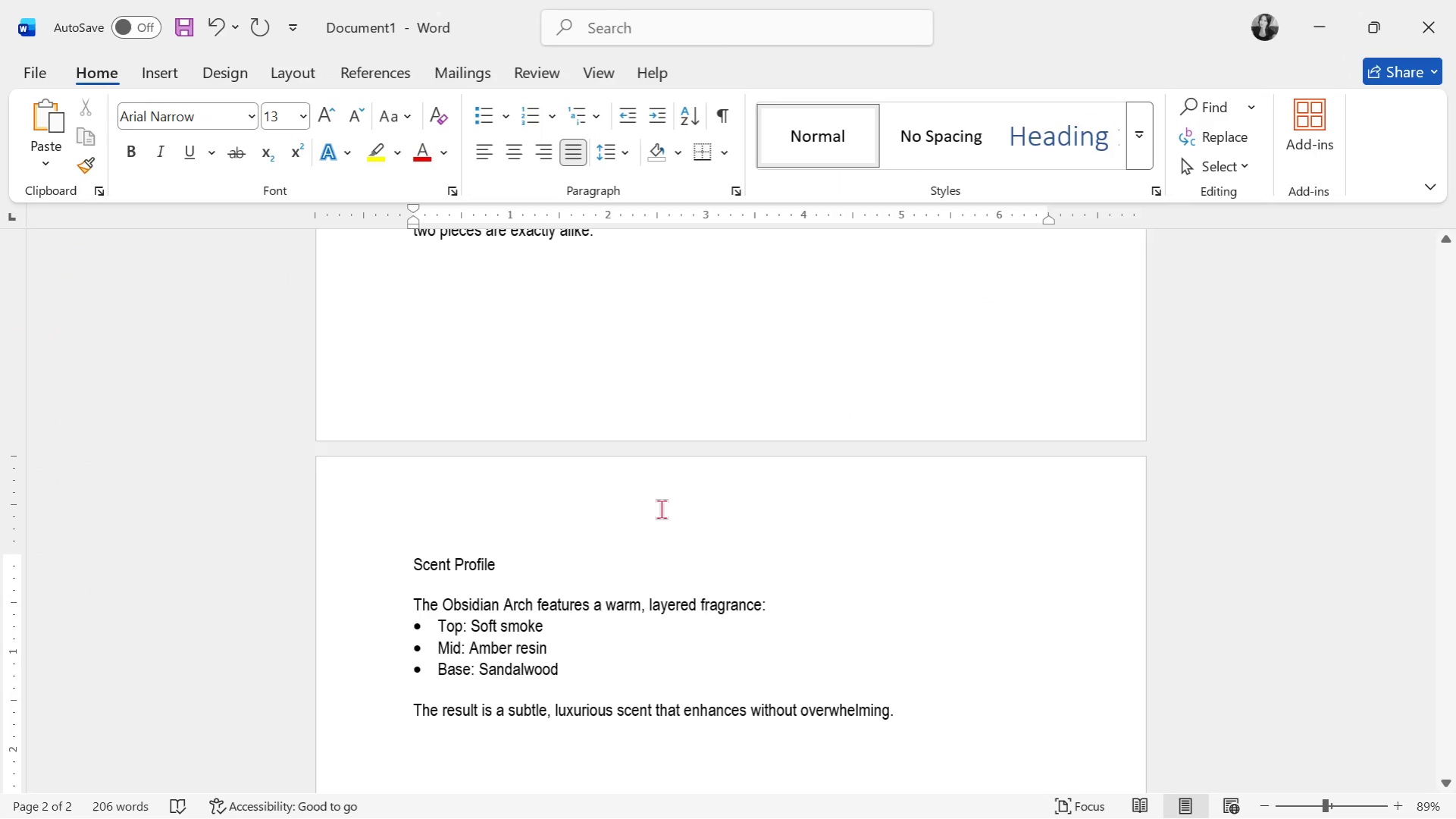 
key(Tab)
type(Styling TIps)
key(Backspace)
key(Backspace)
key(Backspace)
type(ips)
key(Tab)
key(Tab)
 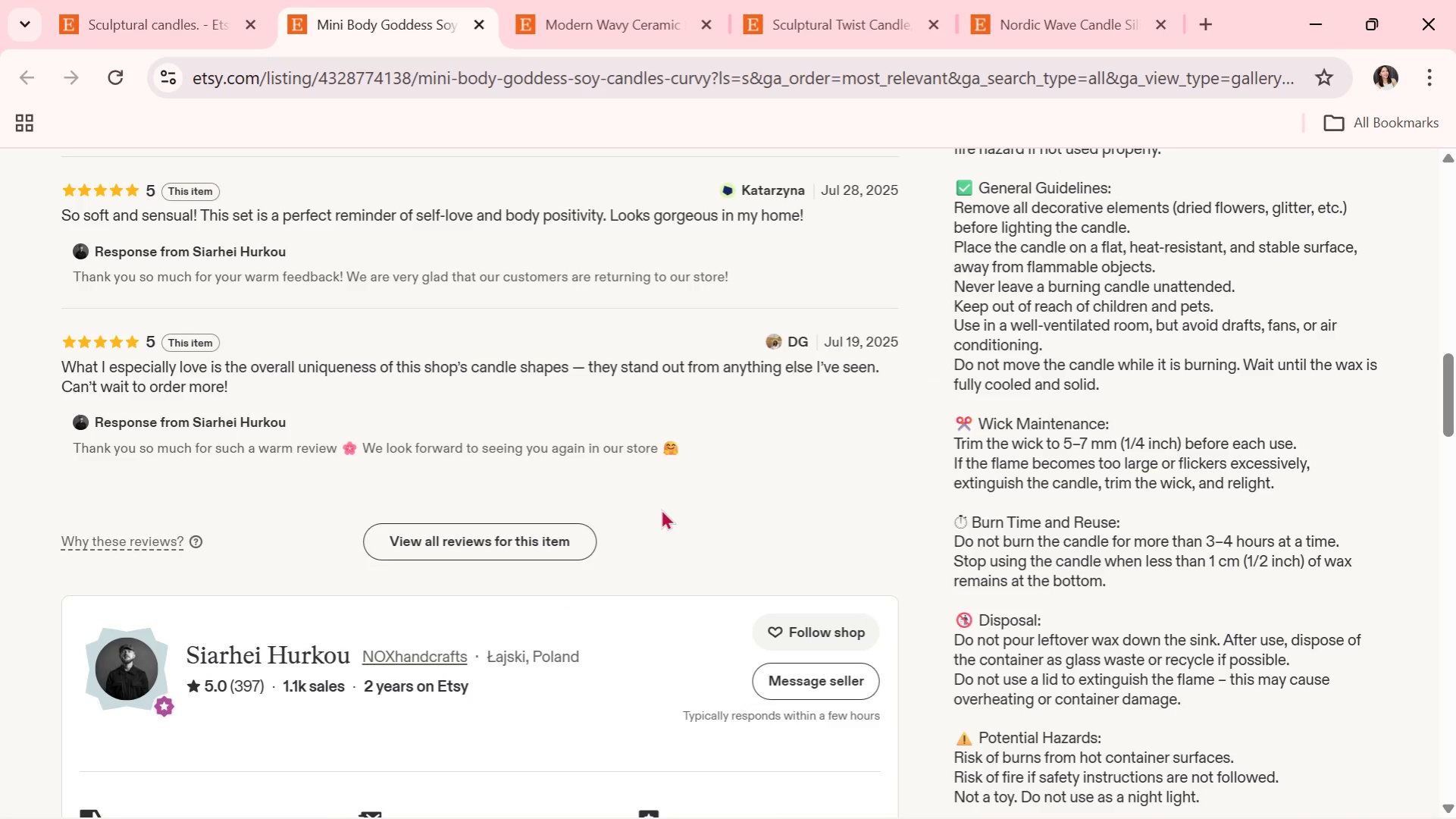 
 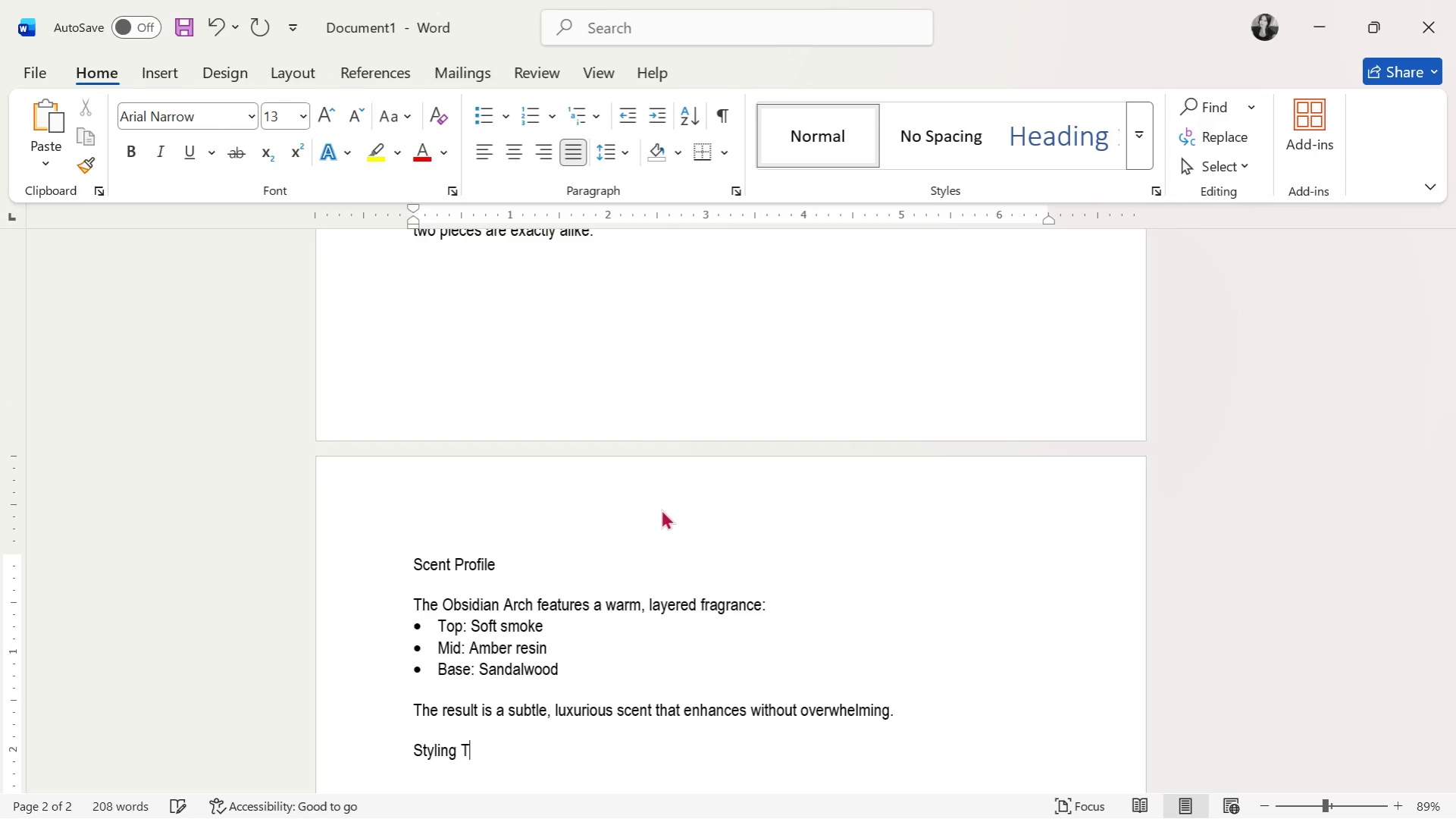 
hold_key(key=AltLeft, duration=0.98)
 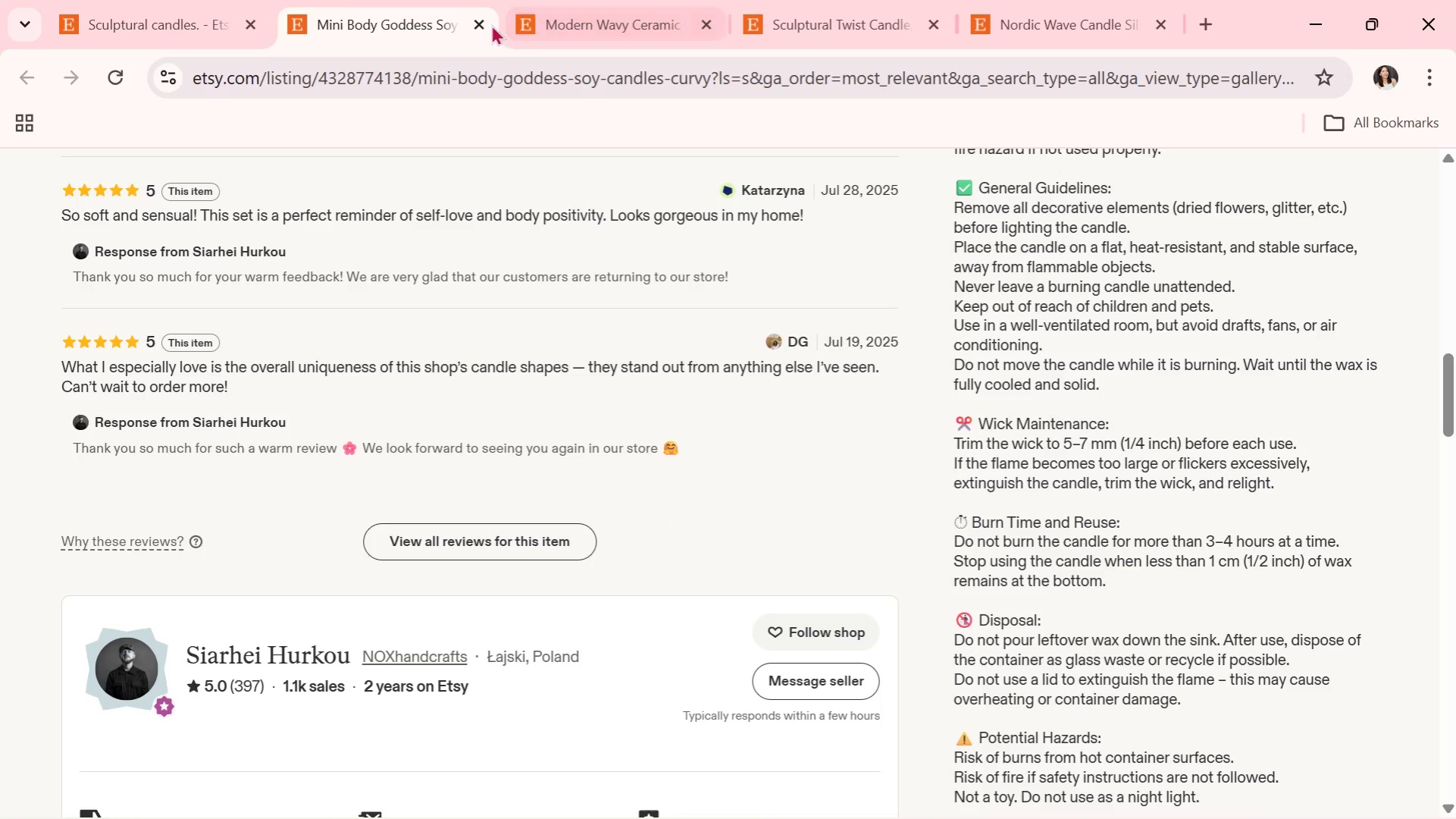 
left_click([479, 17])
 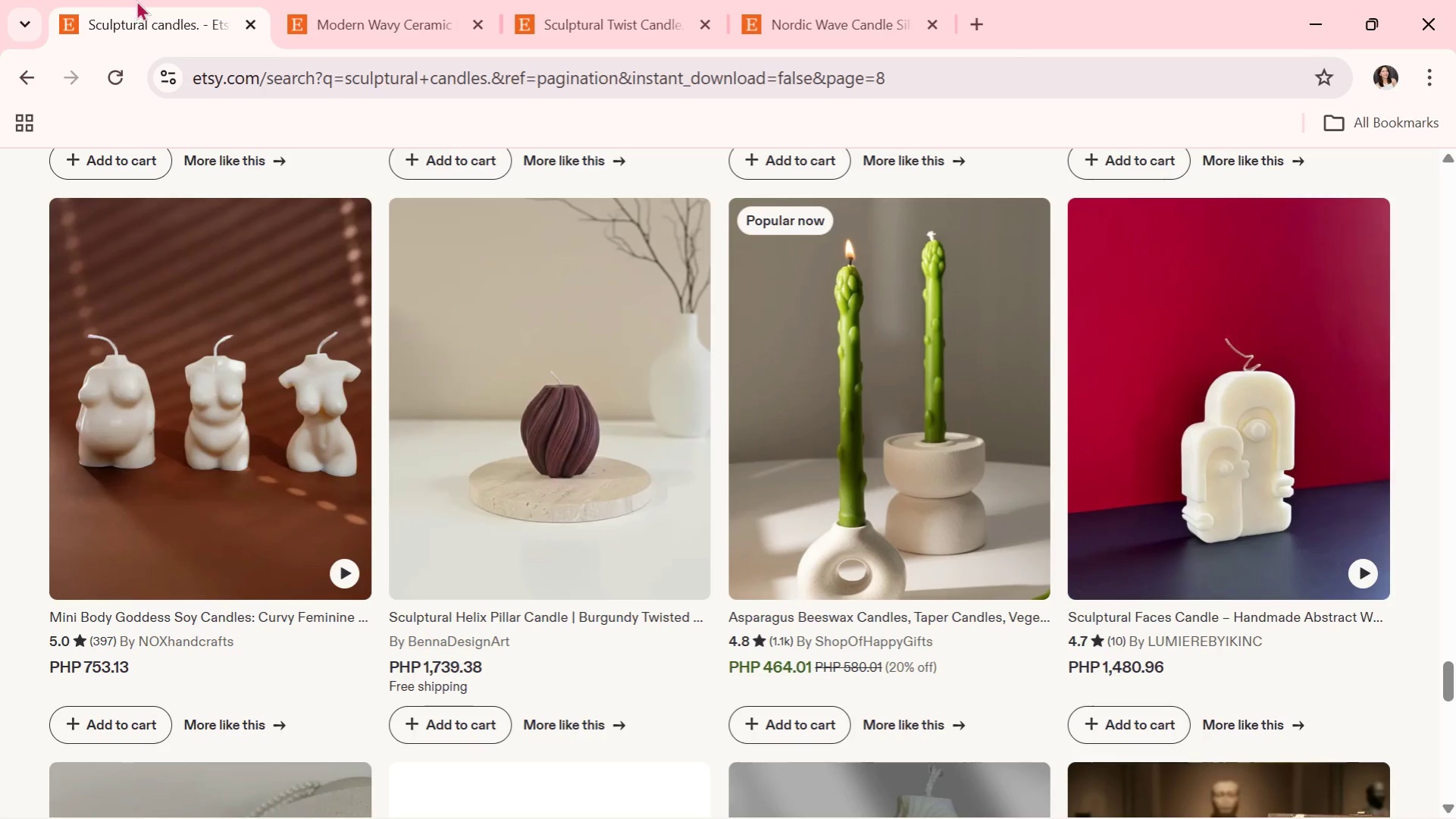 
left_click([140, 0])
 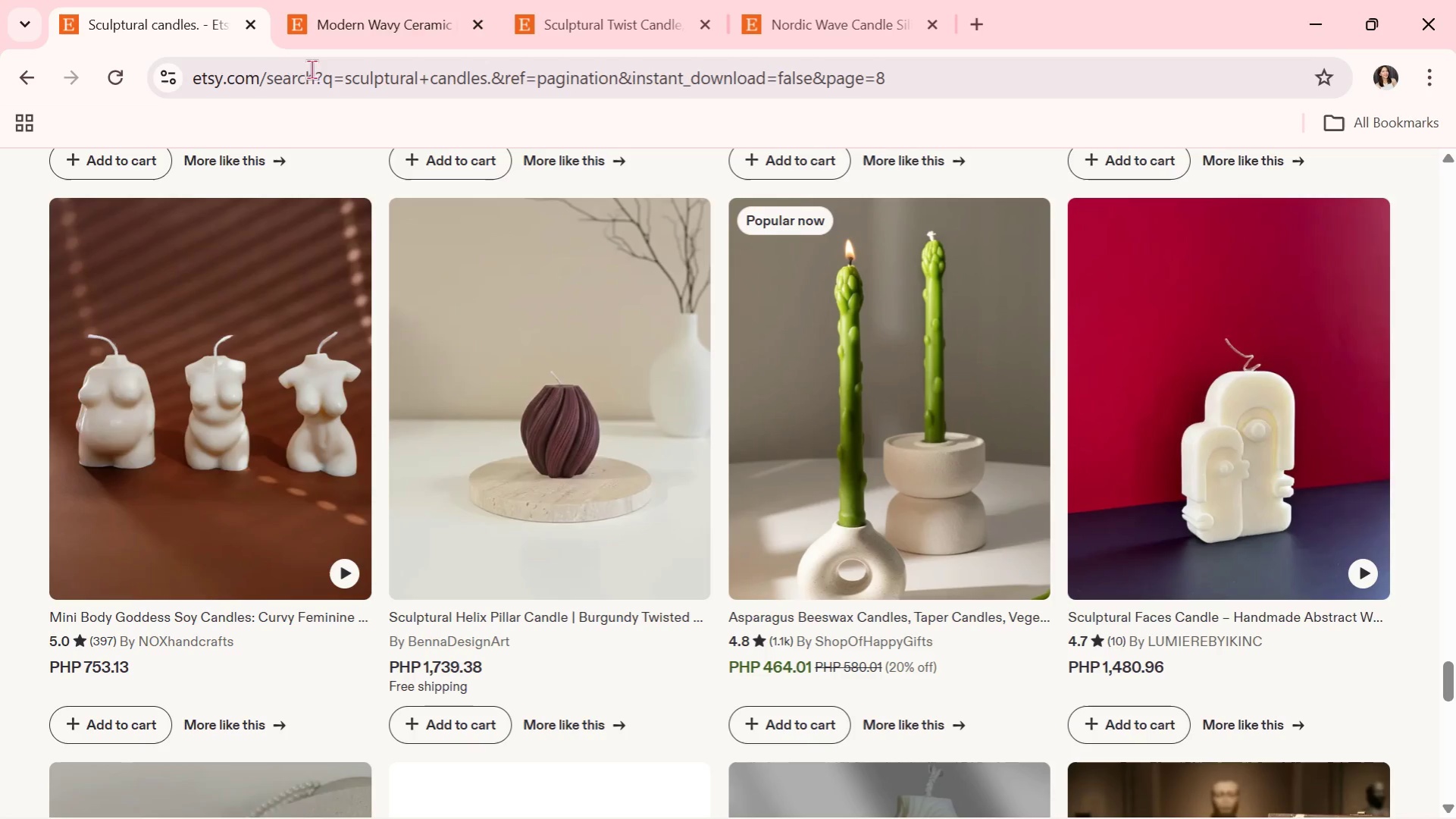 
scroll: coordinate [536, 321], scroll_direction: down, amount: 7.0
 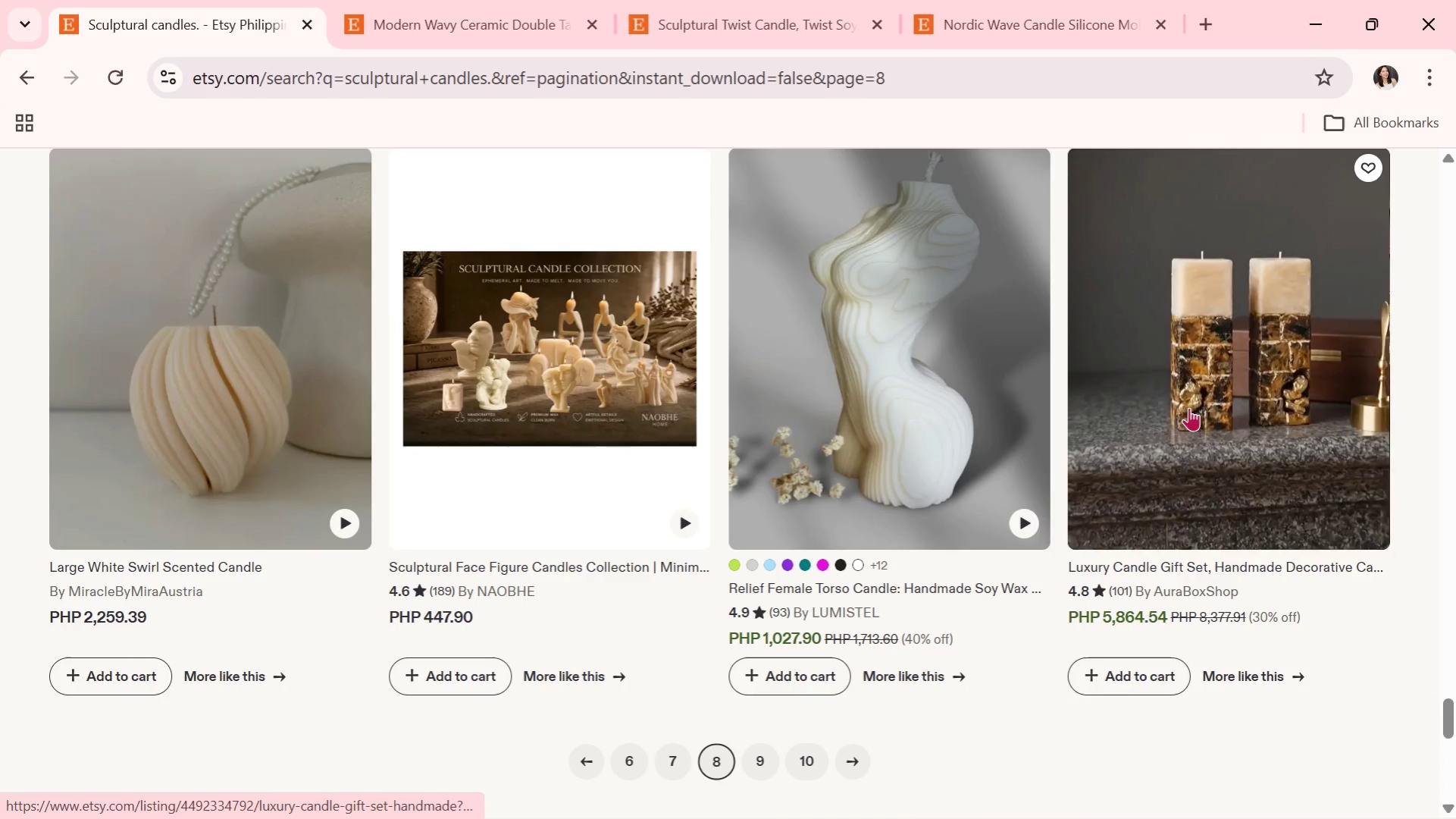 
left_click([1188, 407])
 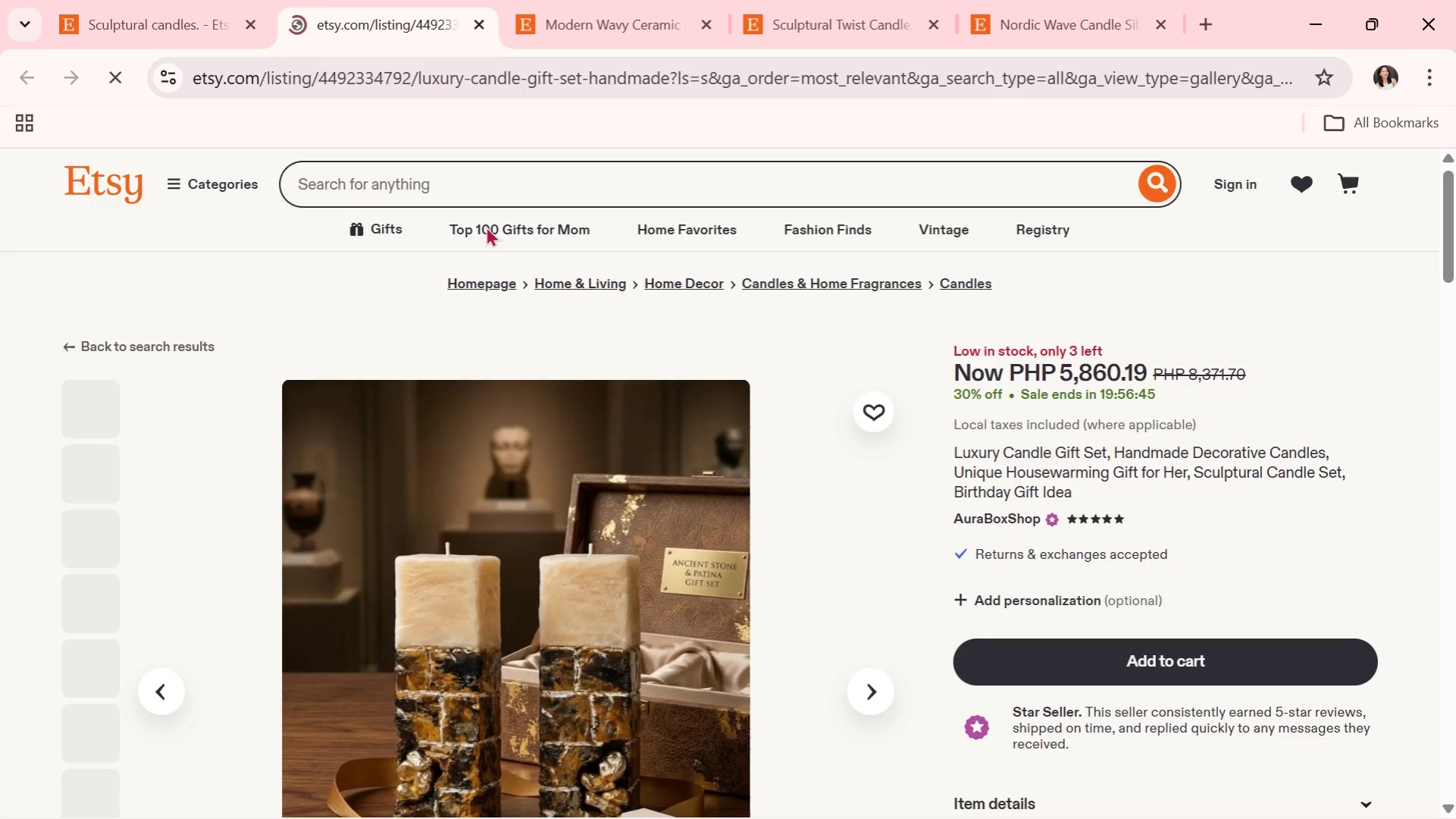 
scroll: coordinate [960, 690], scroll_direction: down, amount: 5.0
 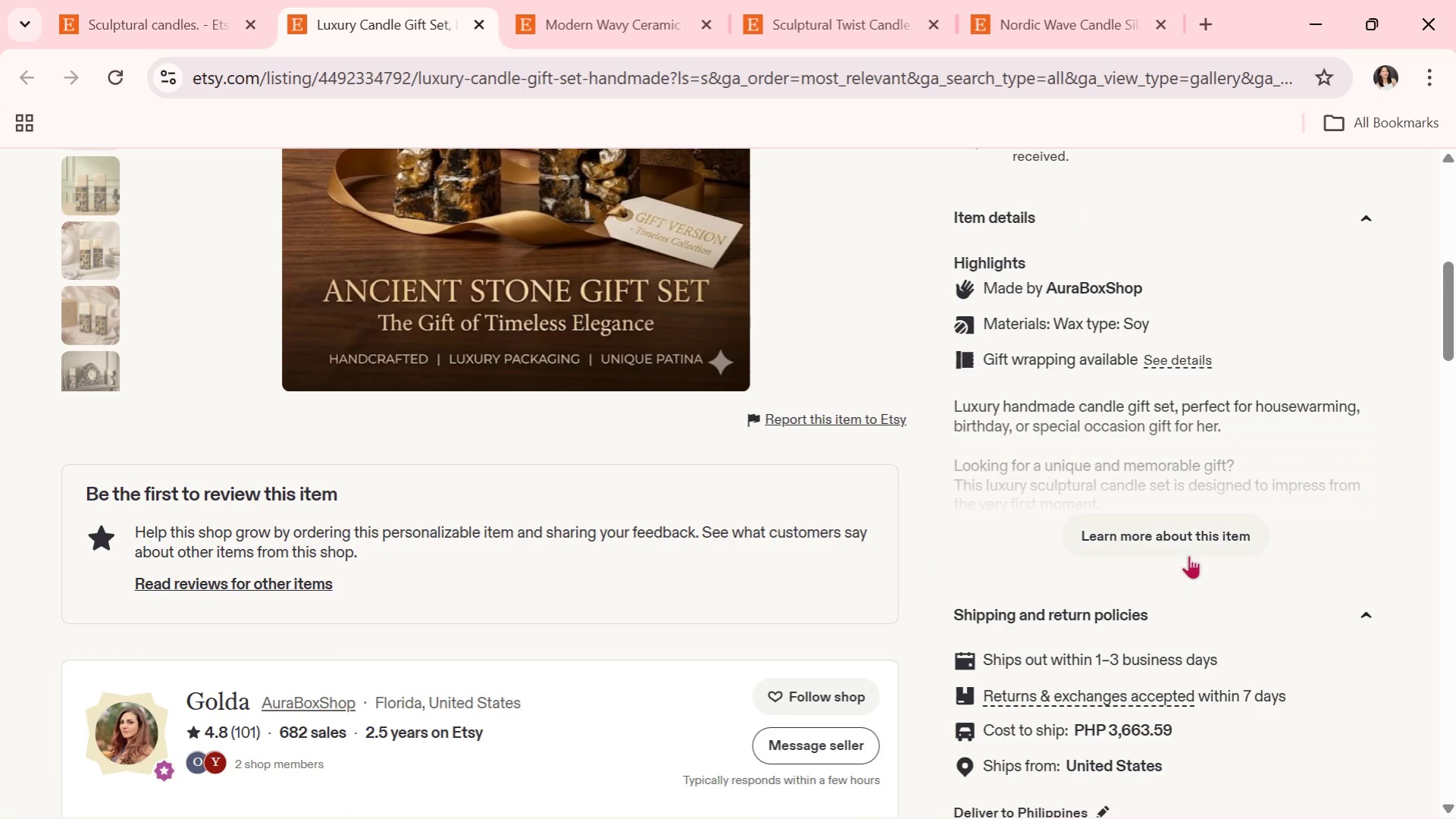 
double_click([1182, 535])
 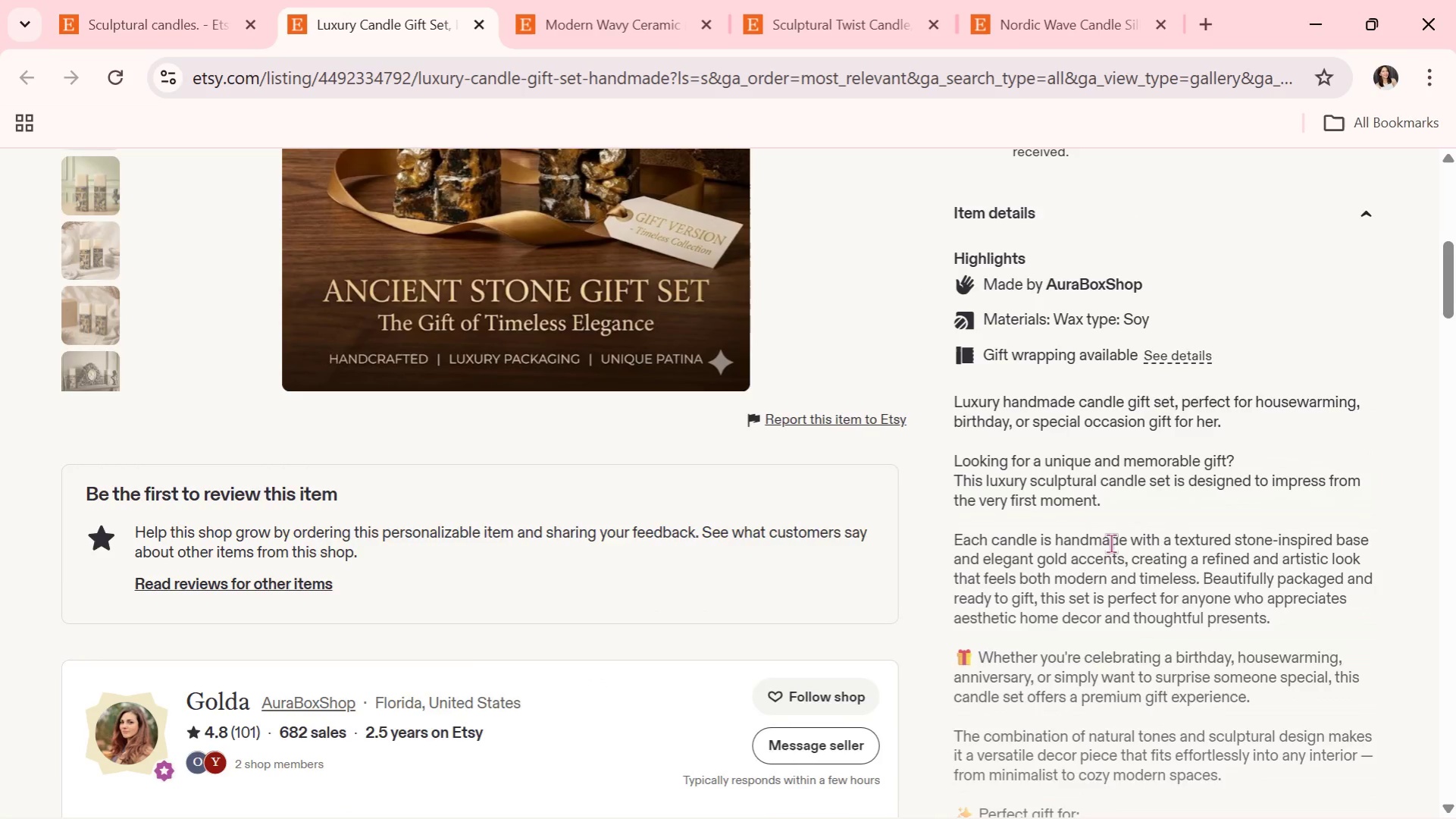 
scroll: coordinate [1106, 549], scroll_direction: down, amount: 2.0
 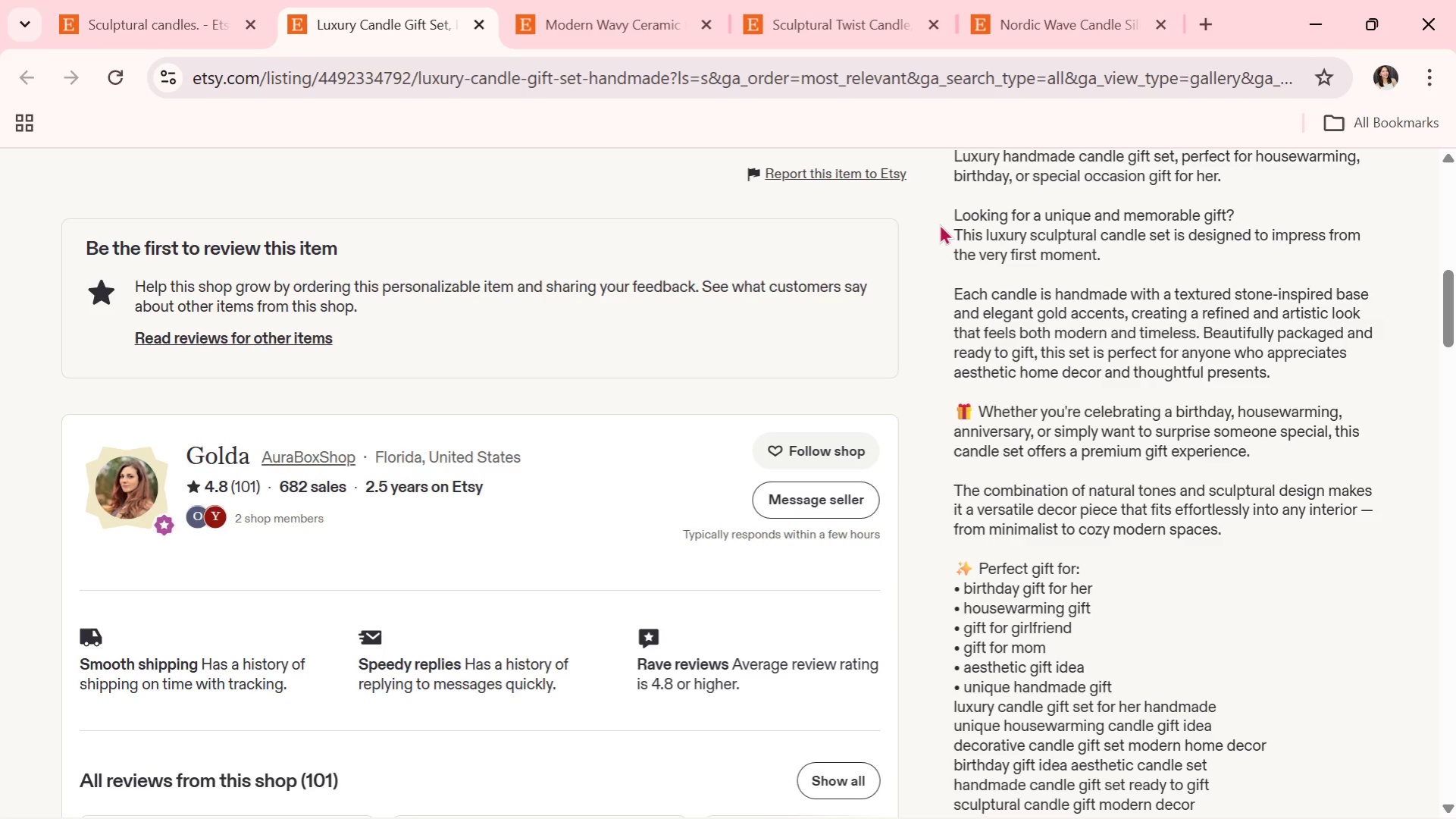 
wait(74.85)
 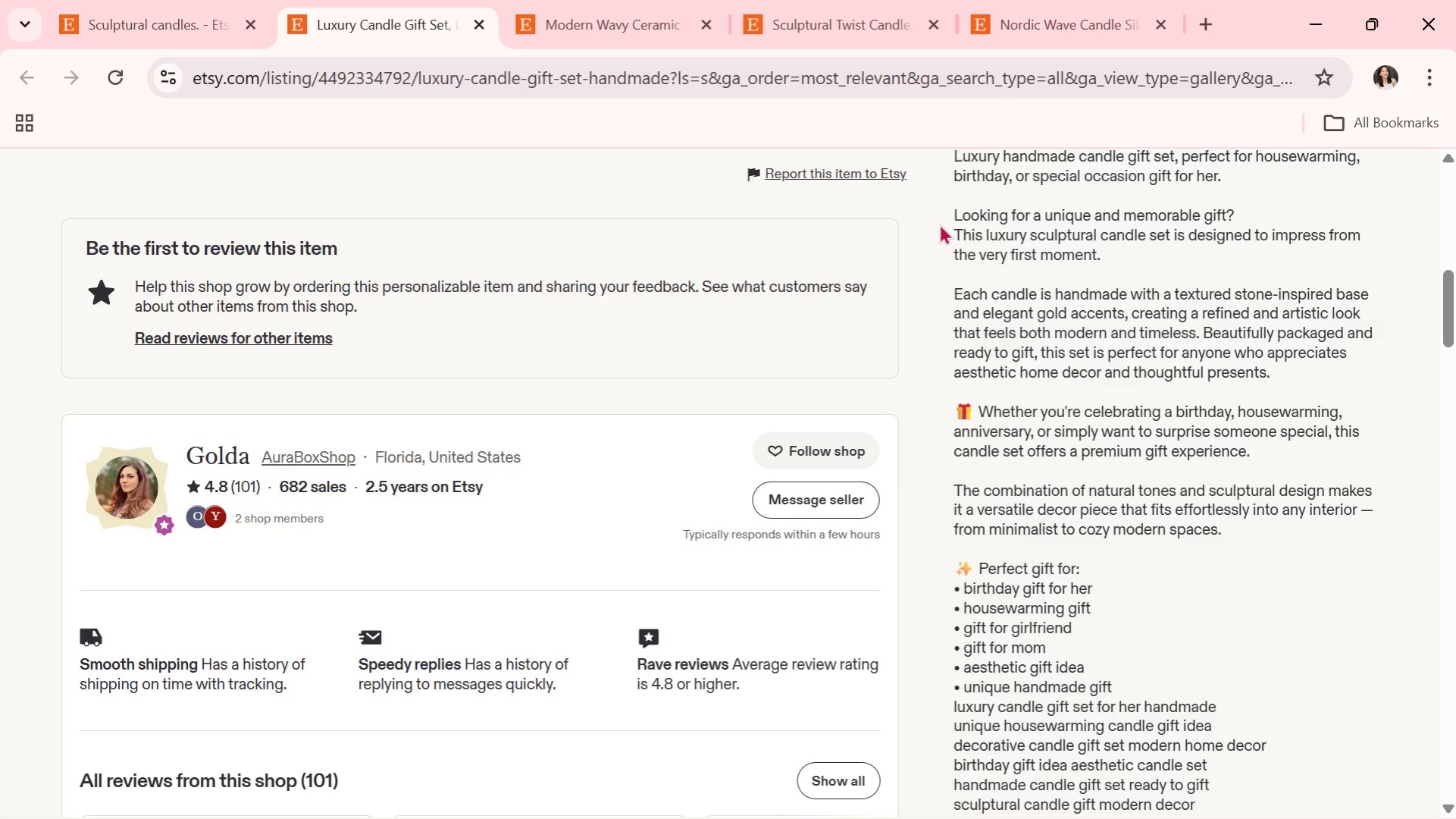 
scroll: coordinate [1258, 642], scroll_direction: down, amount: 5.0
 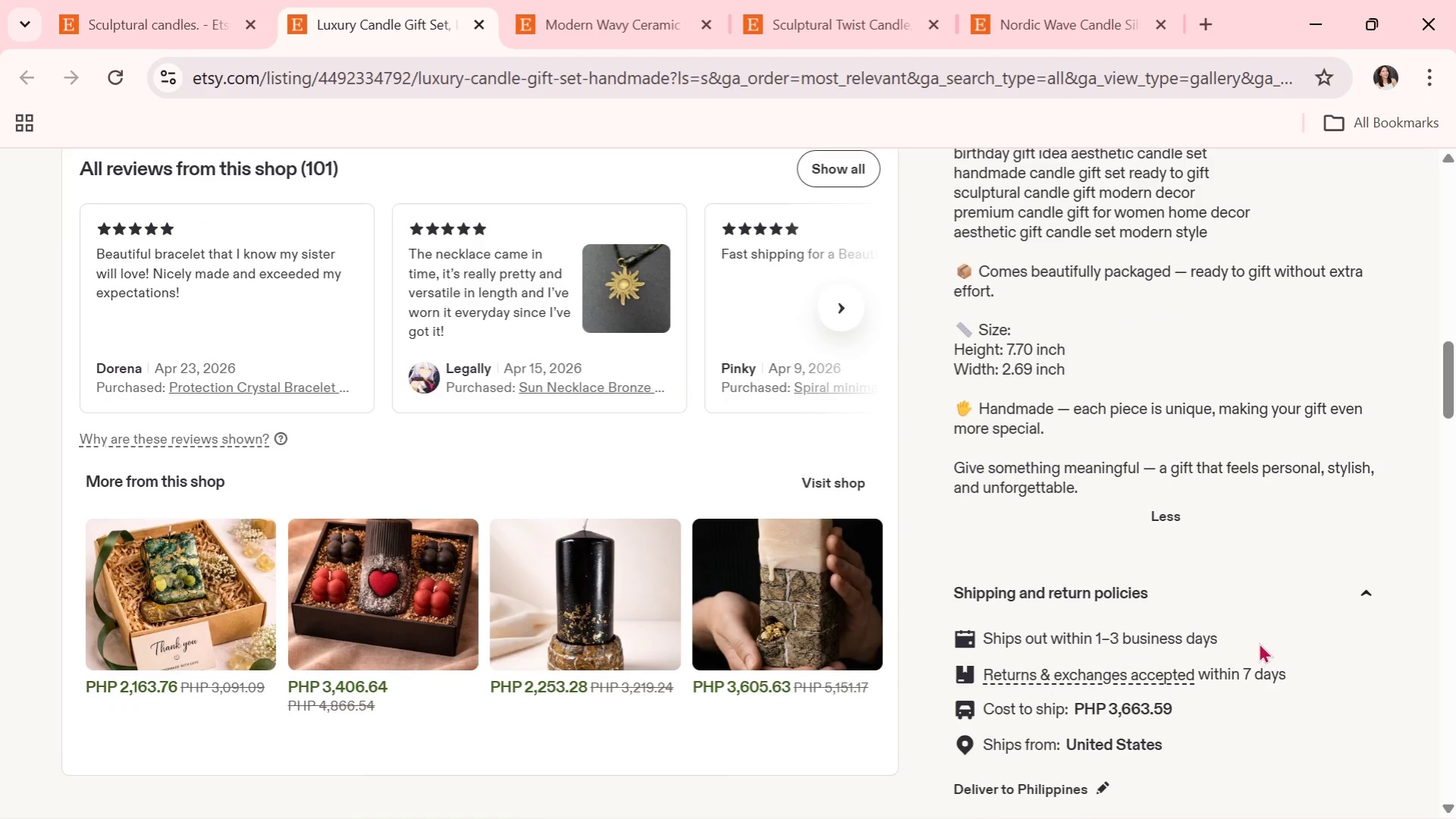 
scroll: coordinate [1258, 642], scroll_direction: up, amount: 2.0
 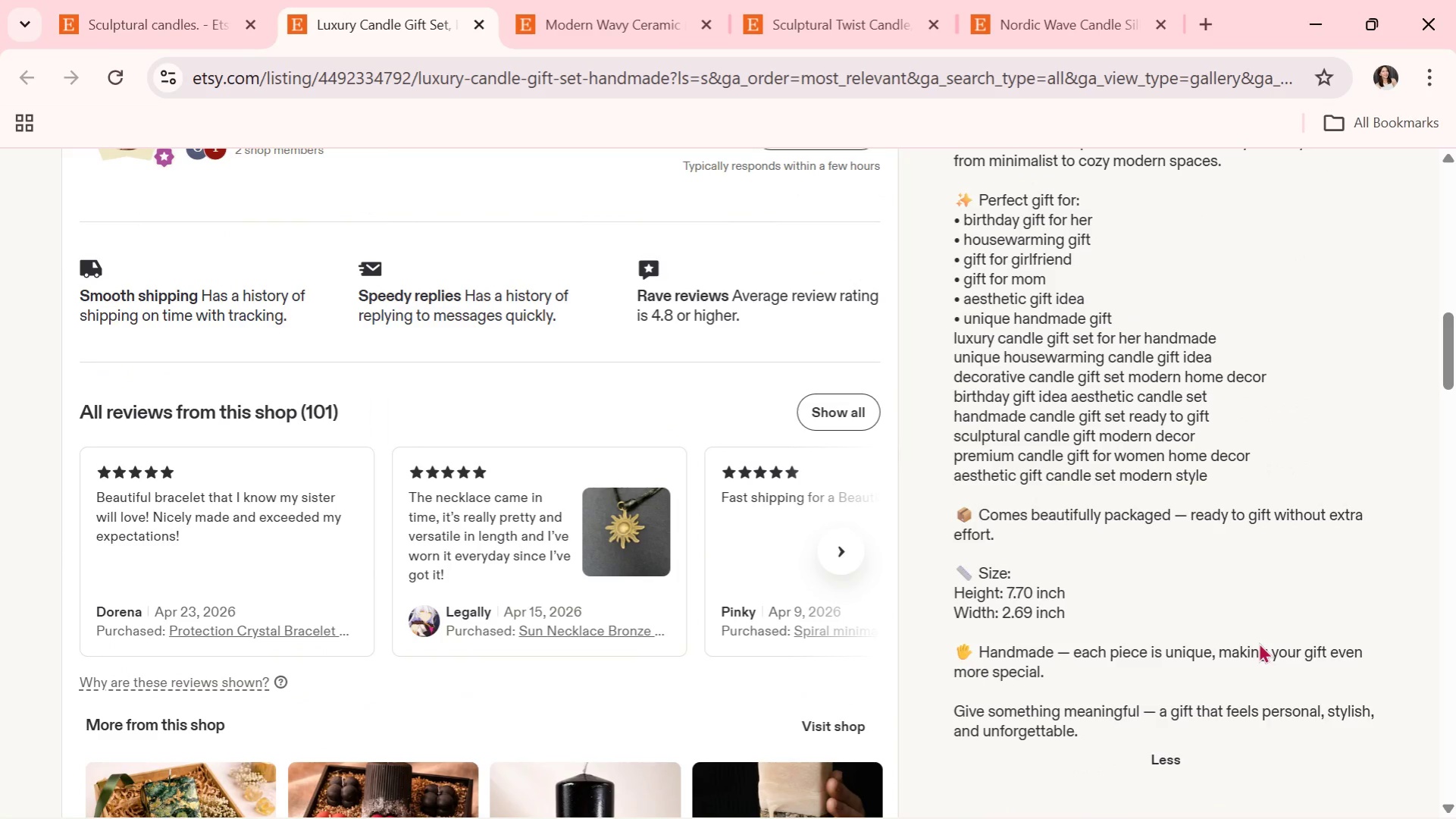 
wait(57.13)
 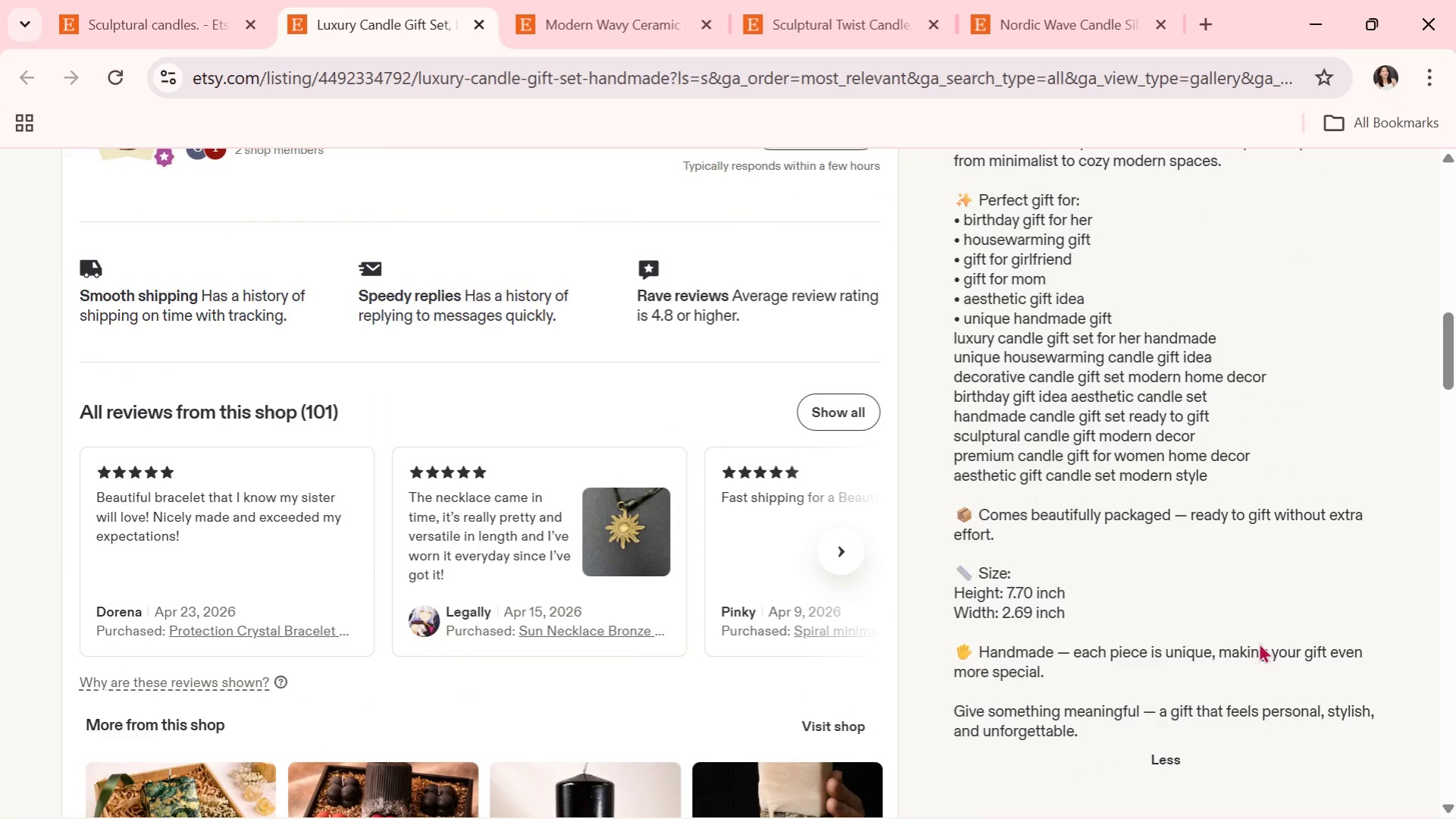 
left_click([481, 28])
 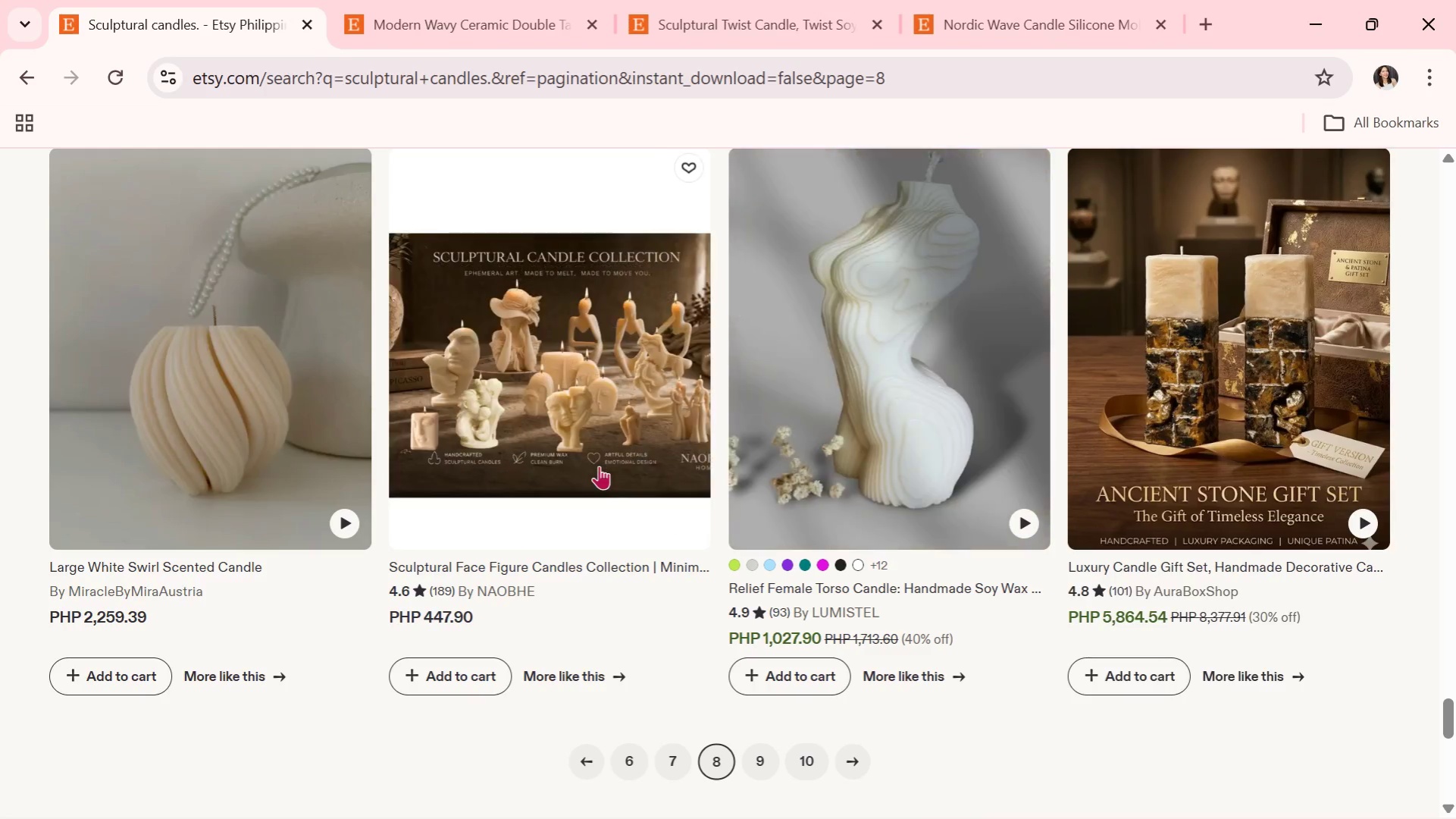 
left_click([597, 465])
 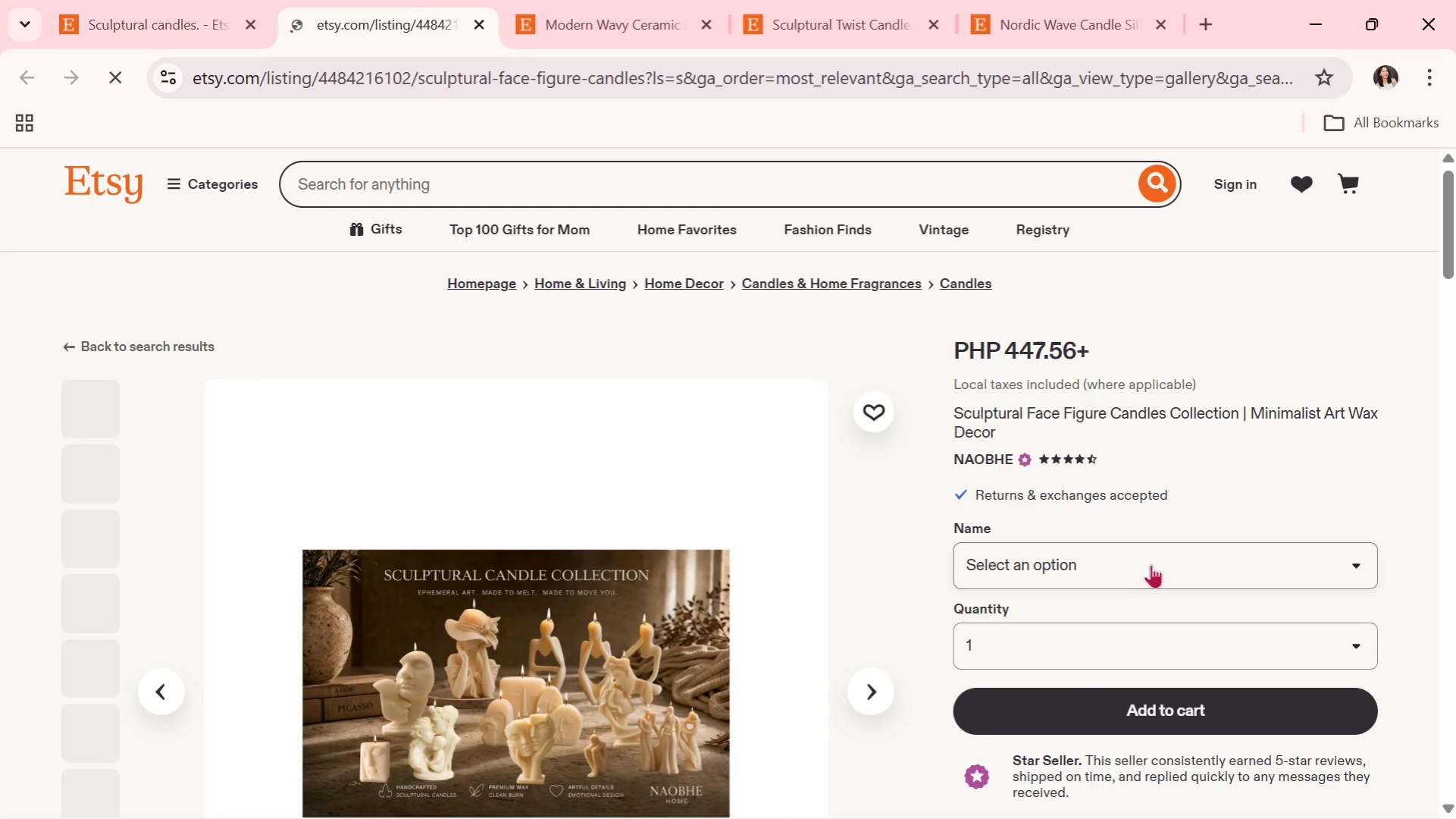 
scroll: coordinate [1123, 564], scroll_direction: down, amount: 3.0
 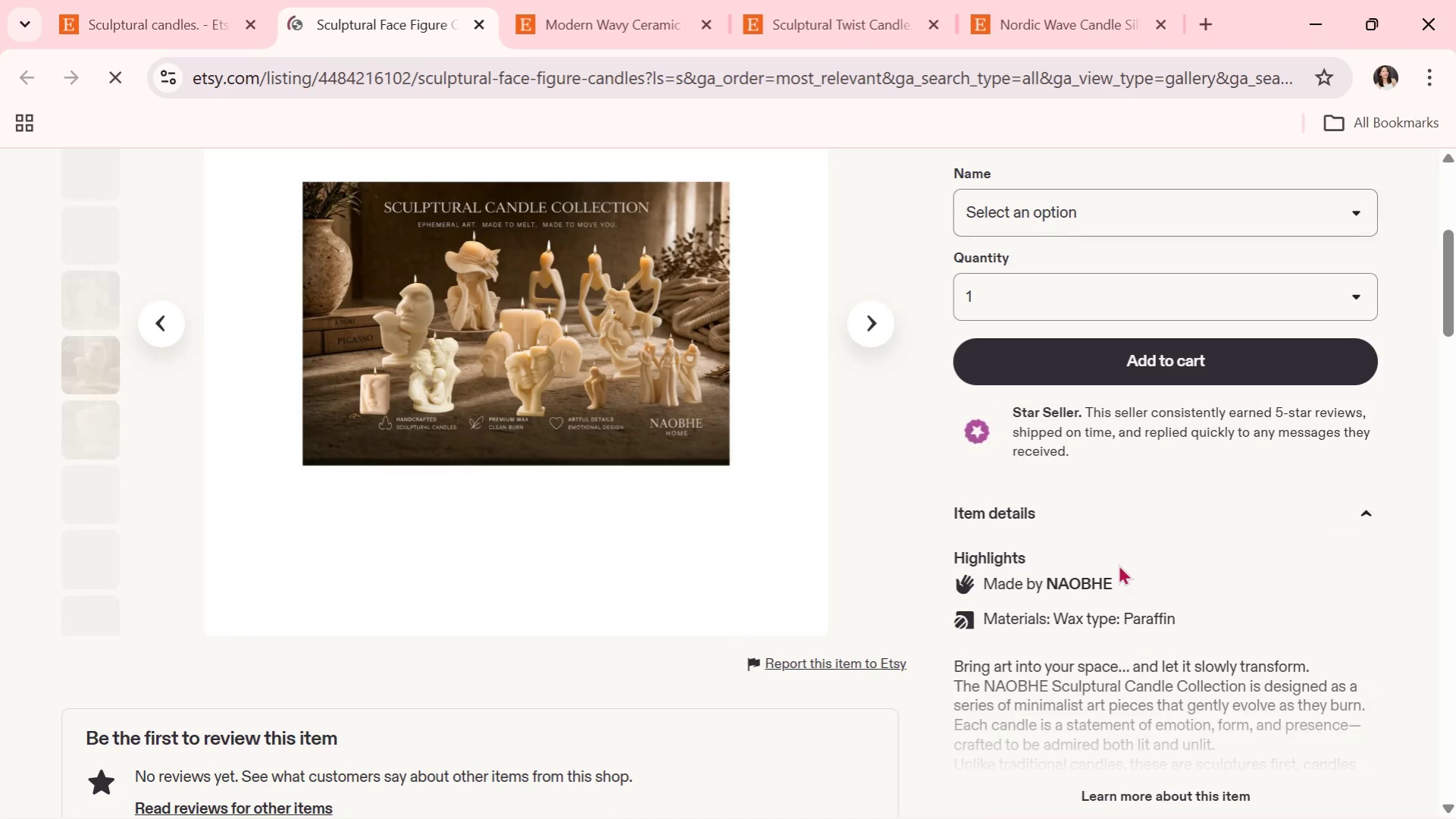 
left_click([1118, 559])
 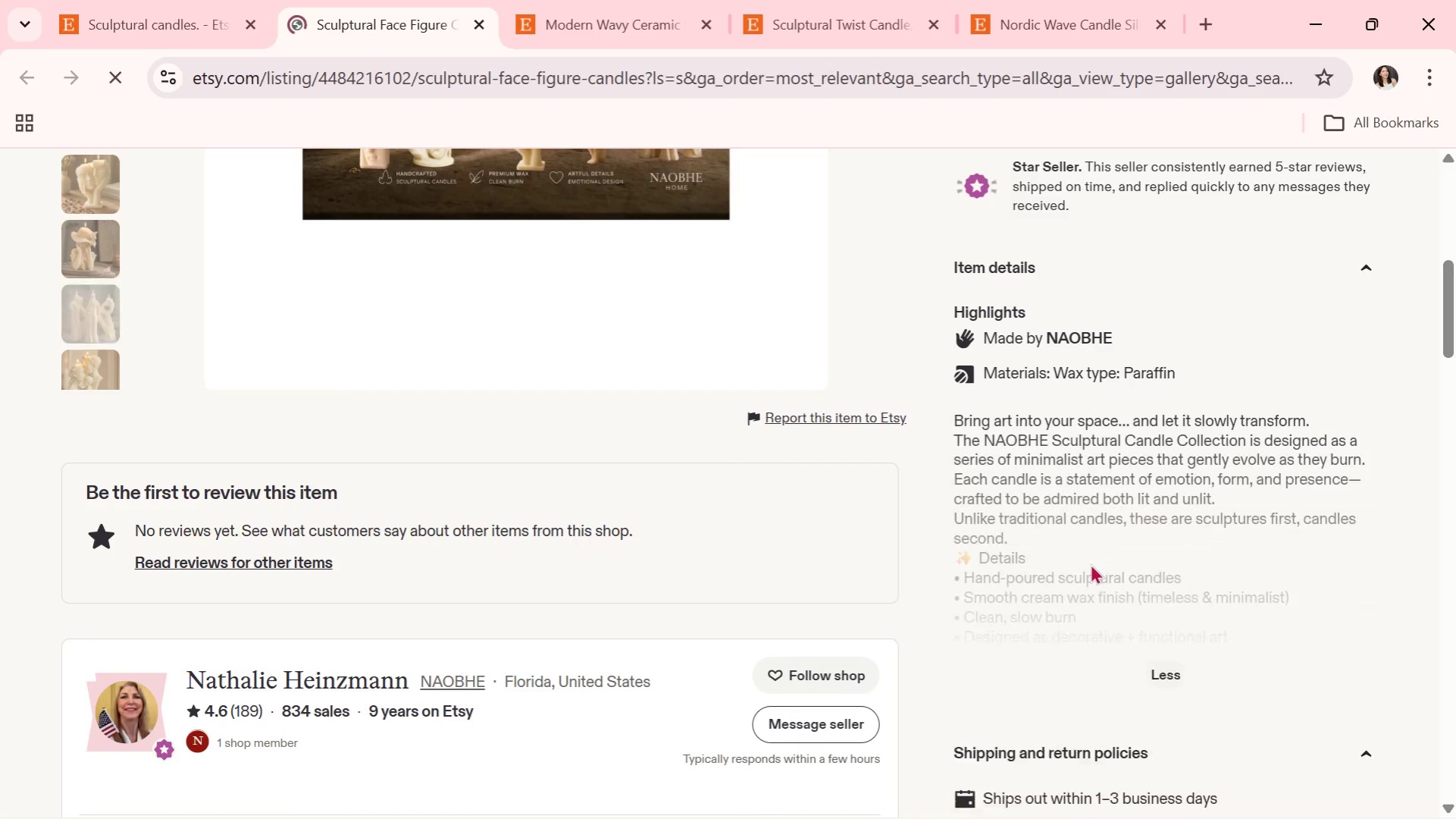 
scroll: coordinate [1023, 559], scroll_direction: down, amount: 4.0
 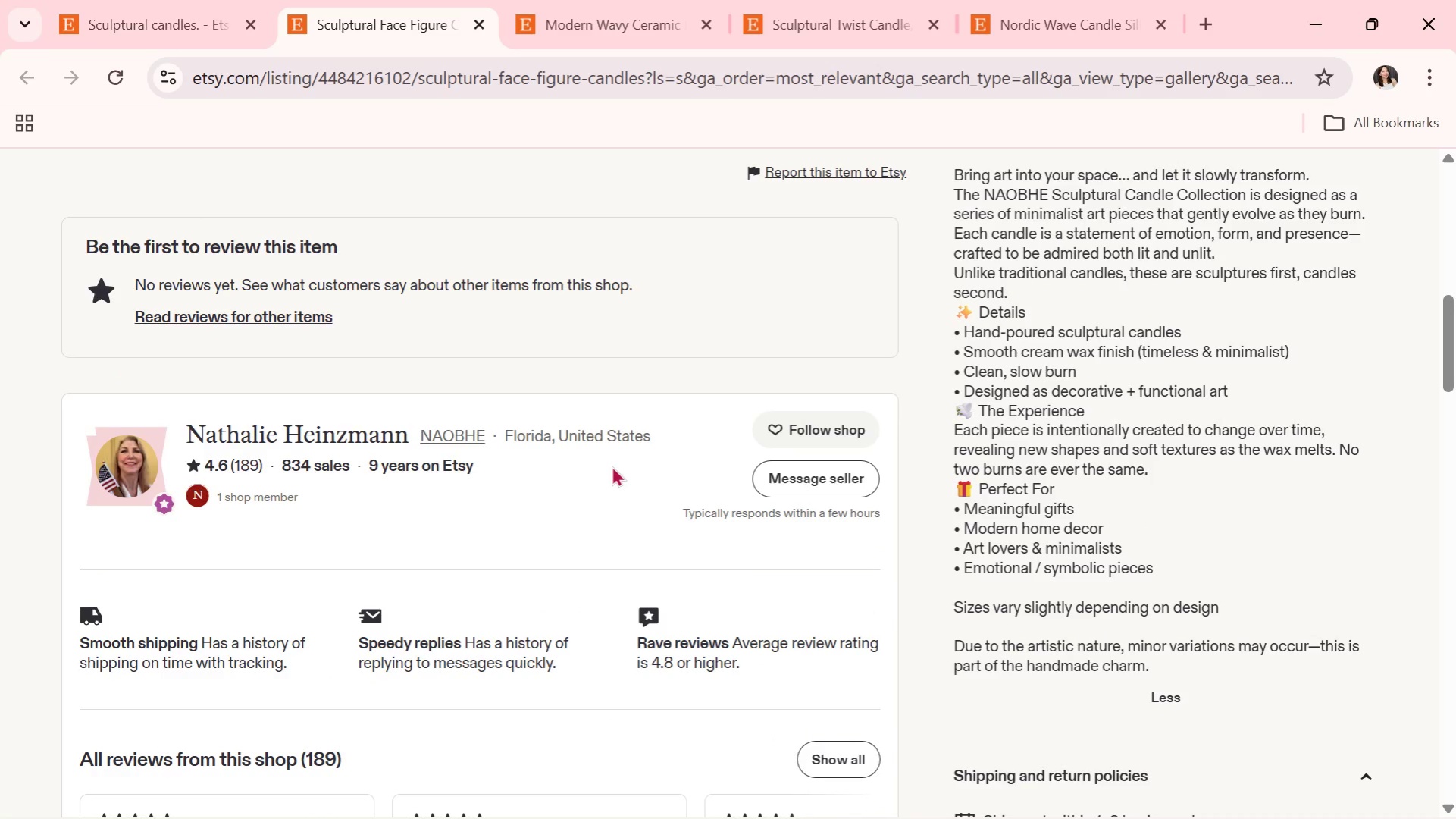 
wait(65.54)
 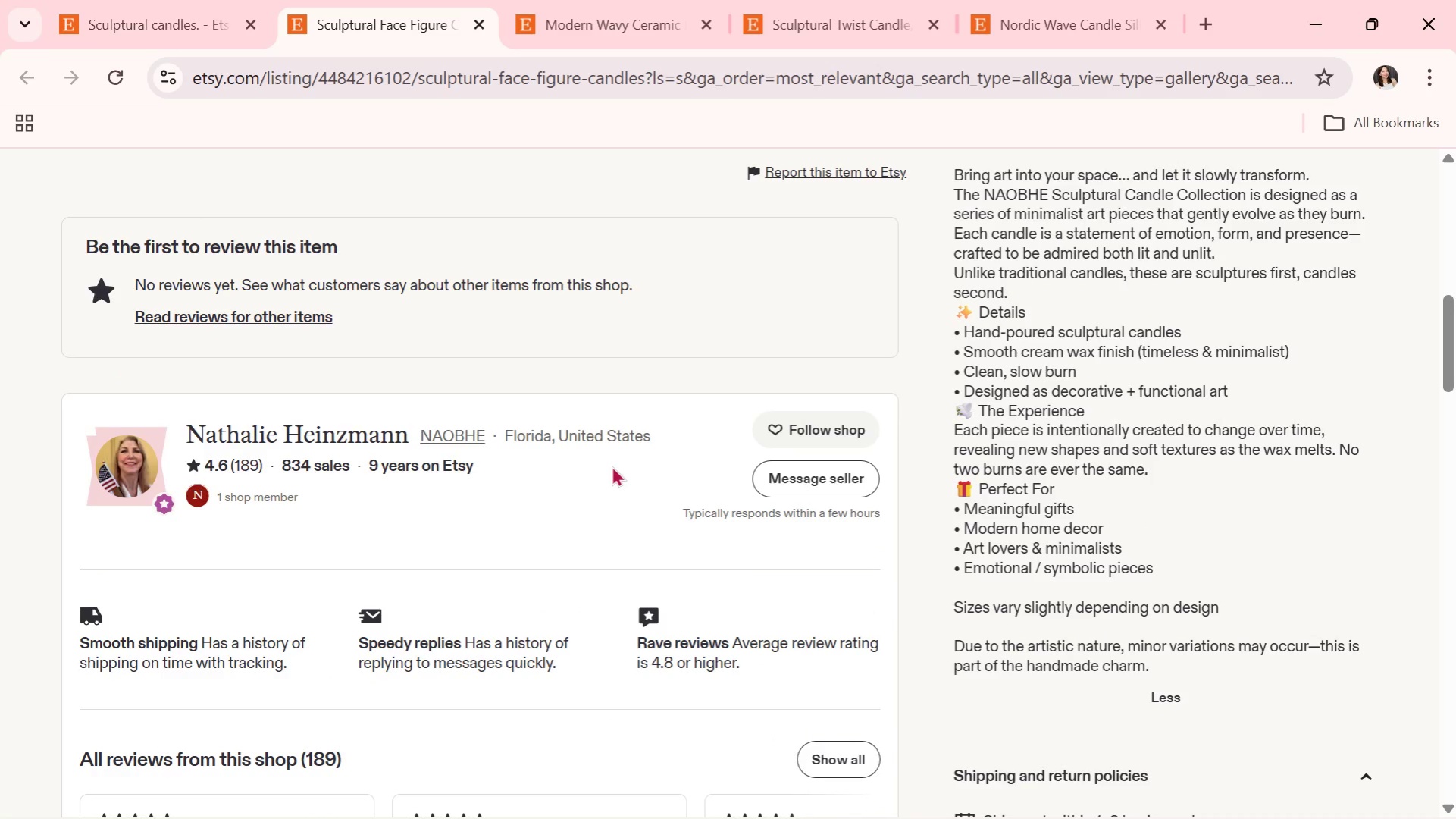 
key(Control+ControlLeft)
 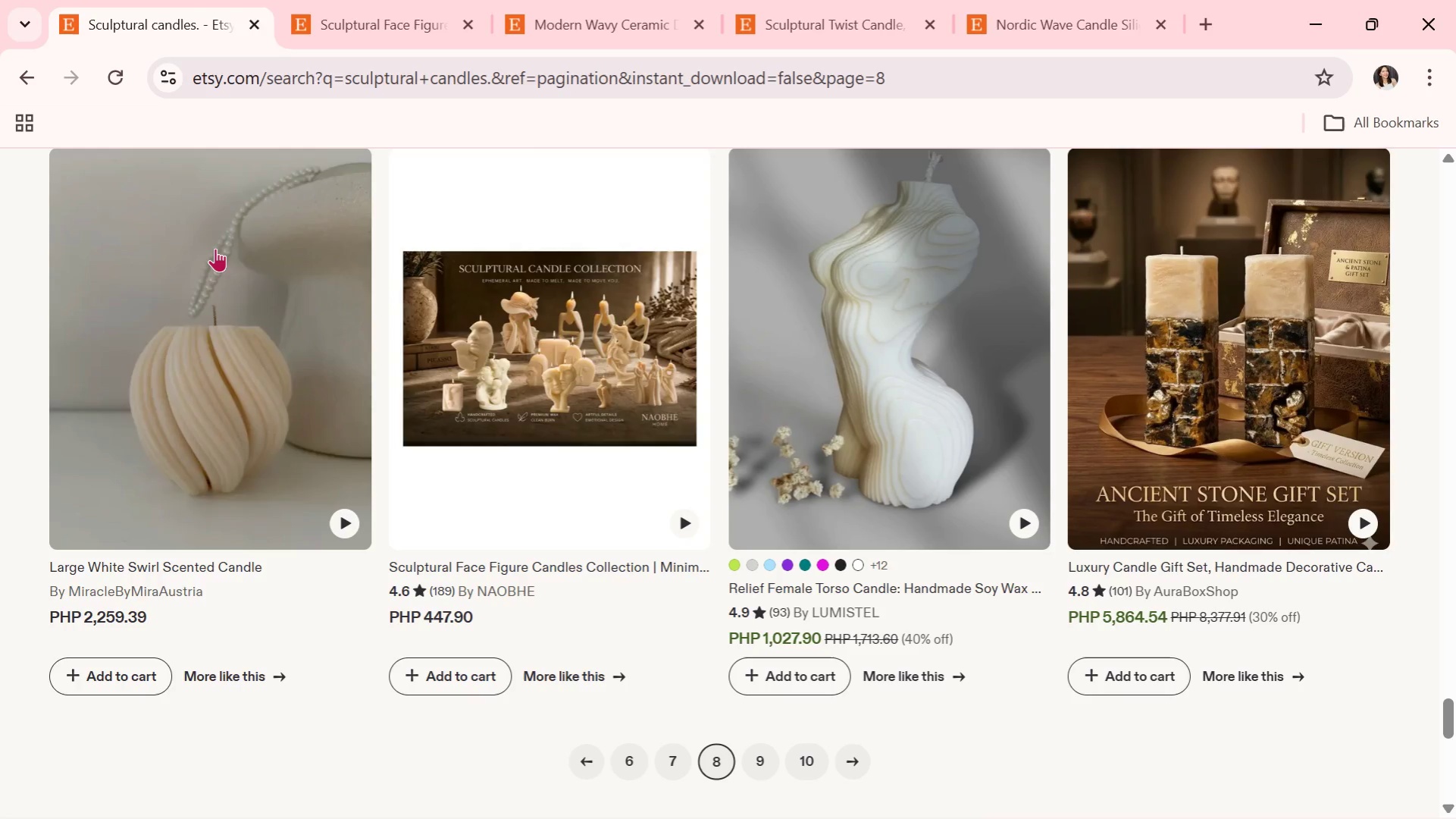 
key(Control+W)
 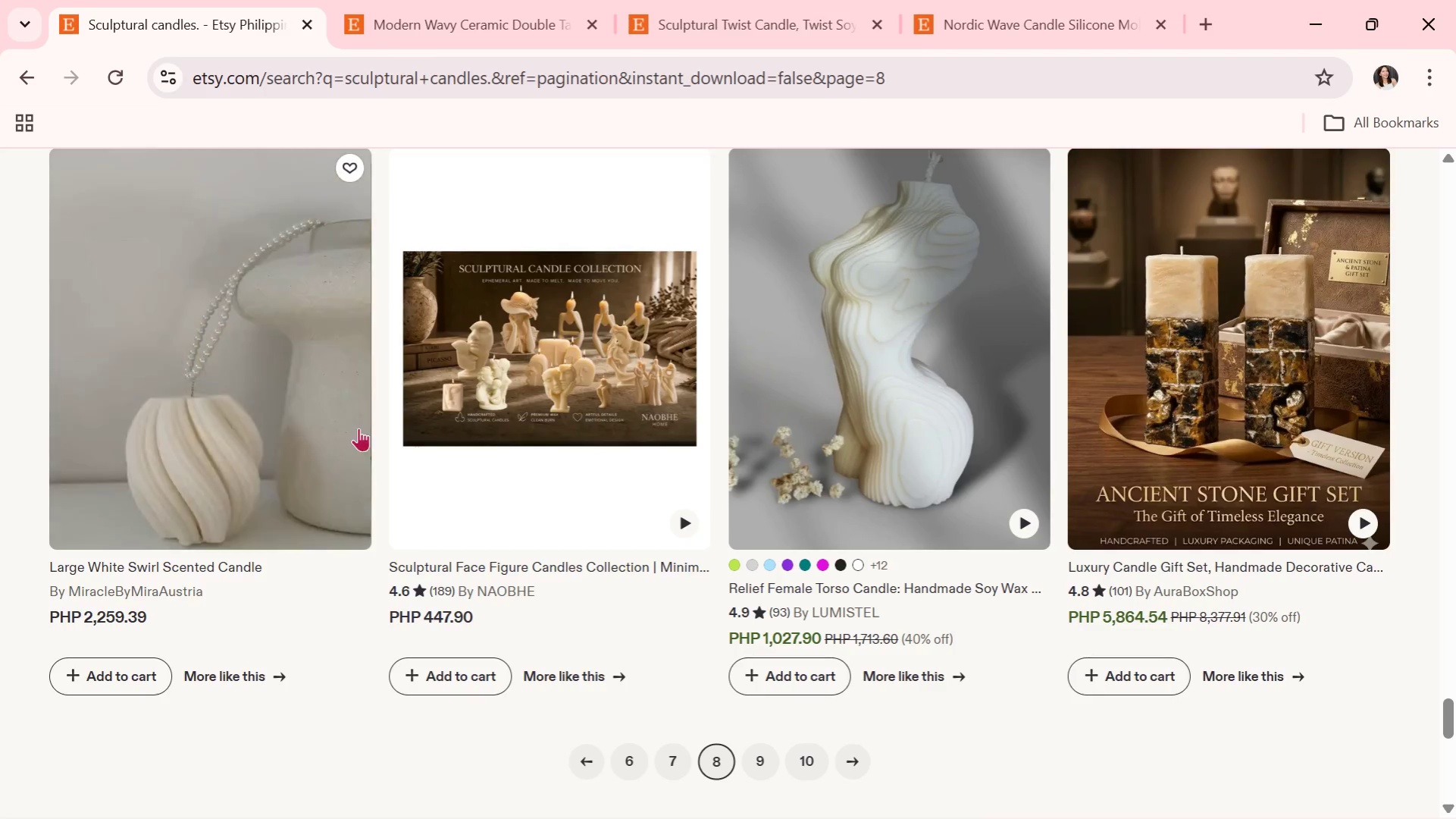 
key(Alt+AltLeft)
 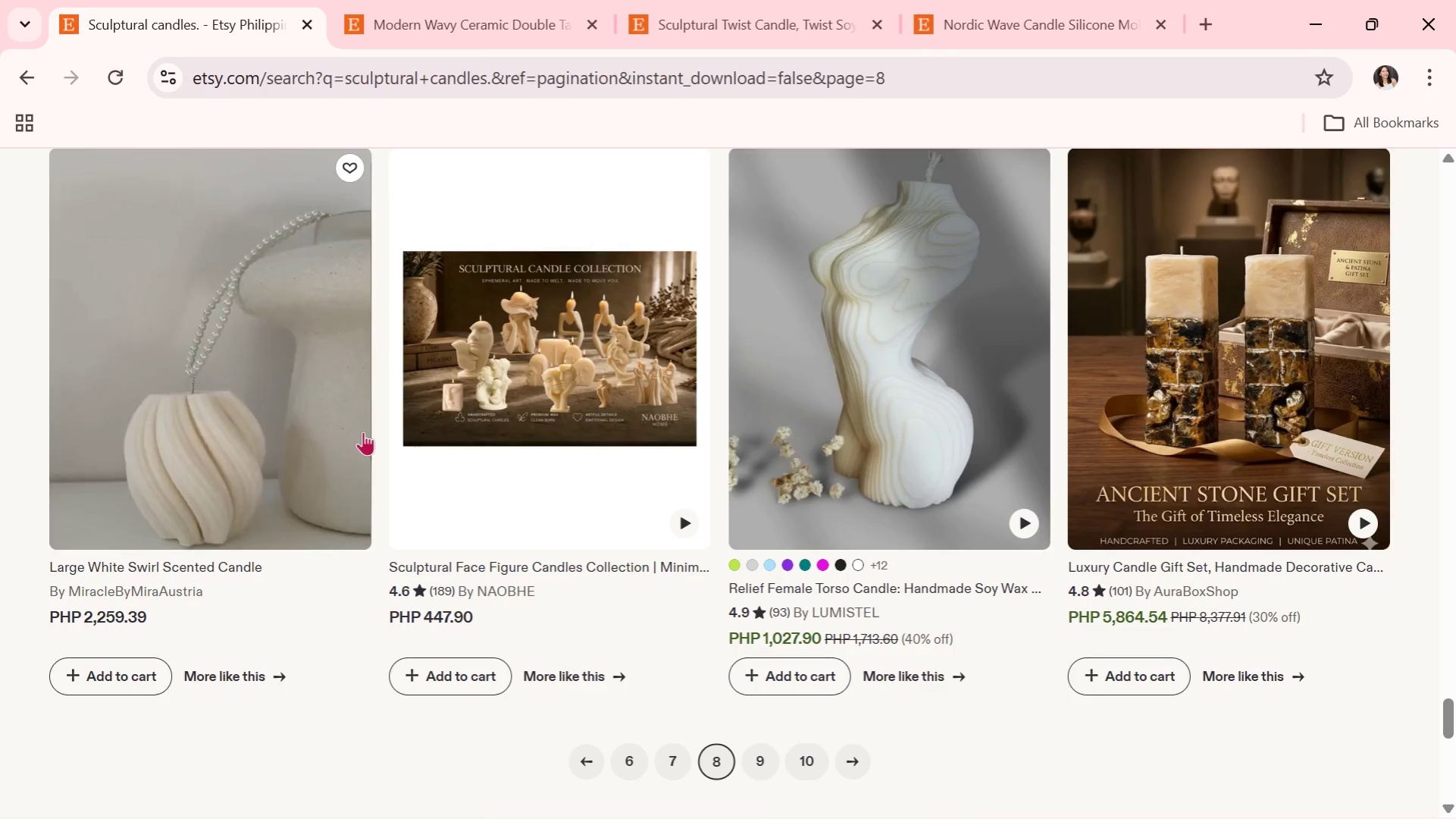 
key(Alt+Tab)
 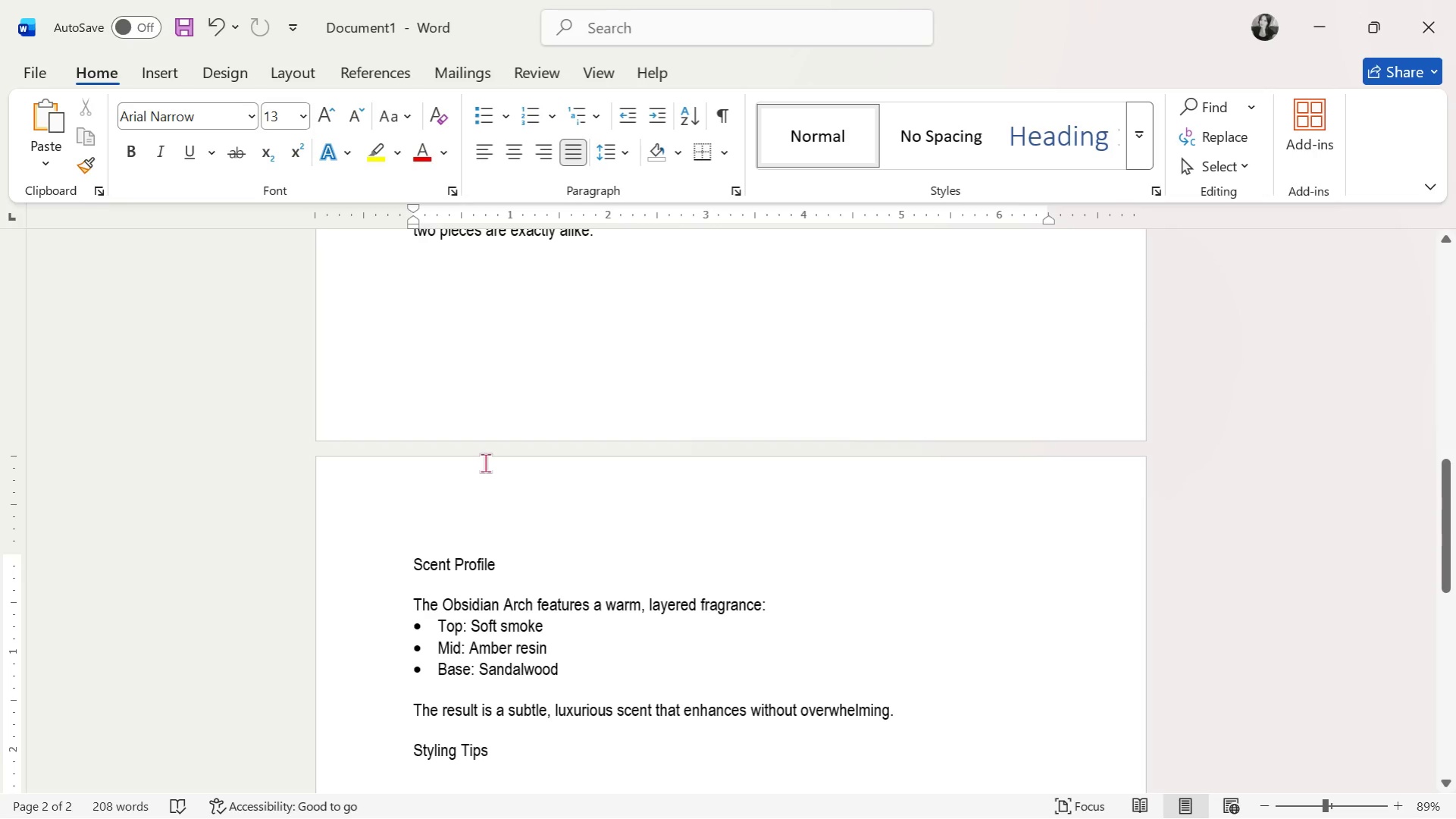 
scroll: coordinate [484, 466], scroll_direction: down, amount: 6.0
 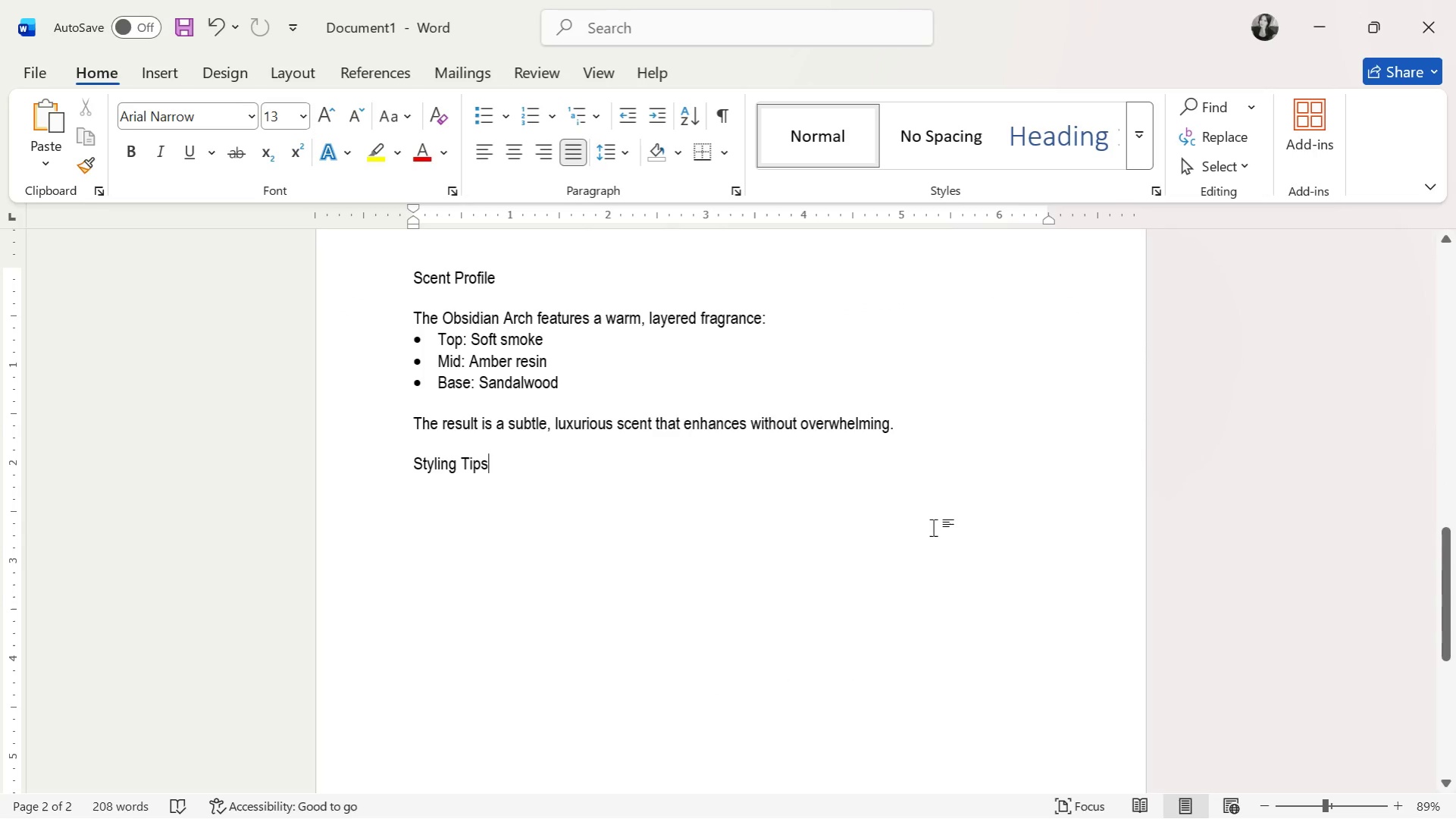 
key(Enter)
 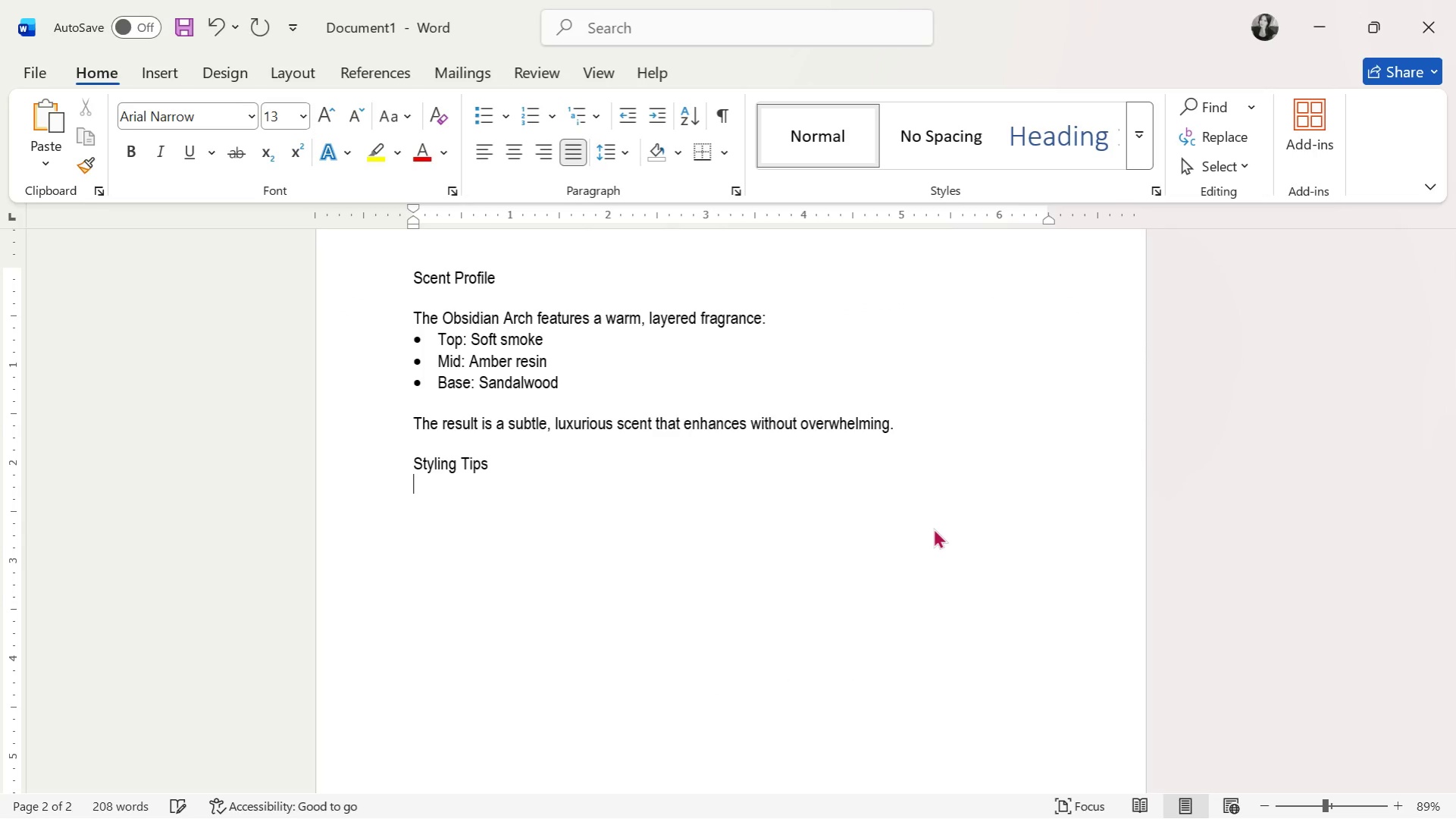 
key(Enter)
 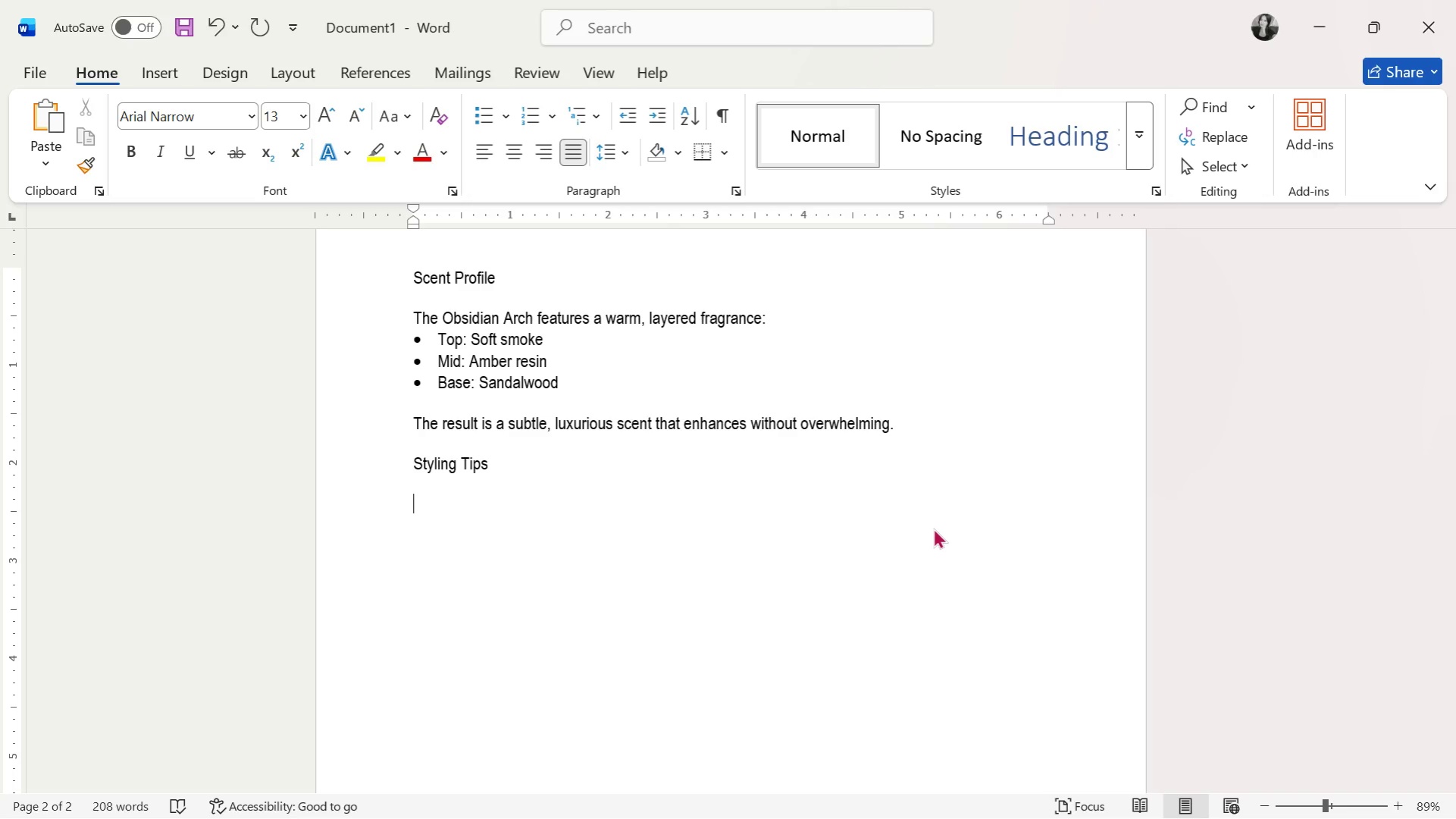 
wait(9.86)
 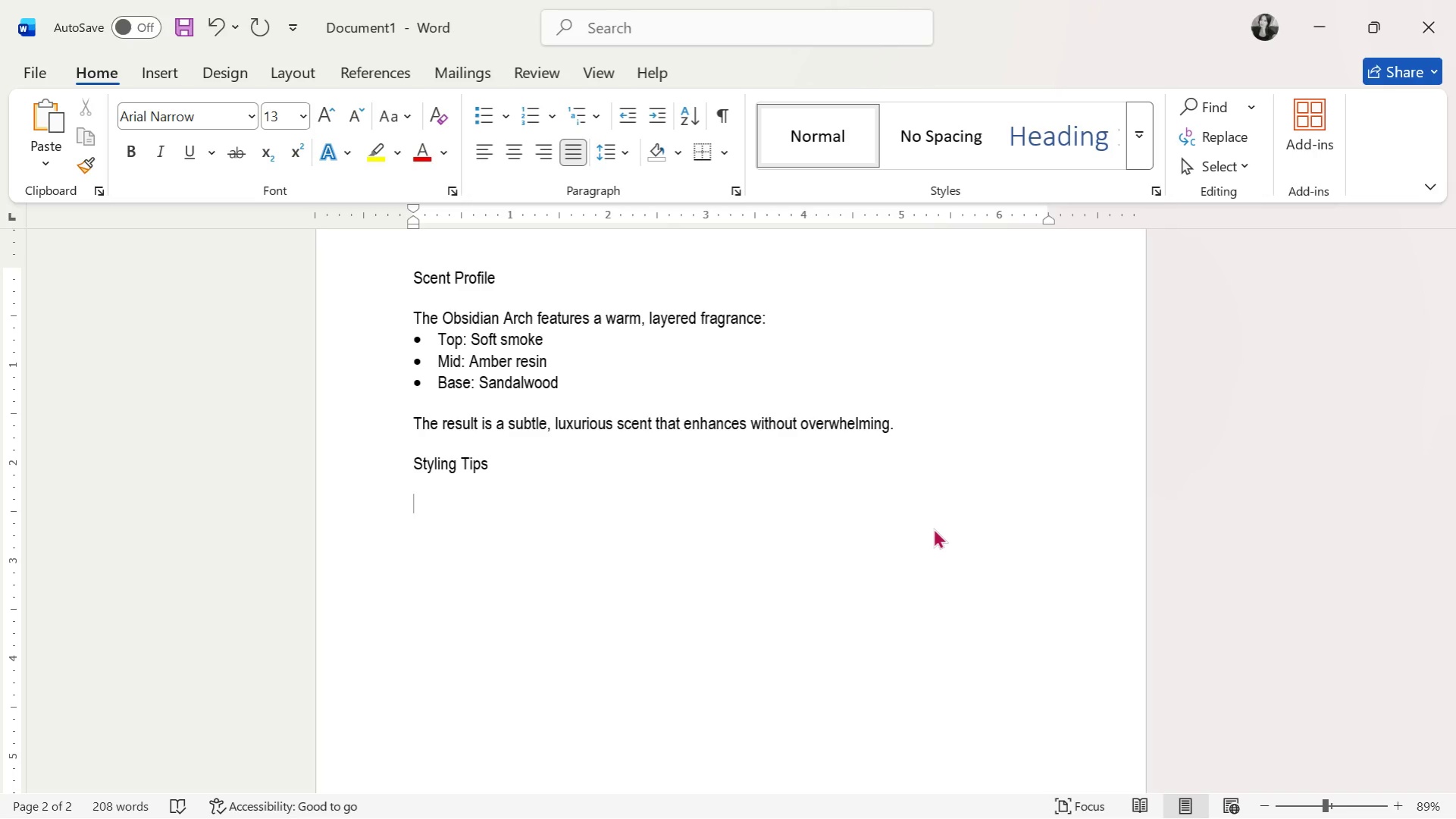 
type(Place it on a coffee table, entrywaty)
key(Backspace)
key(Backspace)
type(y console, or shelf for an instant focal point. Pair with neutral textures, stone accents, or wood finishes for a coe=)
key(Backspace)
key(Backspace)
type(hesive minimalist look.)
 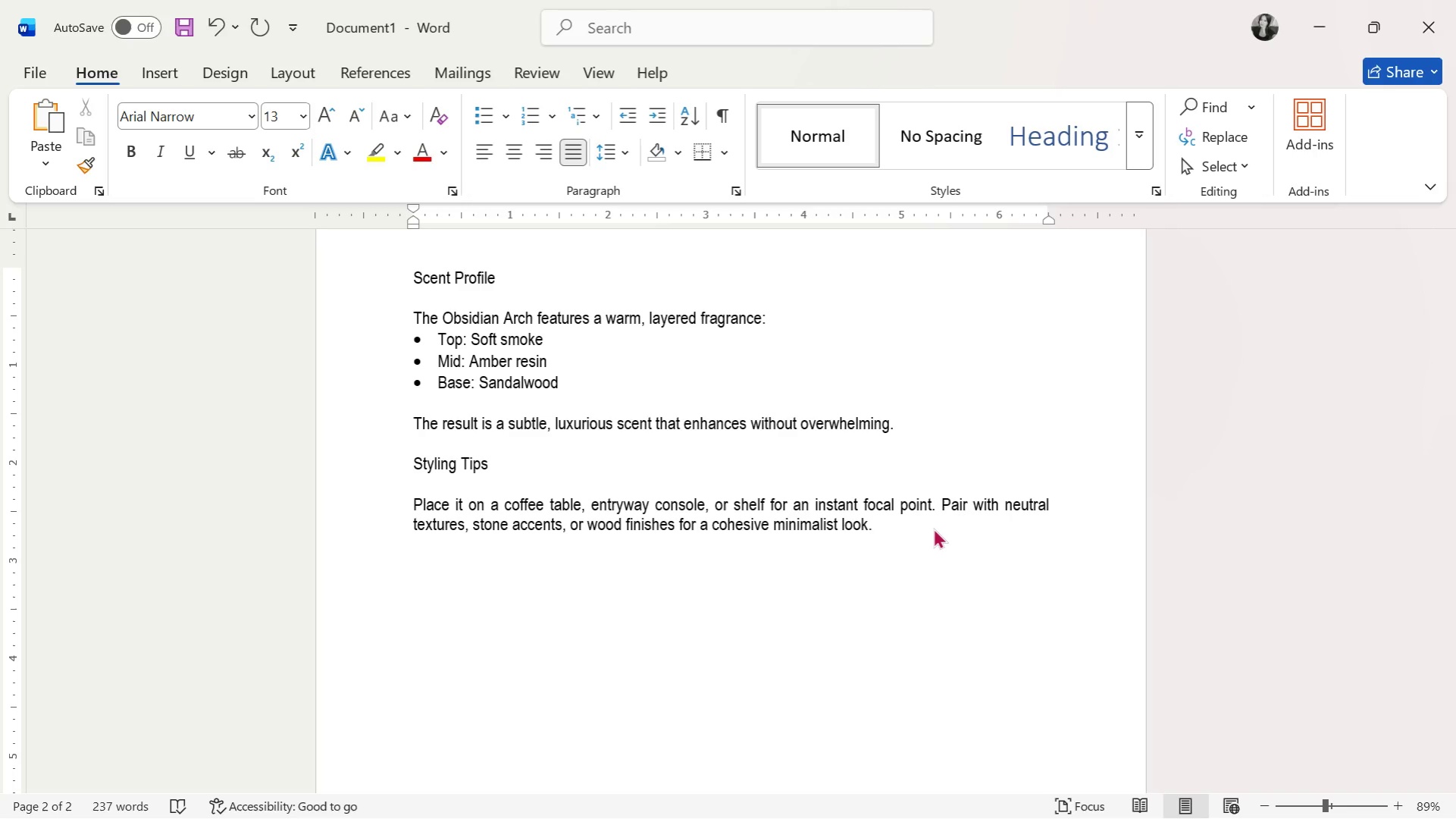 
key(Enter)
 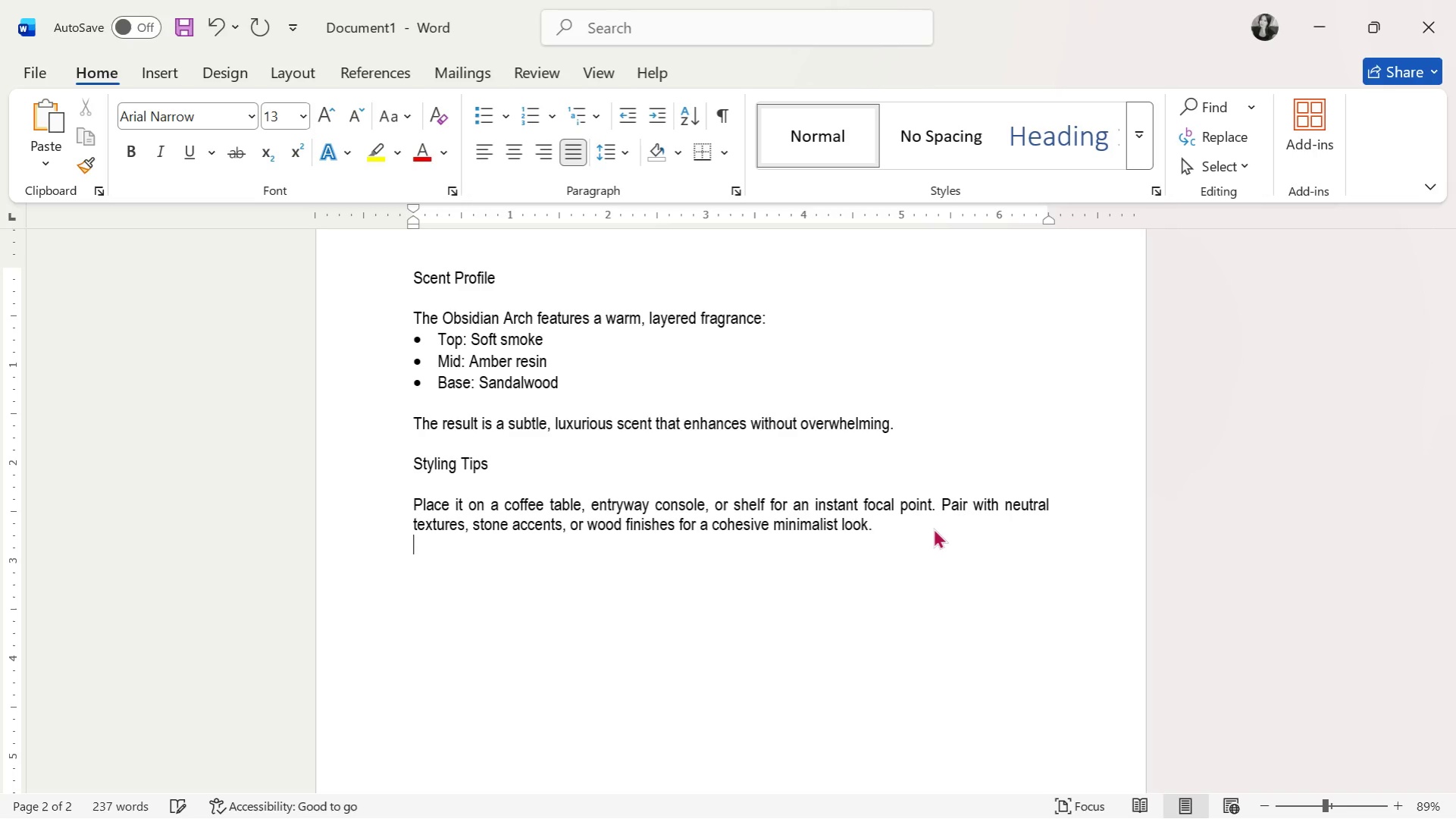 
key(Enter)
 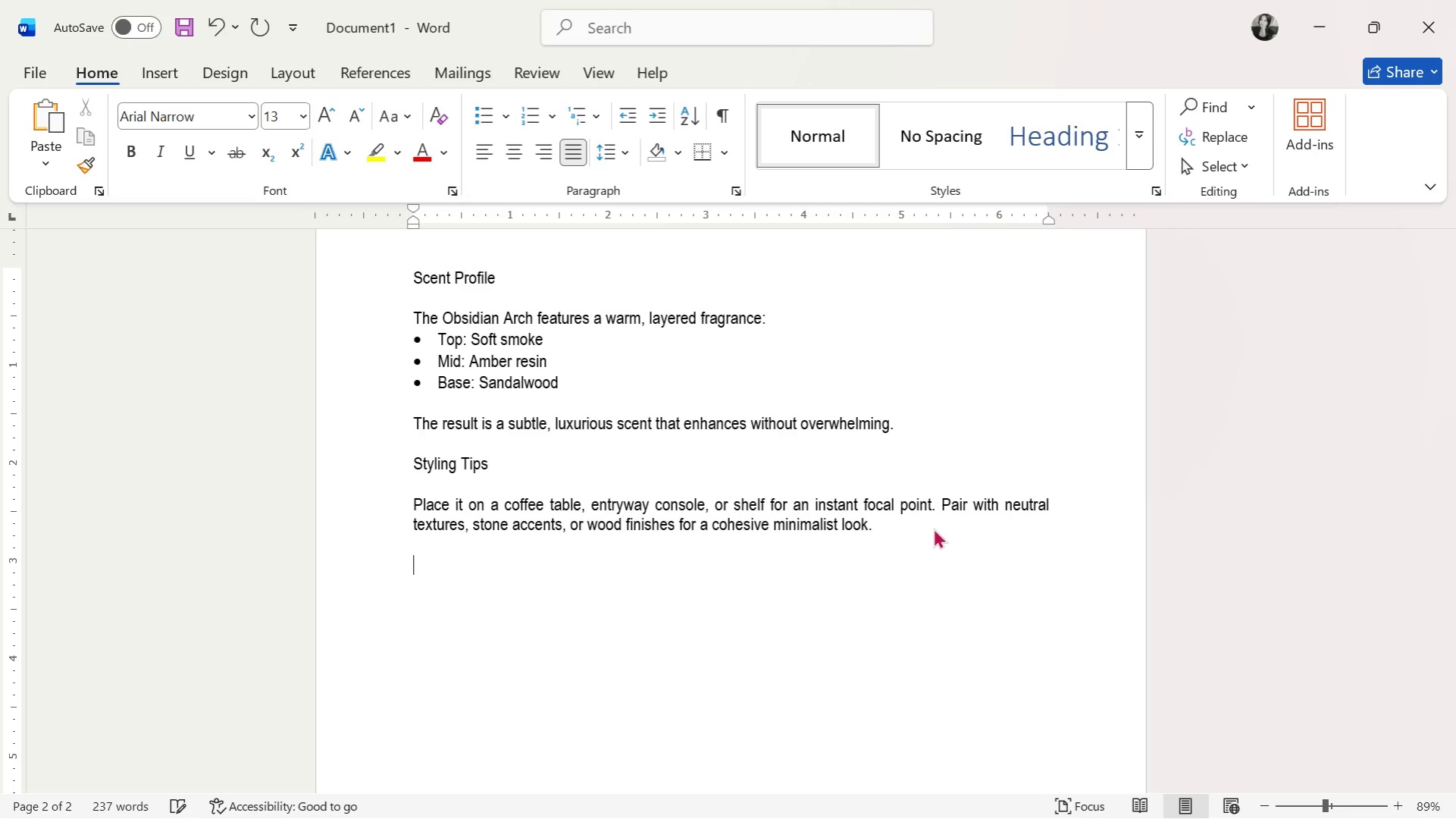 
type(Dmin)
key(Backspace)
type(en)
key(Backspace)
key(Backspace)
key(Backspace)
key(Backspace)
type(imenso)
key(Backspace)
type(ions & Care )
 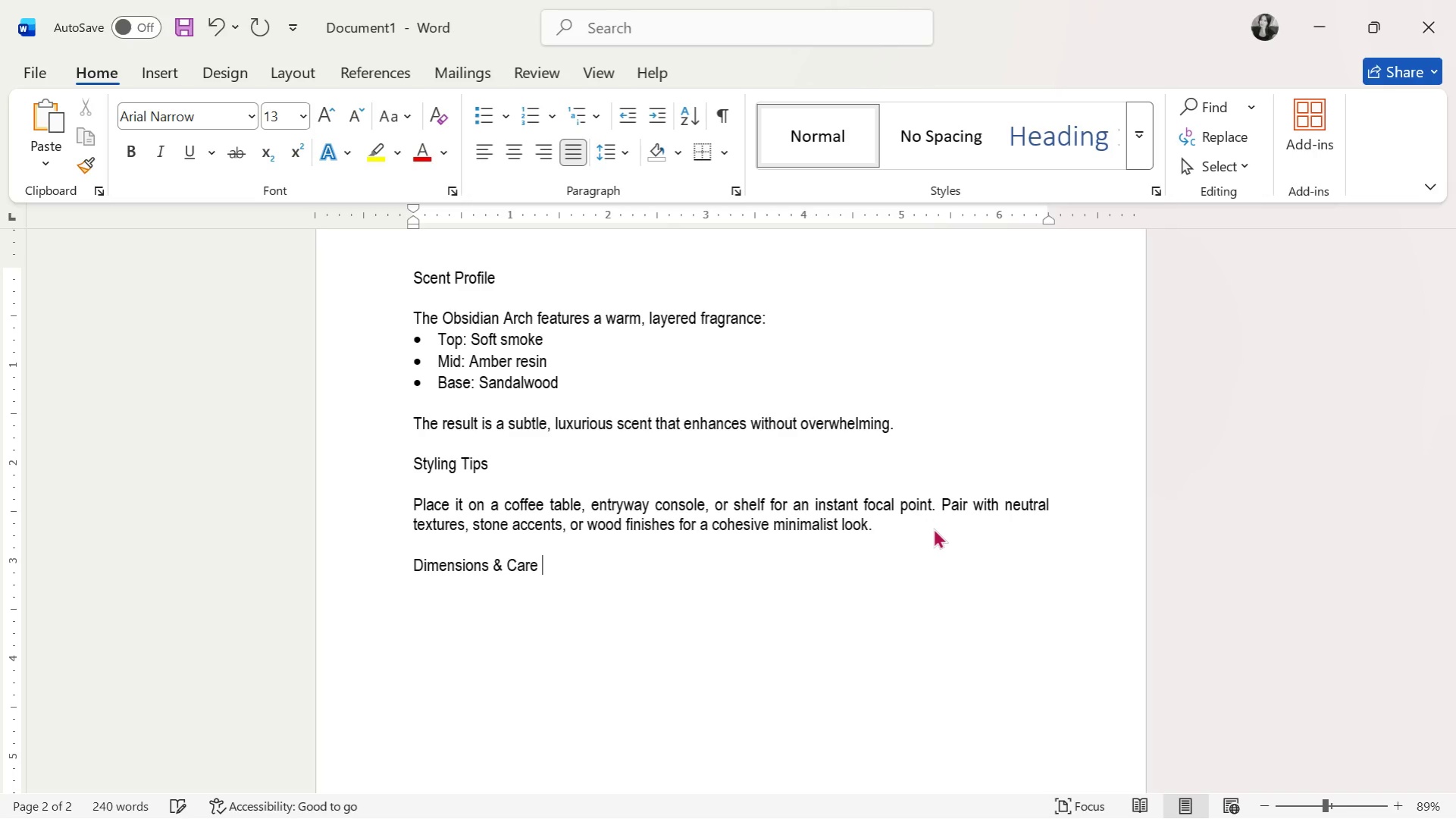 
key(Enter)
 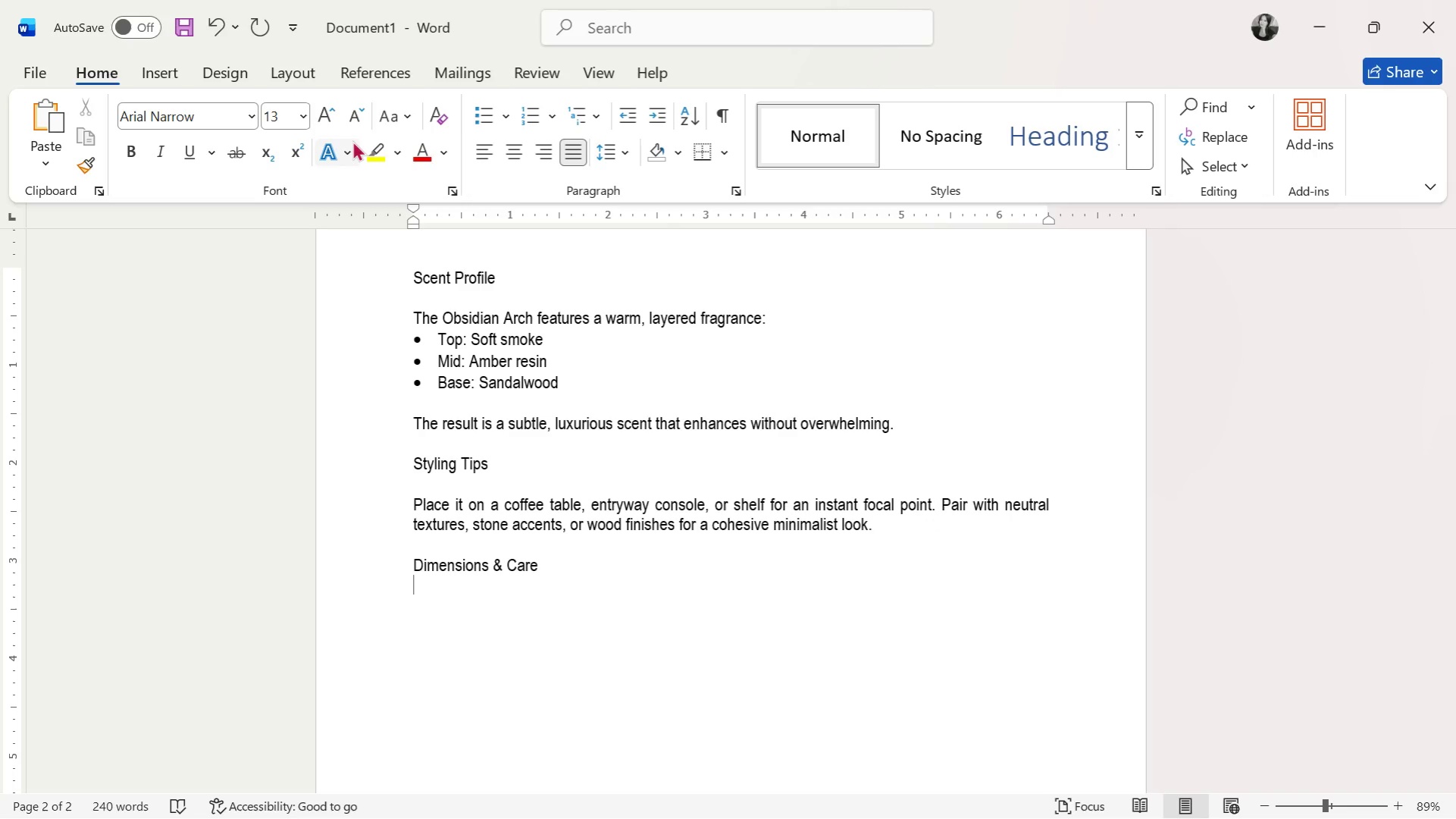 
left_click([484, 121])
 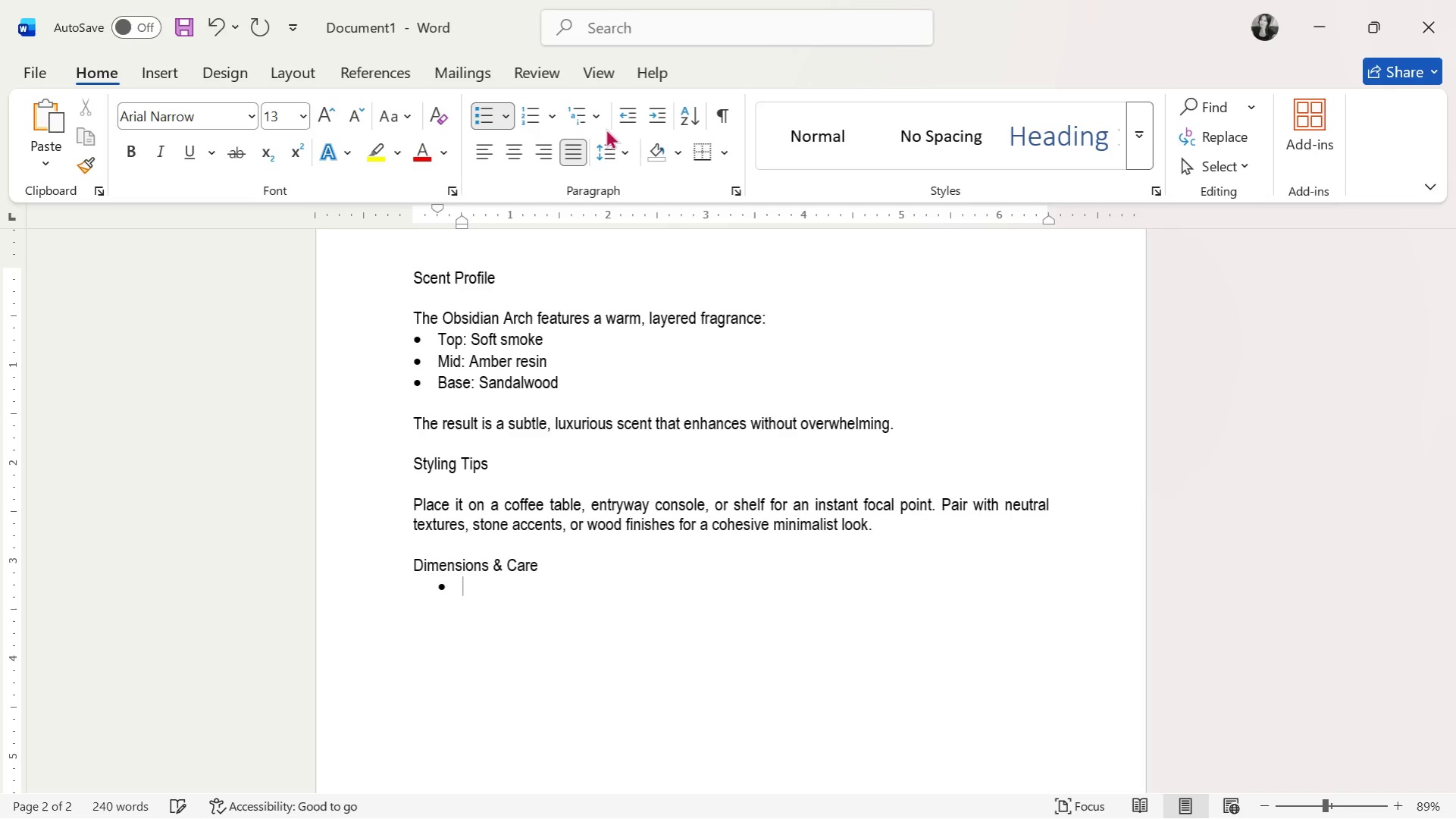 
left_click([633, 111])
 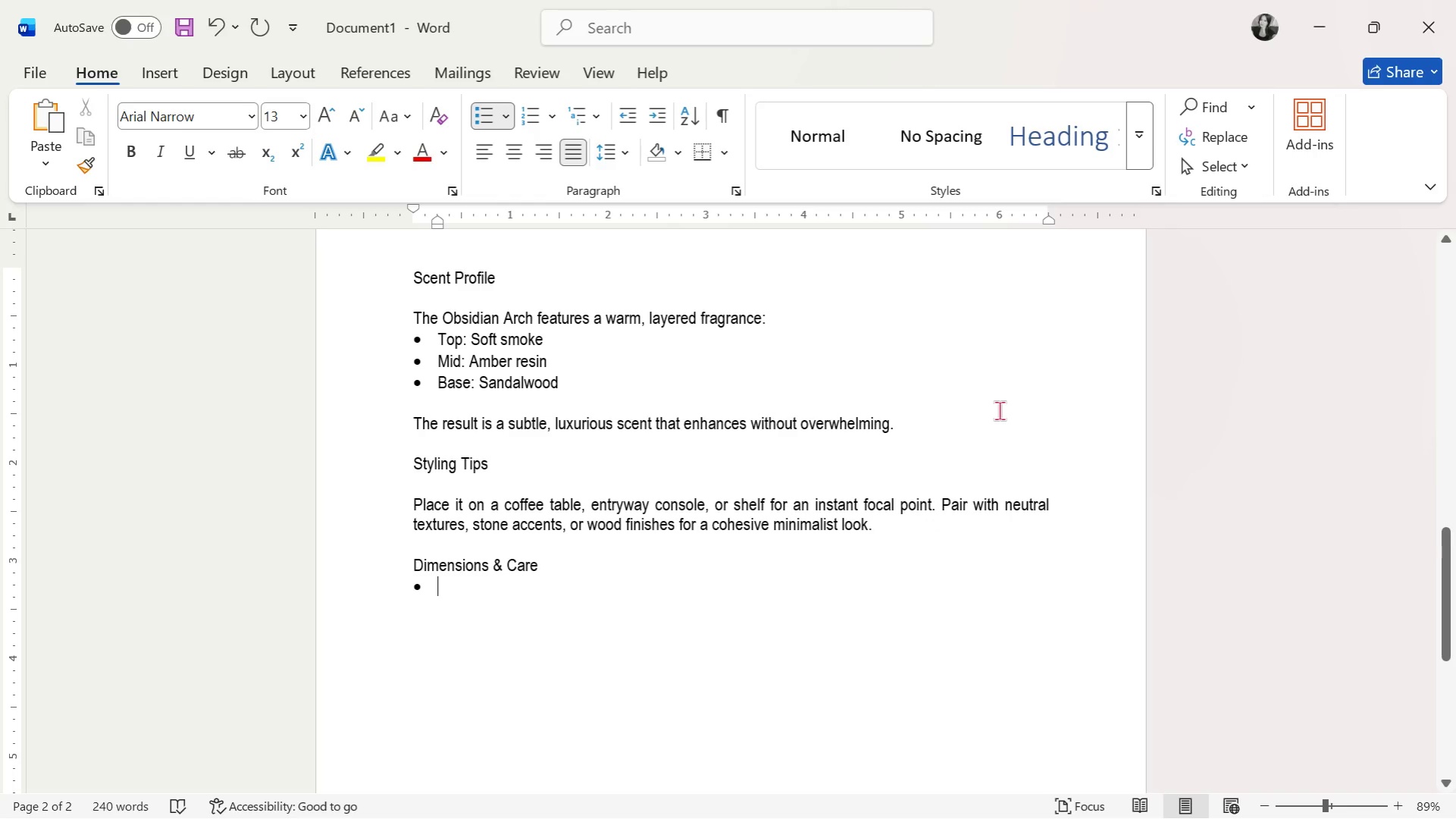 
type(Hieg)
key(Backspace)
key(Backspace)
key(Backspace)
type(eigt)
key(Backspace)
type(ht: 6 inches)
 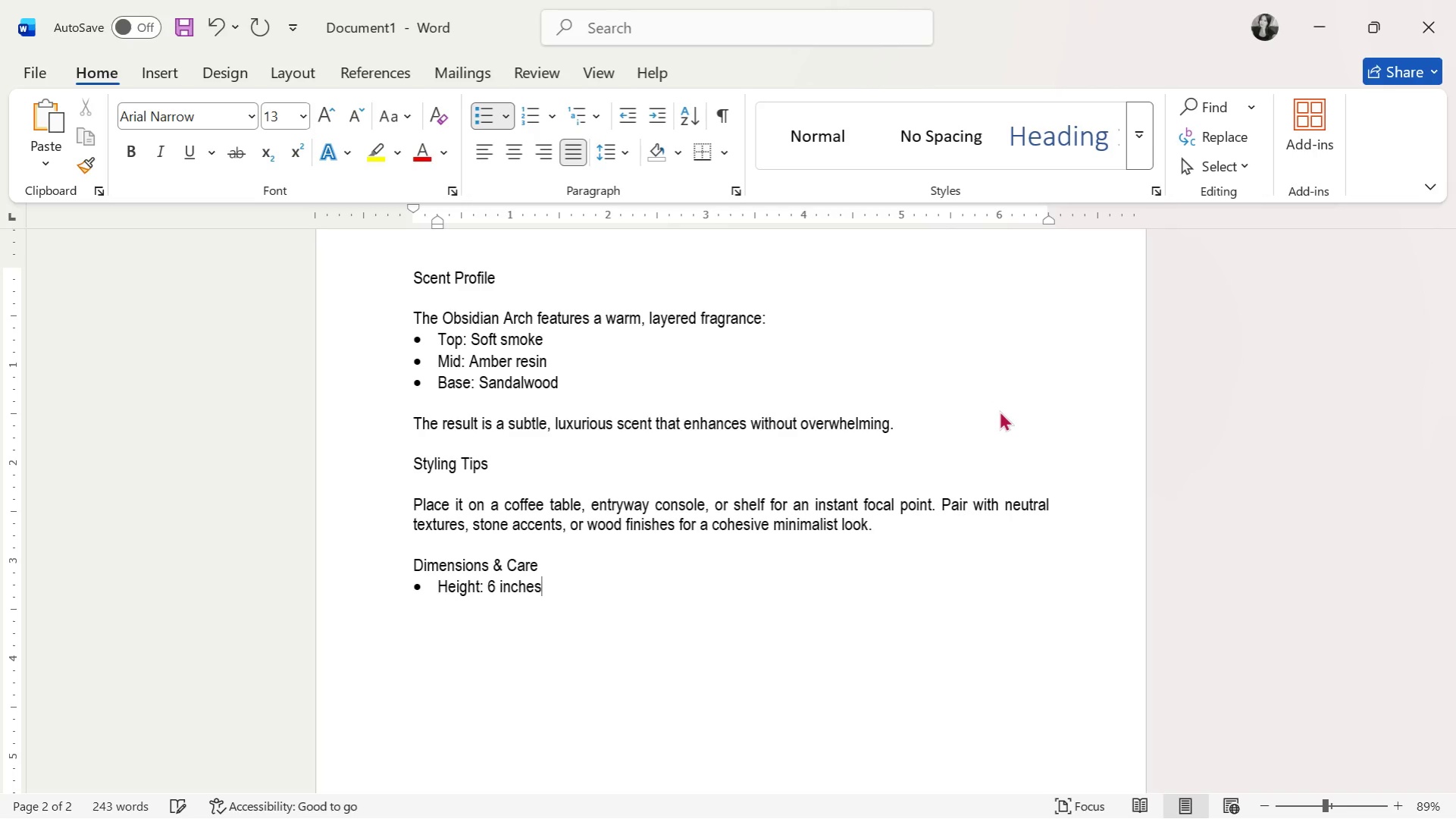 
key(Enter)
 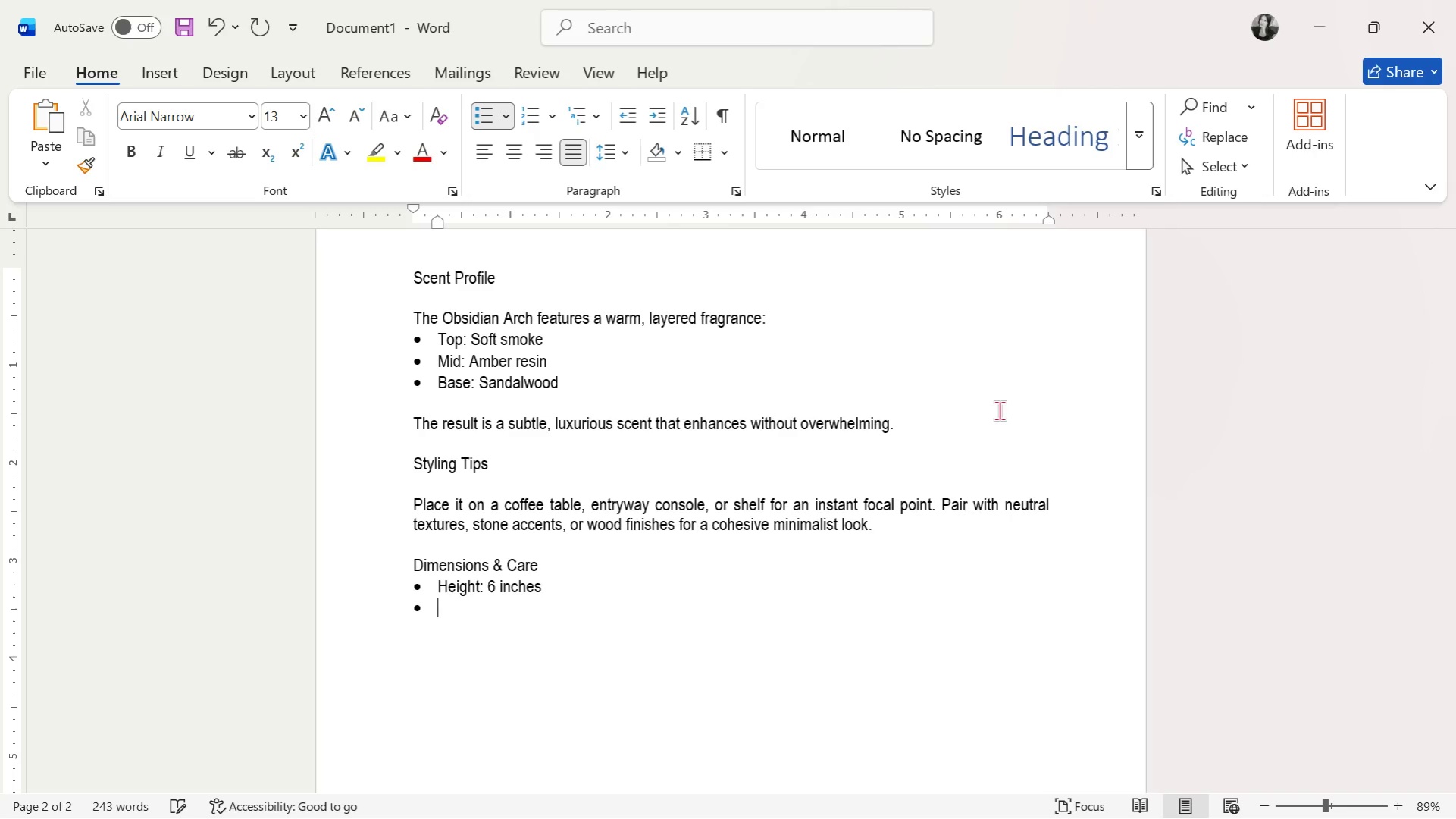 
type(Width: 4 inches)
 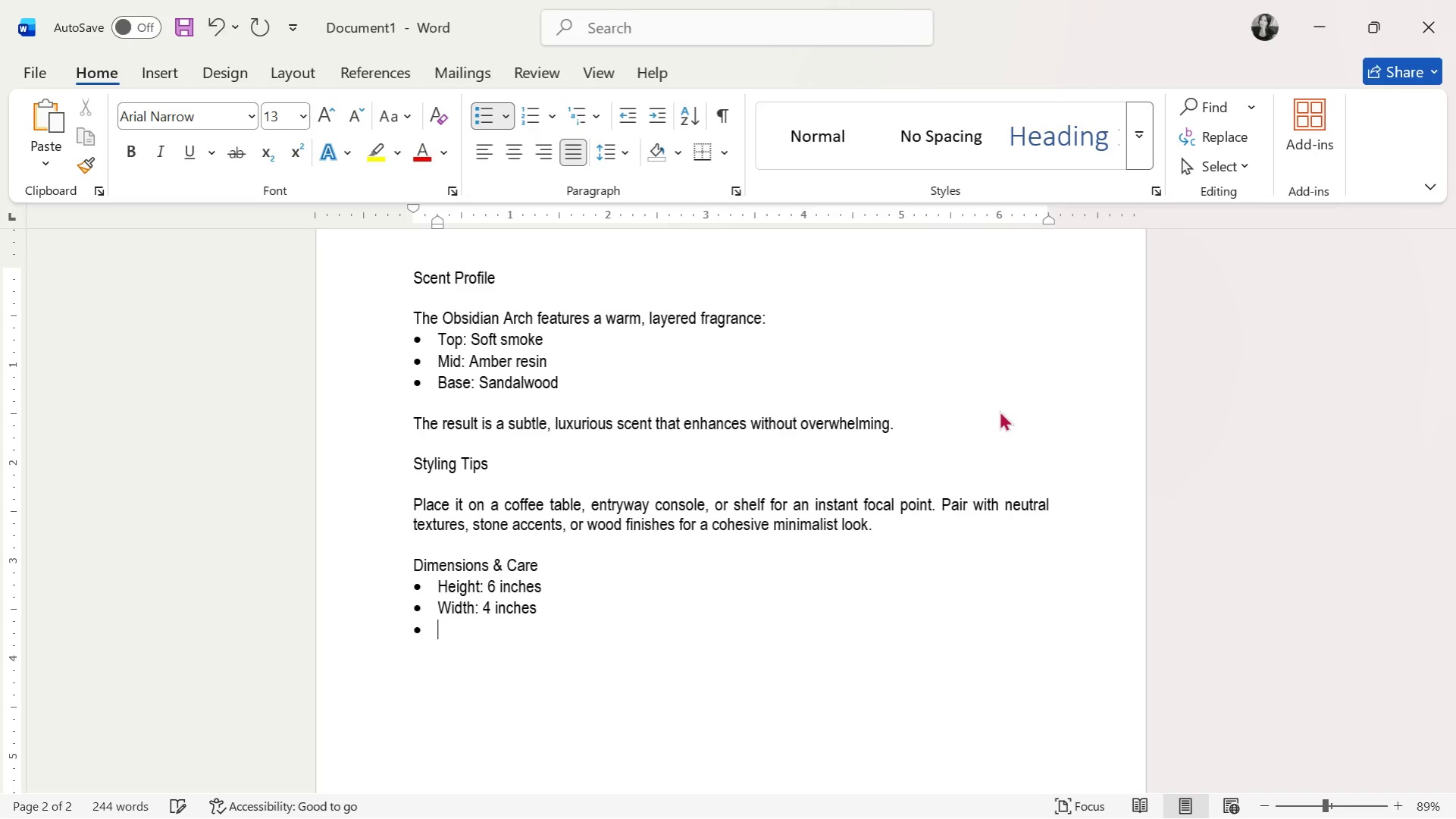 
 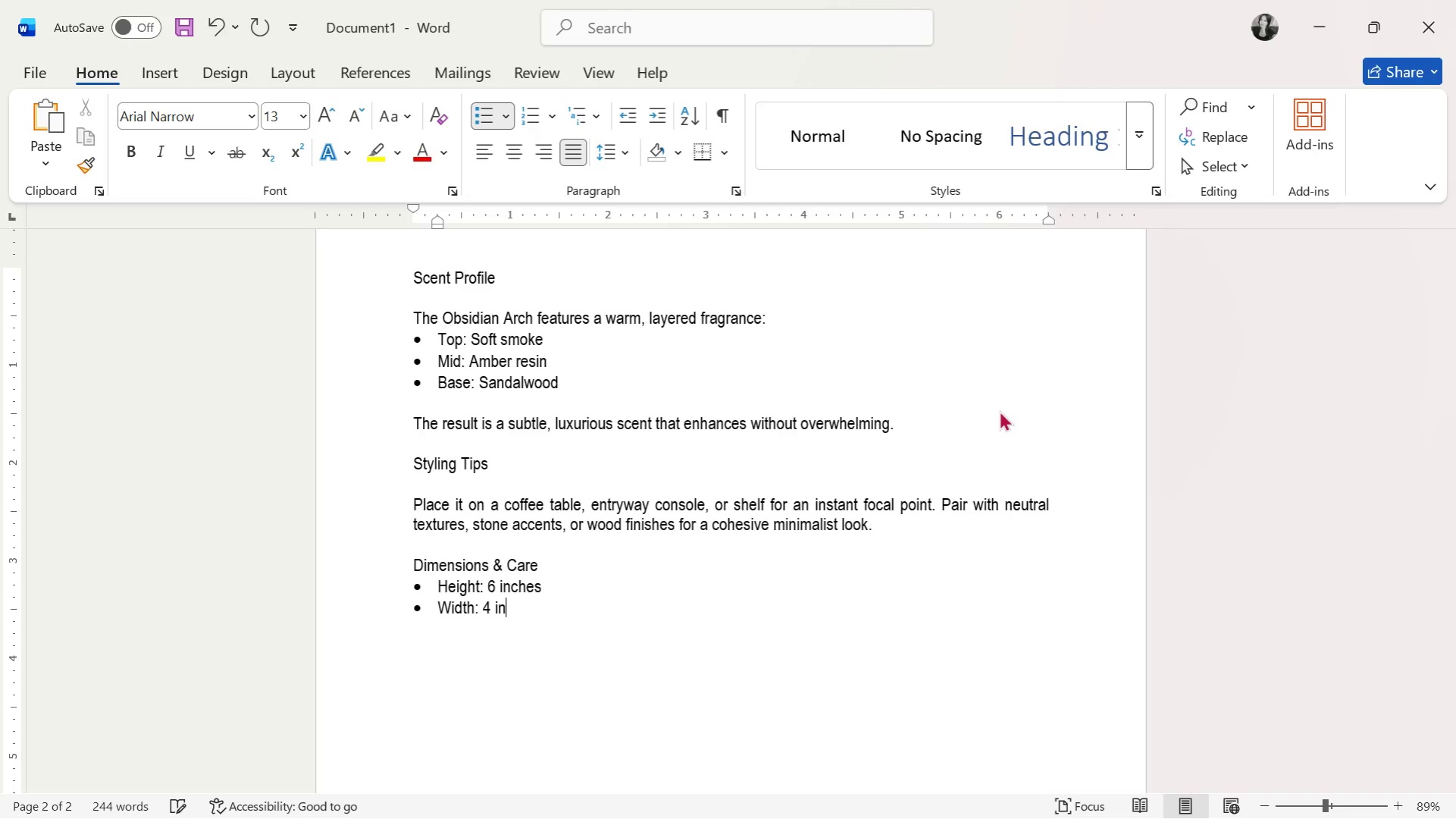 
key(Enter)
 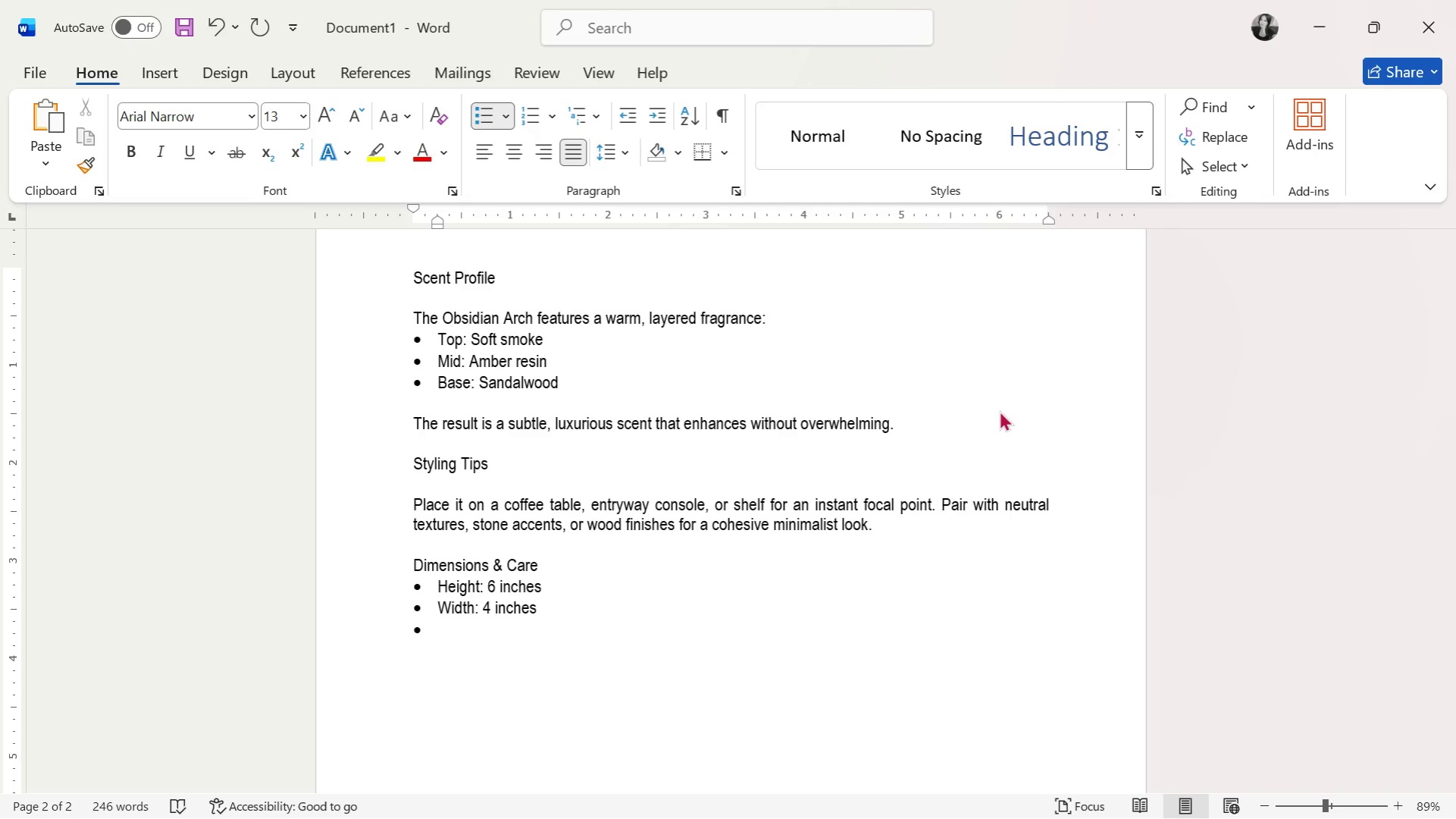 
type(Burn Time )
key(Backspace)
type(: 40+ hourse)
key(Backspace)
 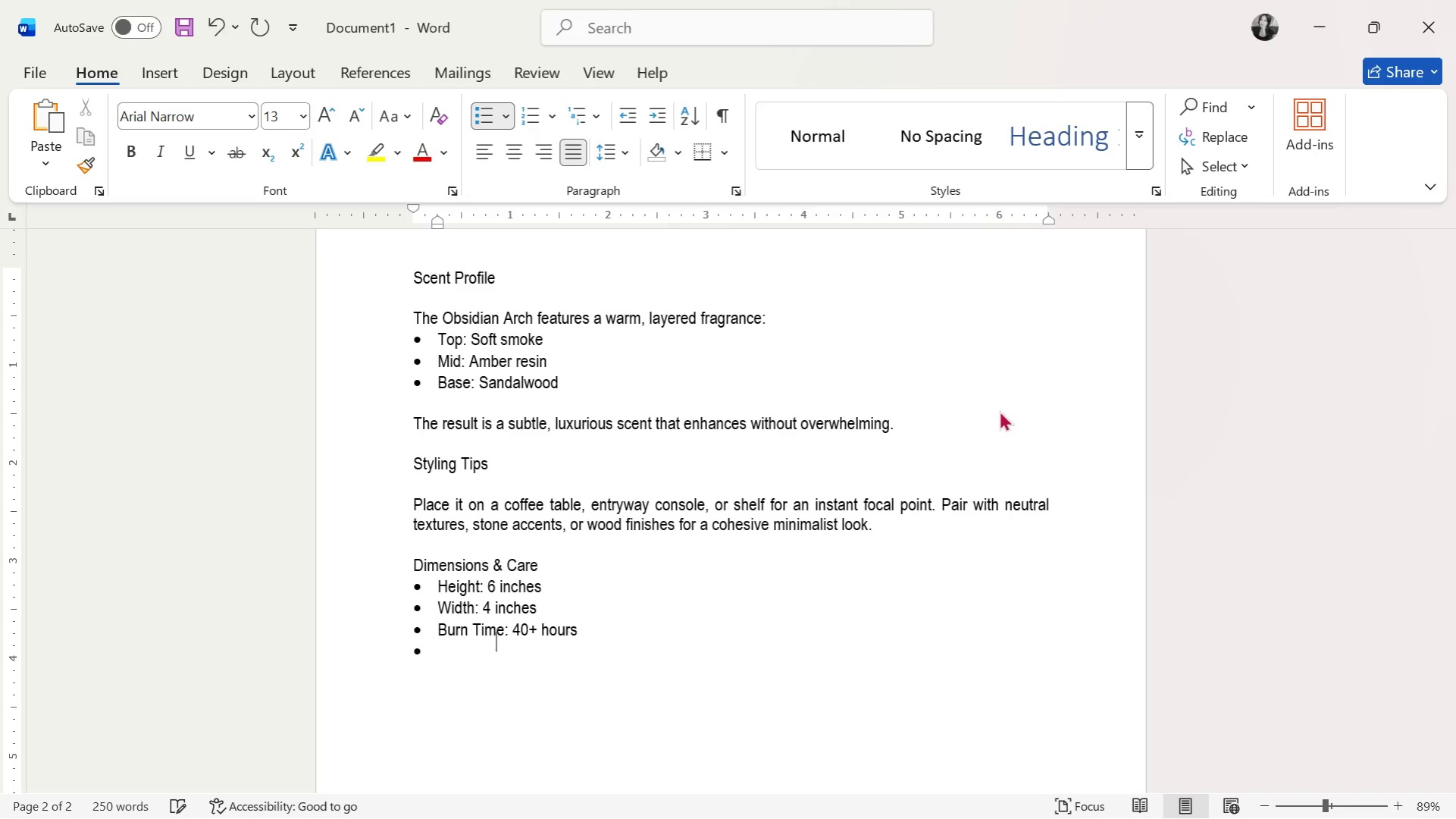 
 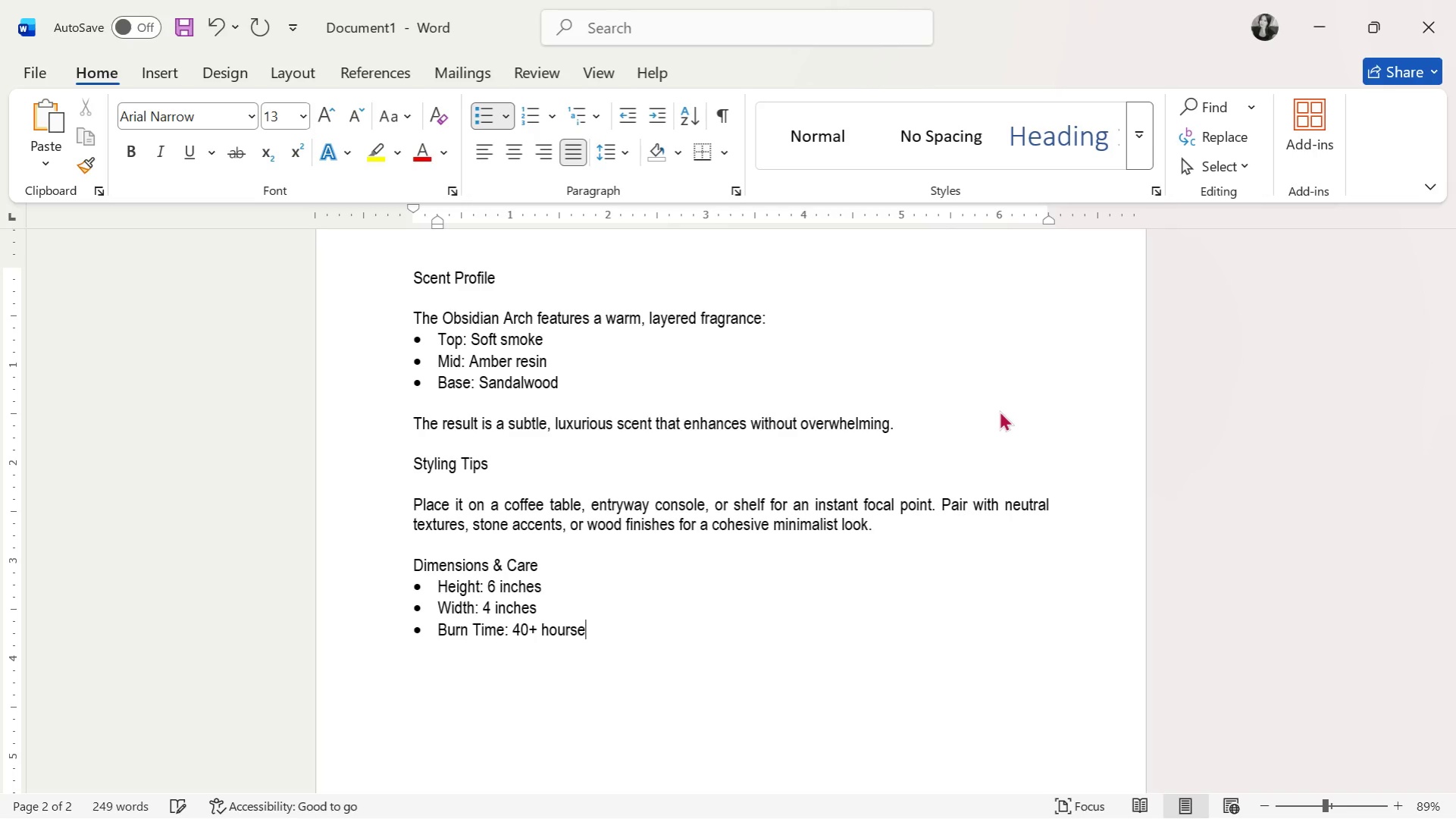 
key(Enter)
 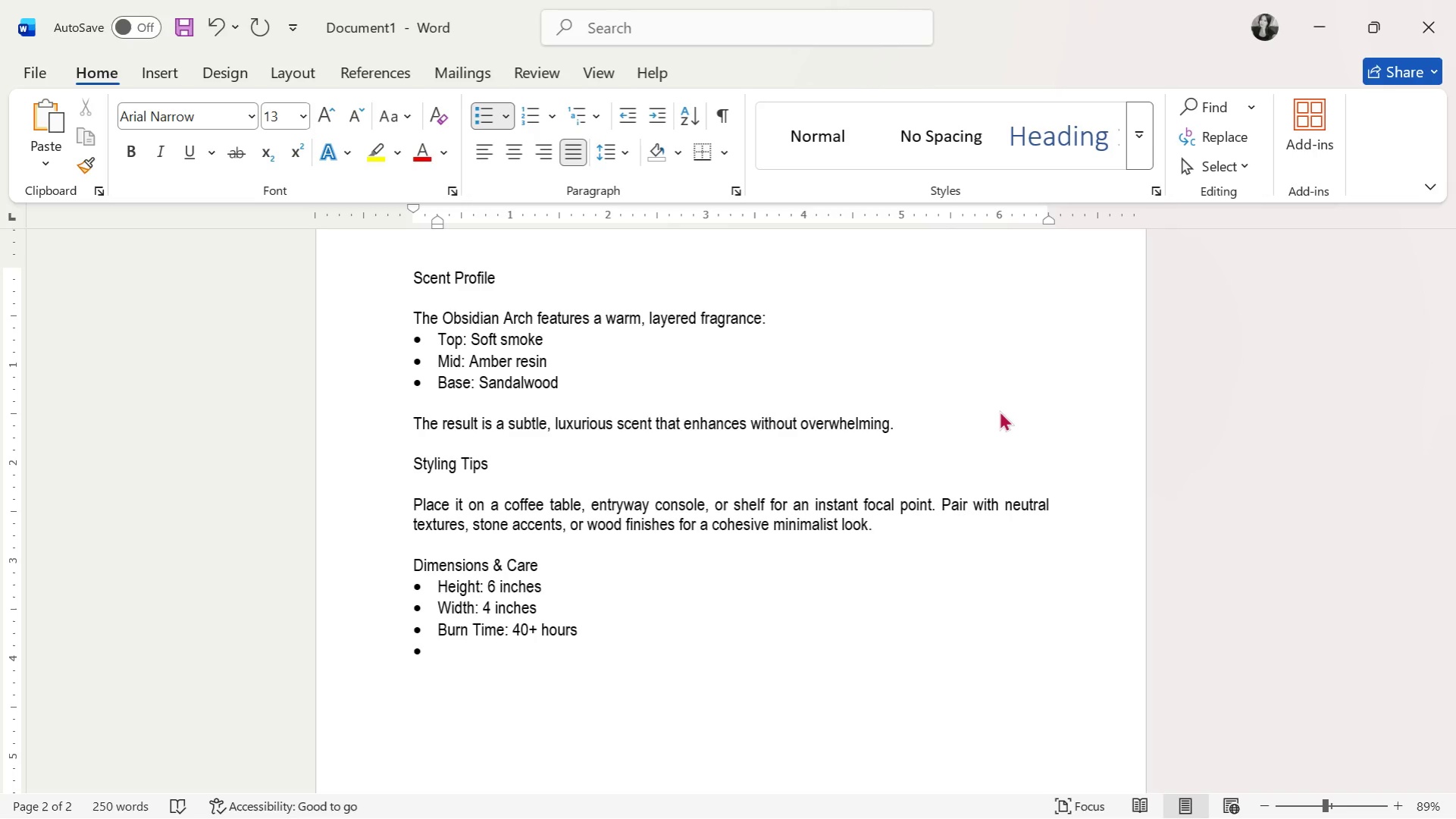 
key(Enter)
 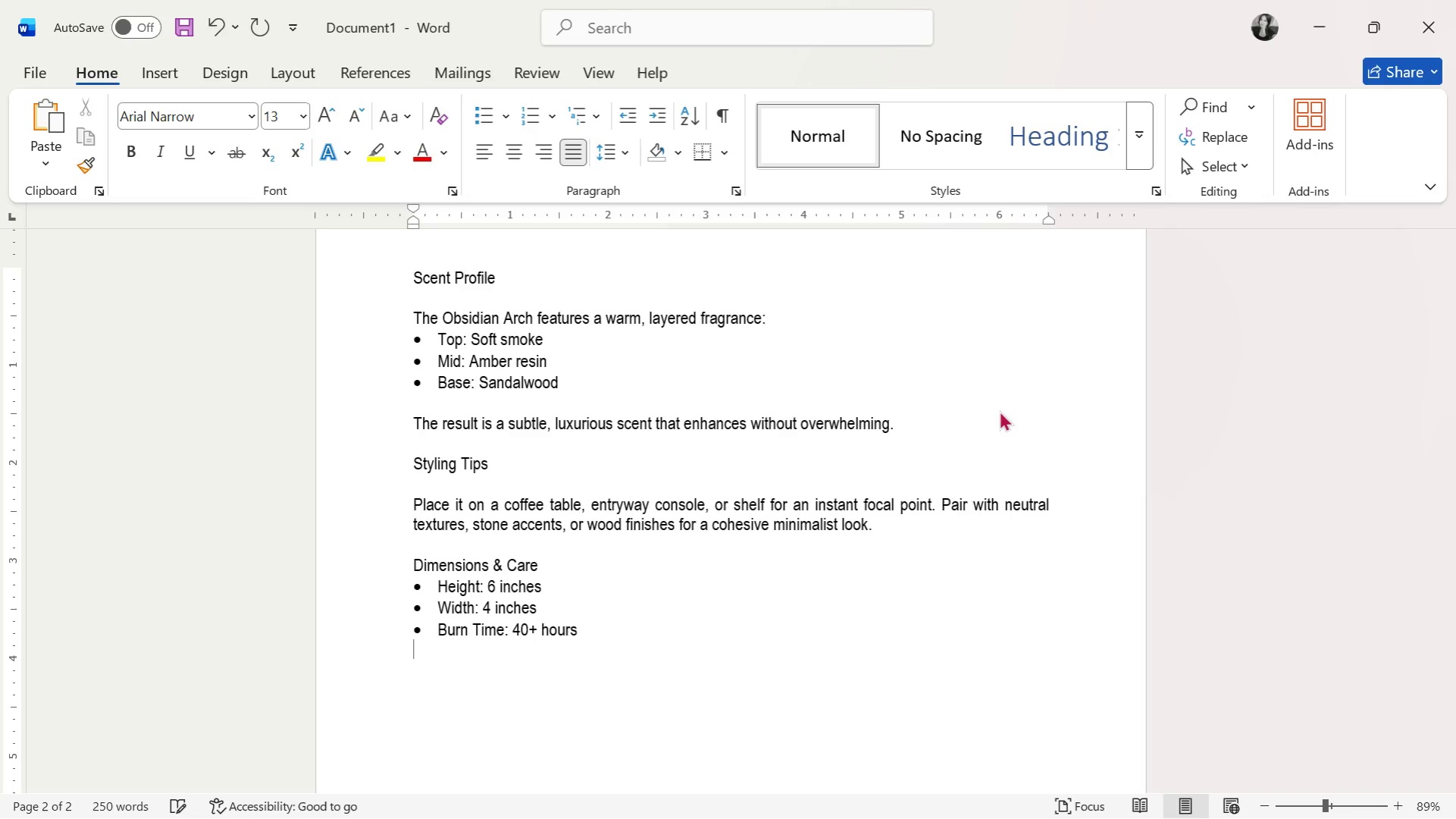 
key(Shift+ShiftLeft)
 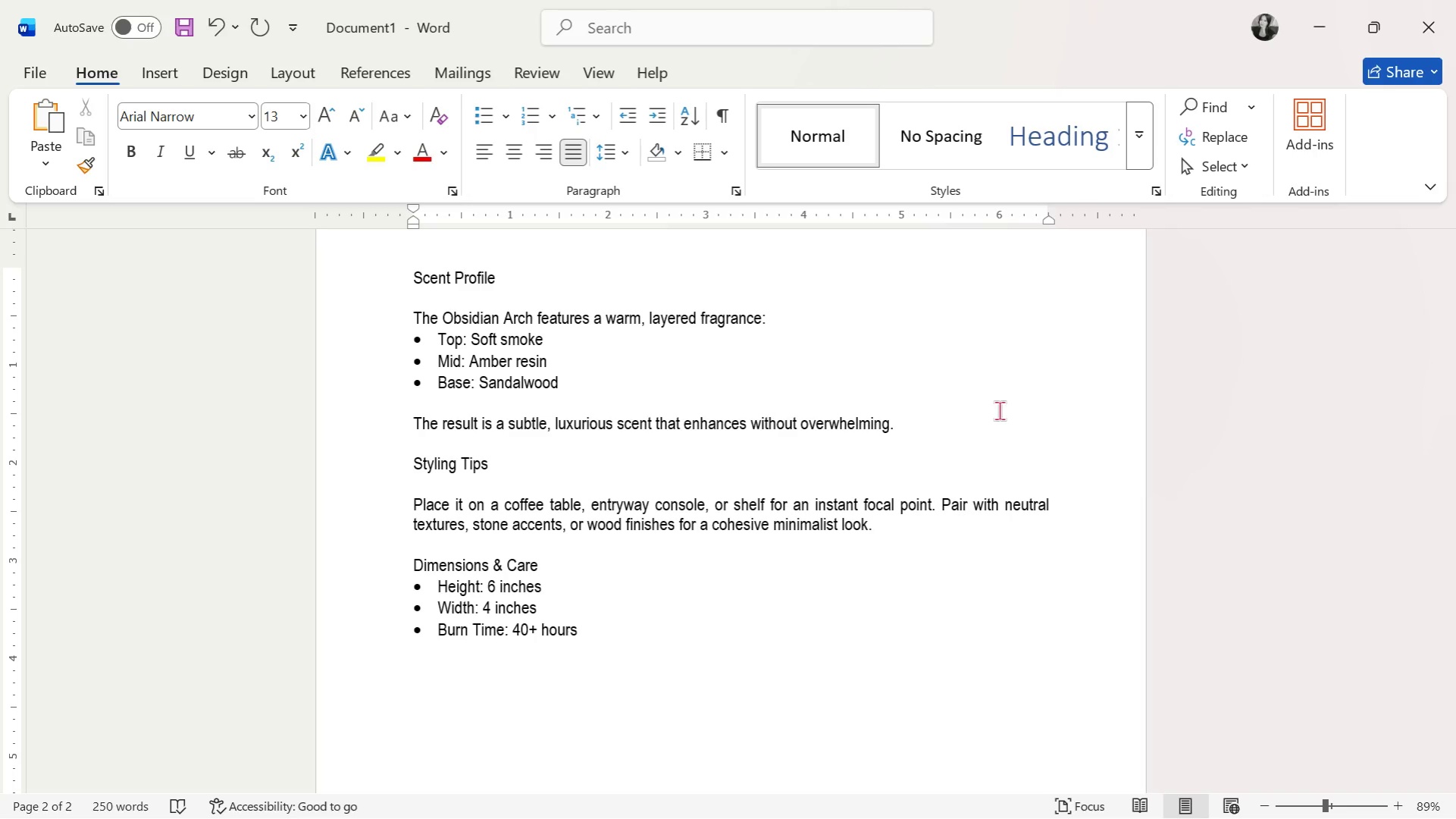 
key(Enter)
 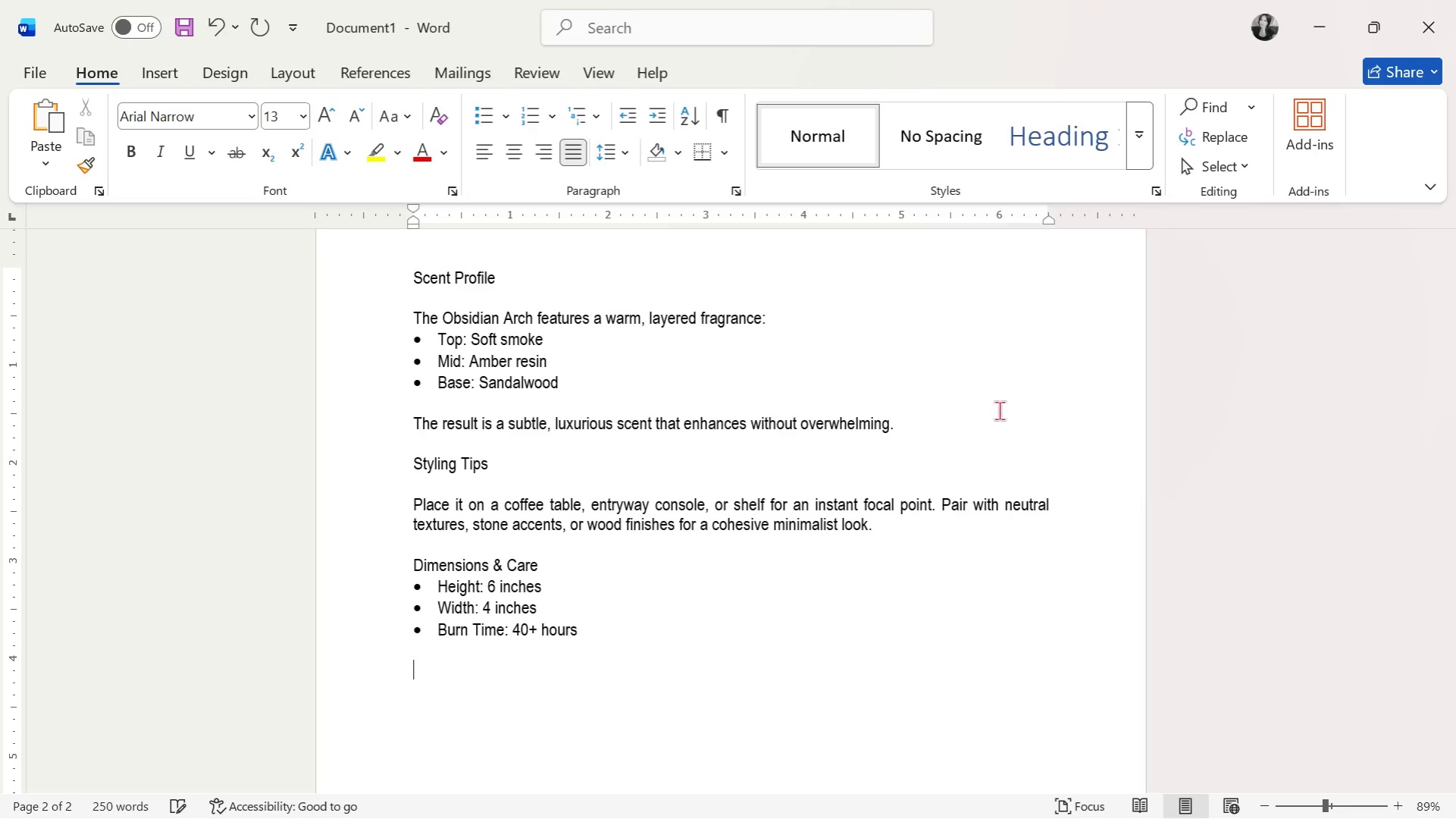 
type(Trim Wick )
key(Backspace)
key(Backspace)
key(Backspace)
key(Backspace)
key(Backspace)
type(wick before each burn,)
key(Backspace)
type(. Place on heat-sirf)
key(Backspace)
key(Backspace)
key(Backspace)
type(urfeac)
key(Backspace)
key(Backspace)
key(Backspace)
type(ace )
 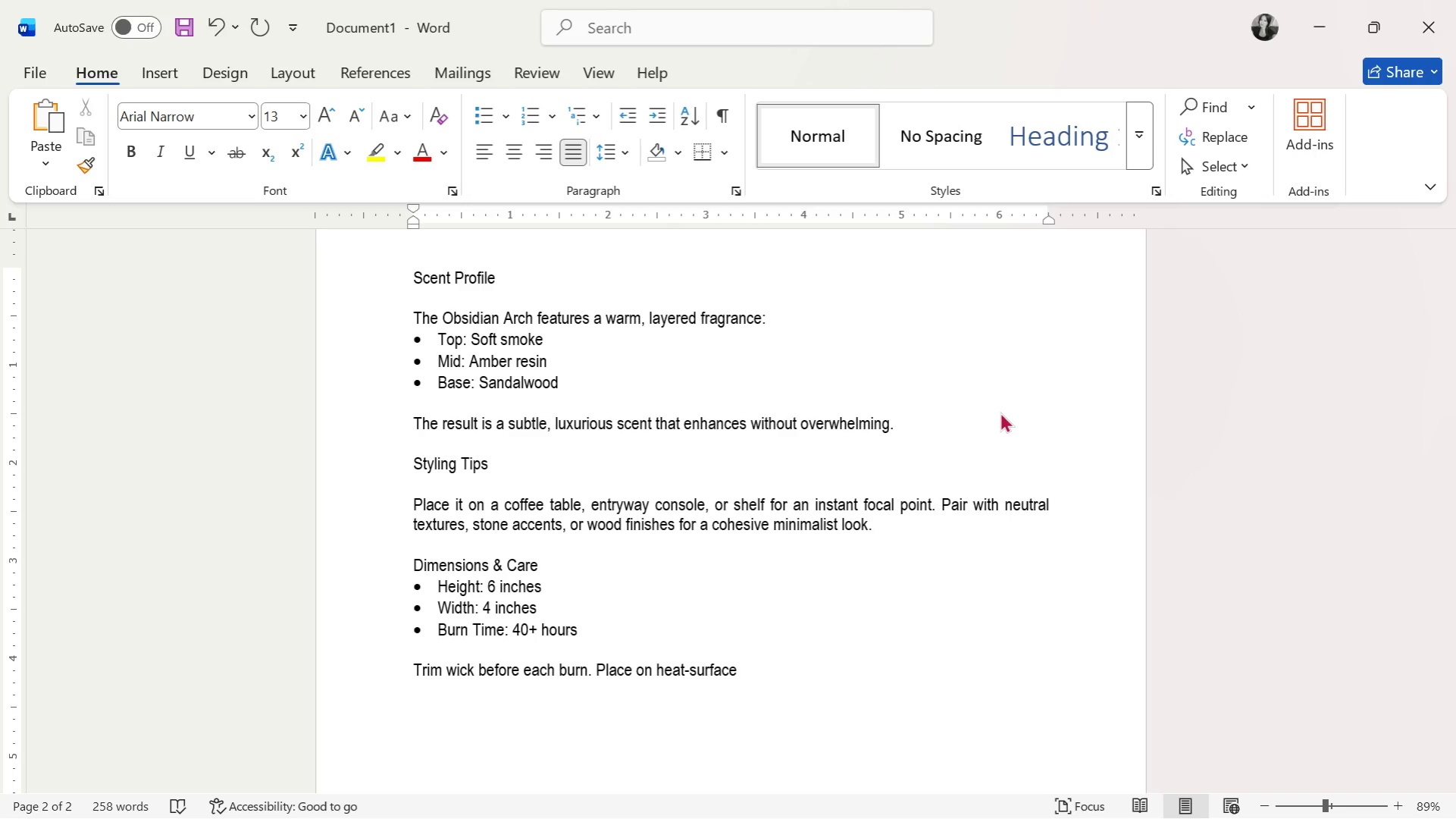 
hold_key(key=Backspace, duration=0.64)
 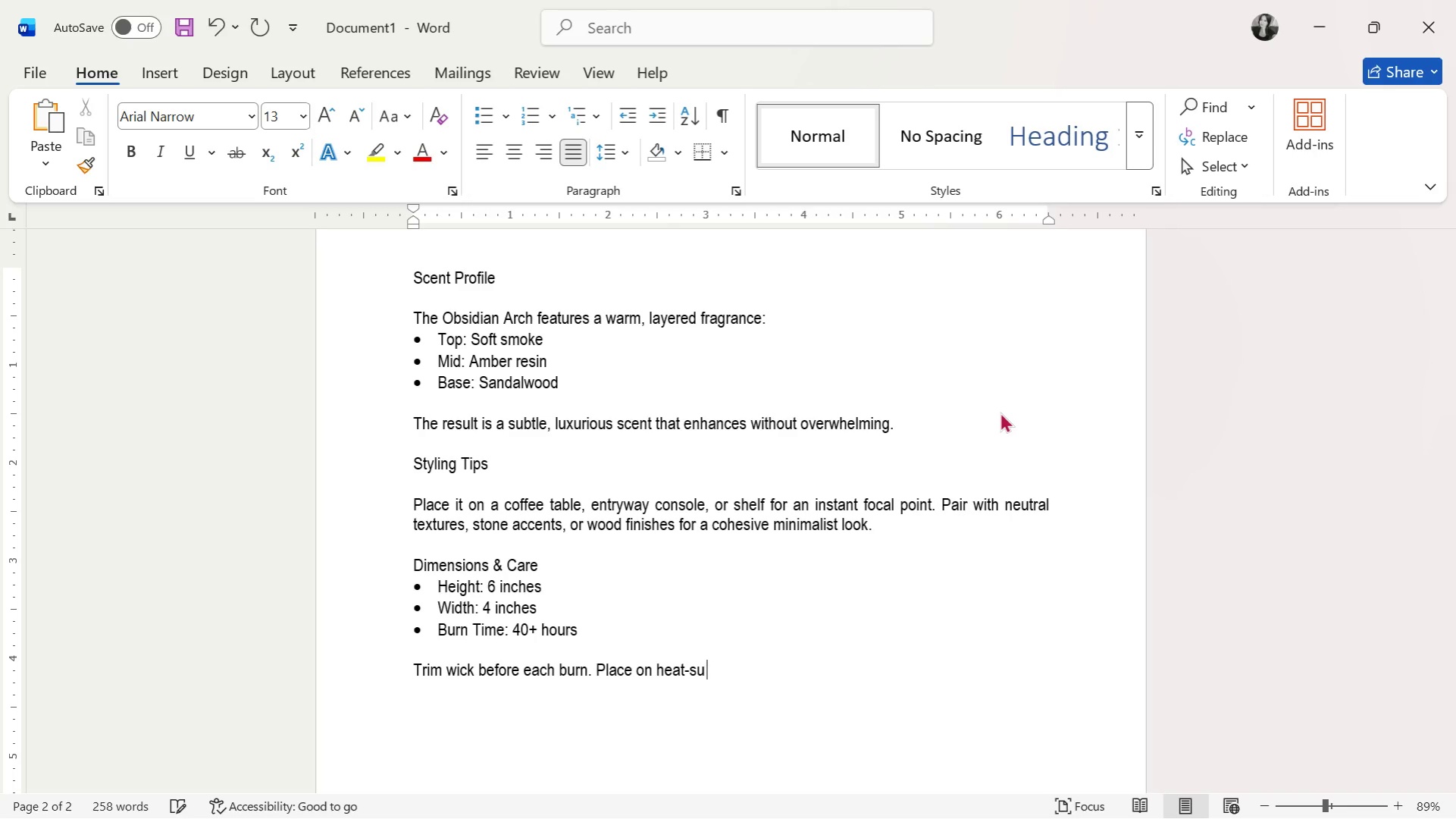 
key(Backspace)
key(Backspace)
type(afe surface.)
 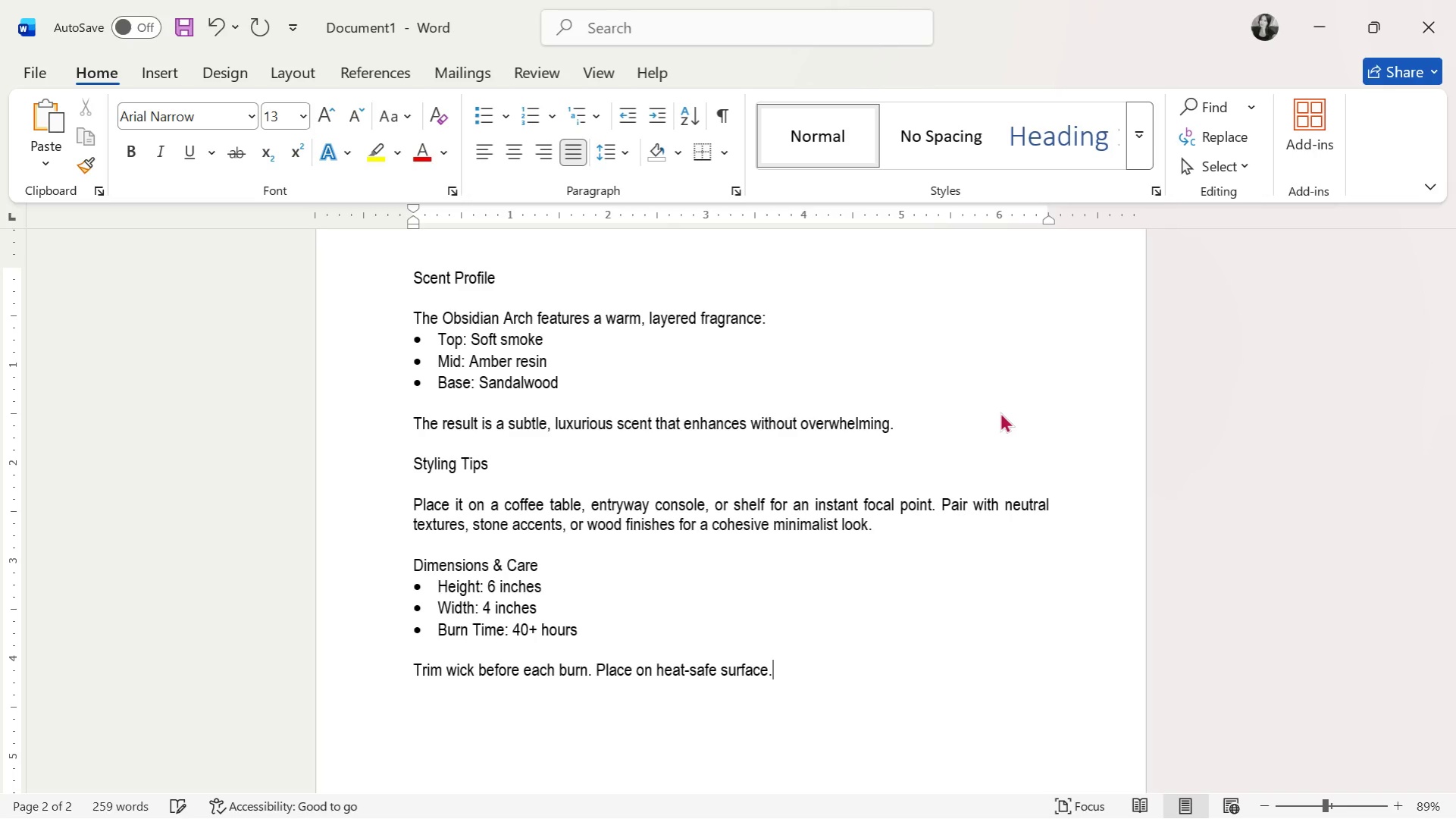 
key(Enter)
 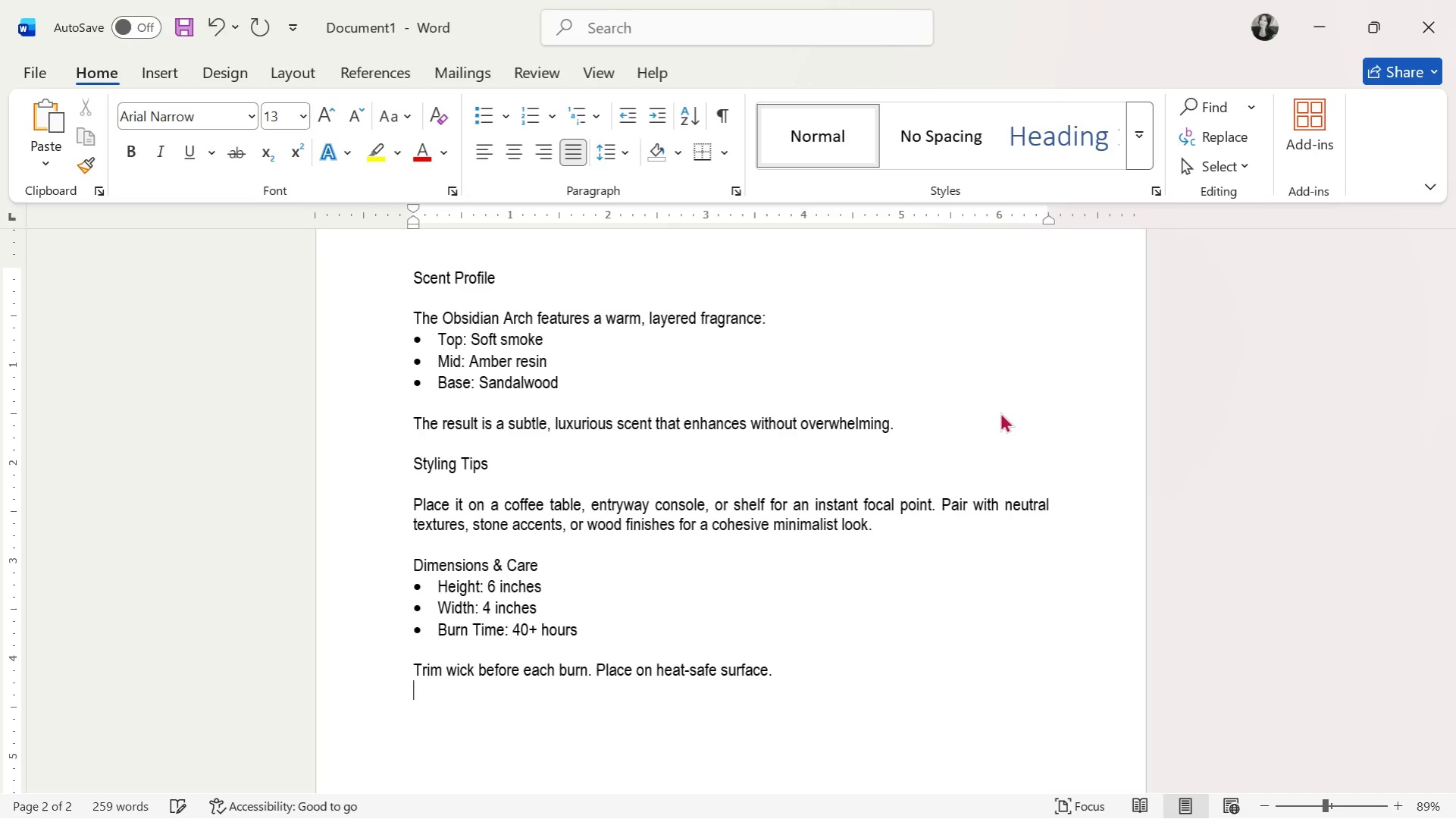 
key(Enter)
 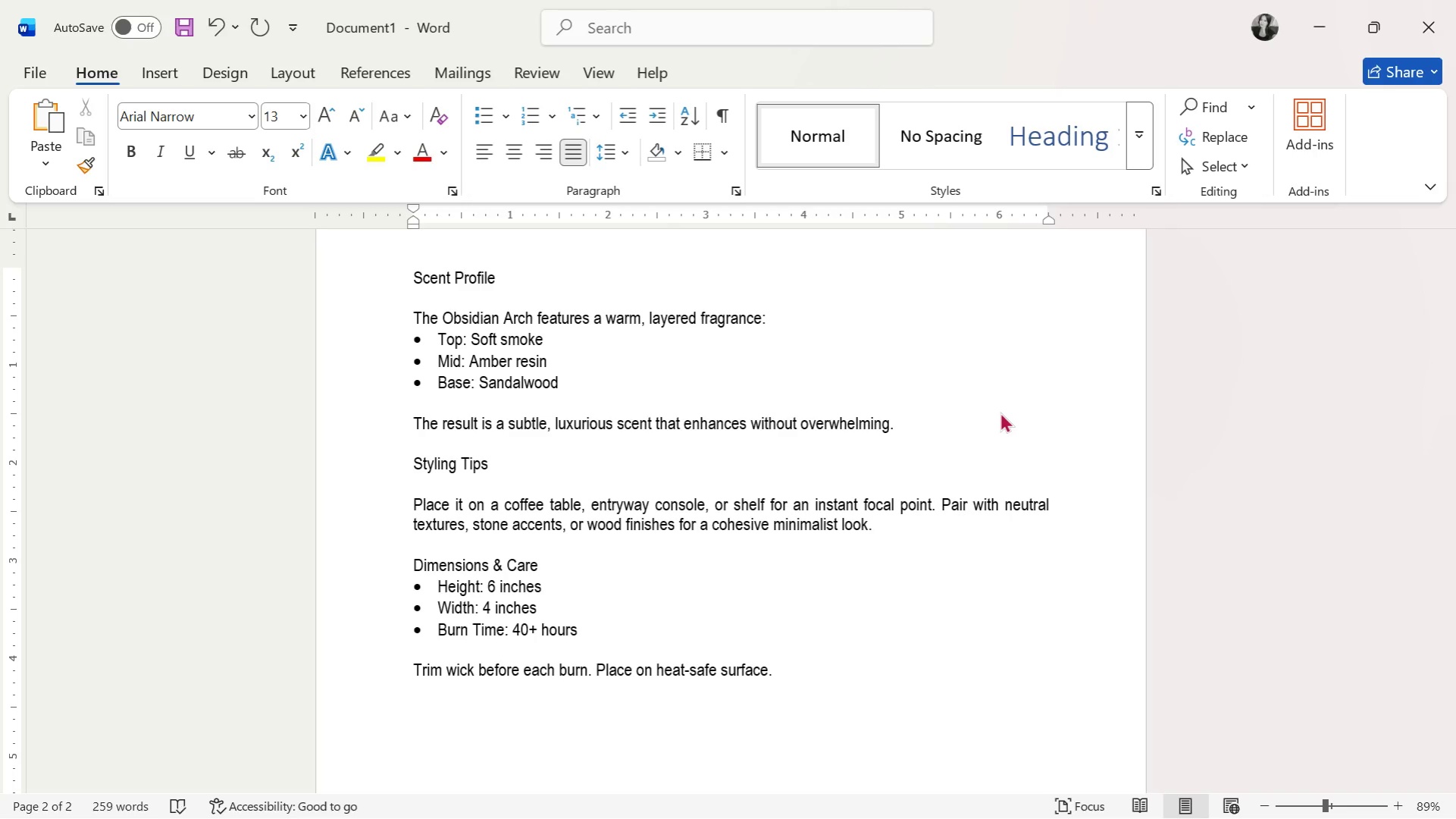 
type(Sh)
 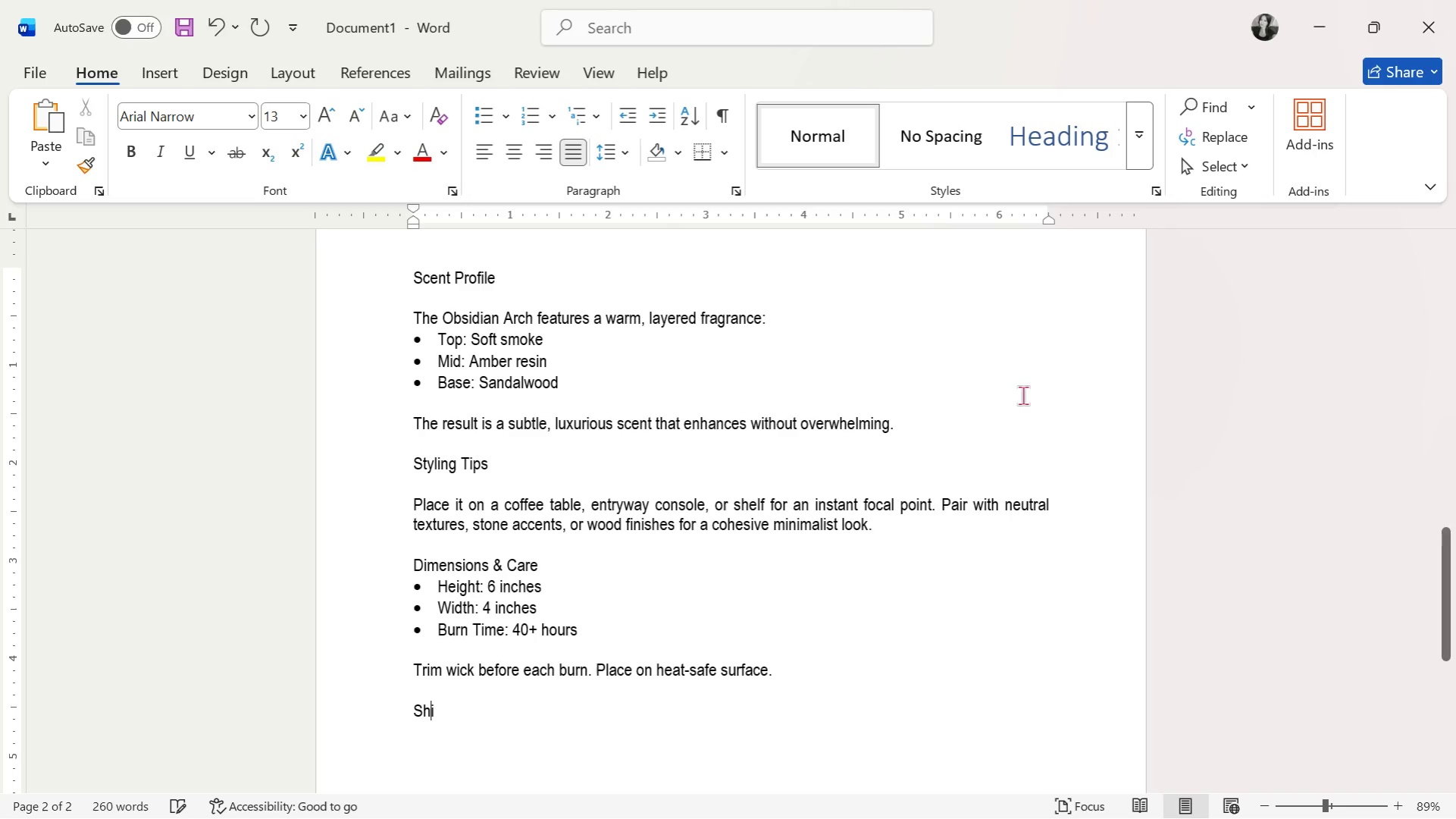 
type(ipping )
 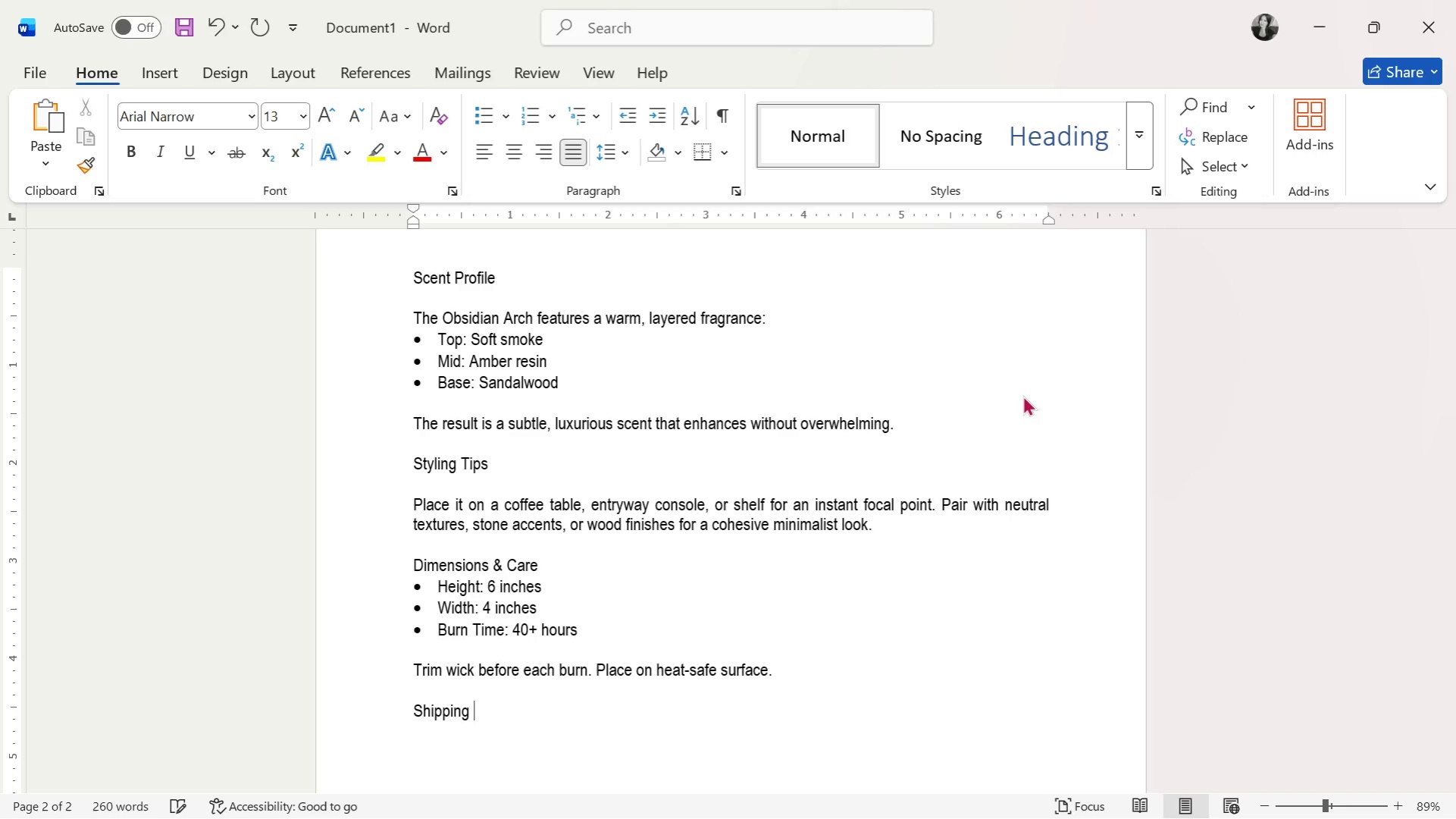 
key(Enter)
 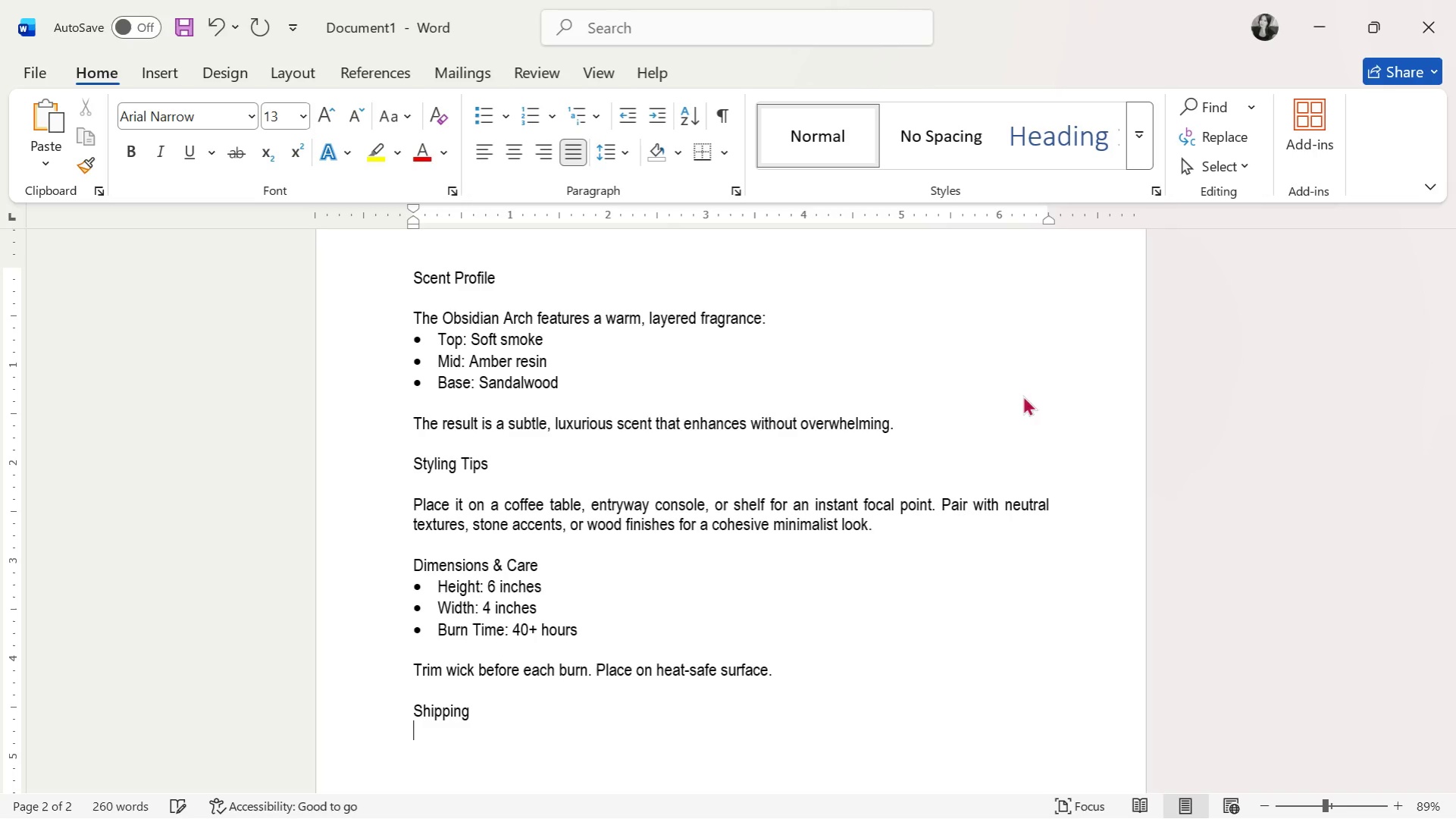 
type(Ships within 2-3 d)
key(Backspace)
type(business days. Care )
key(Backspace)
type(fully P)
key(Backspace)
type(packe)
key(Backspace)
type(aged to protect its sculptural form.)
 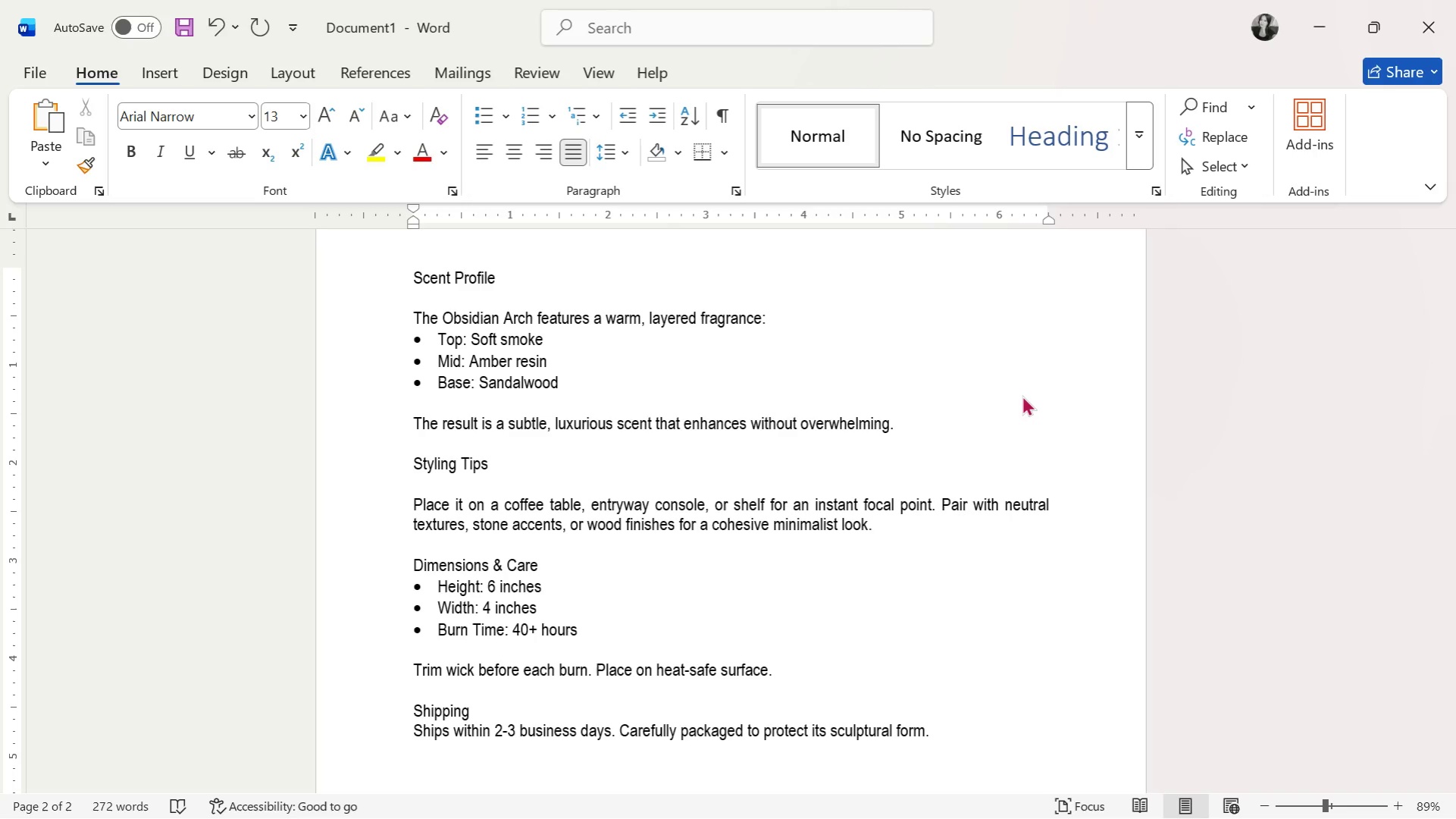 
key(Enter)
 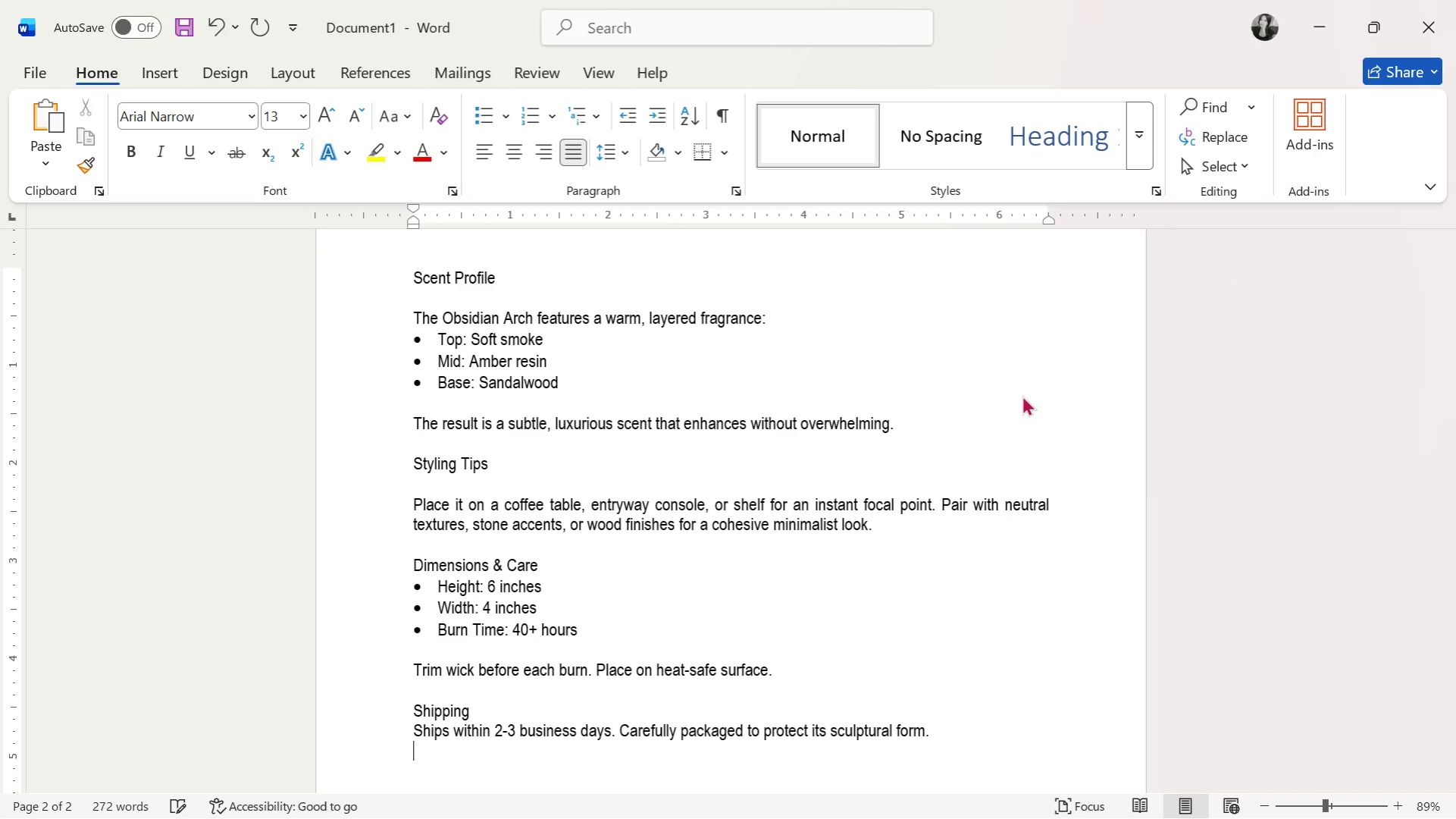 
key(Enter)
 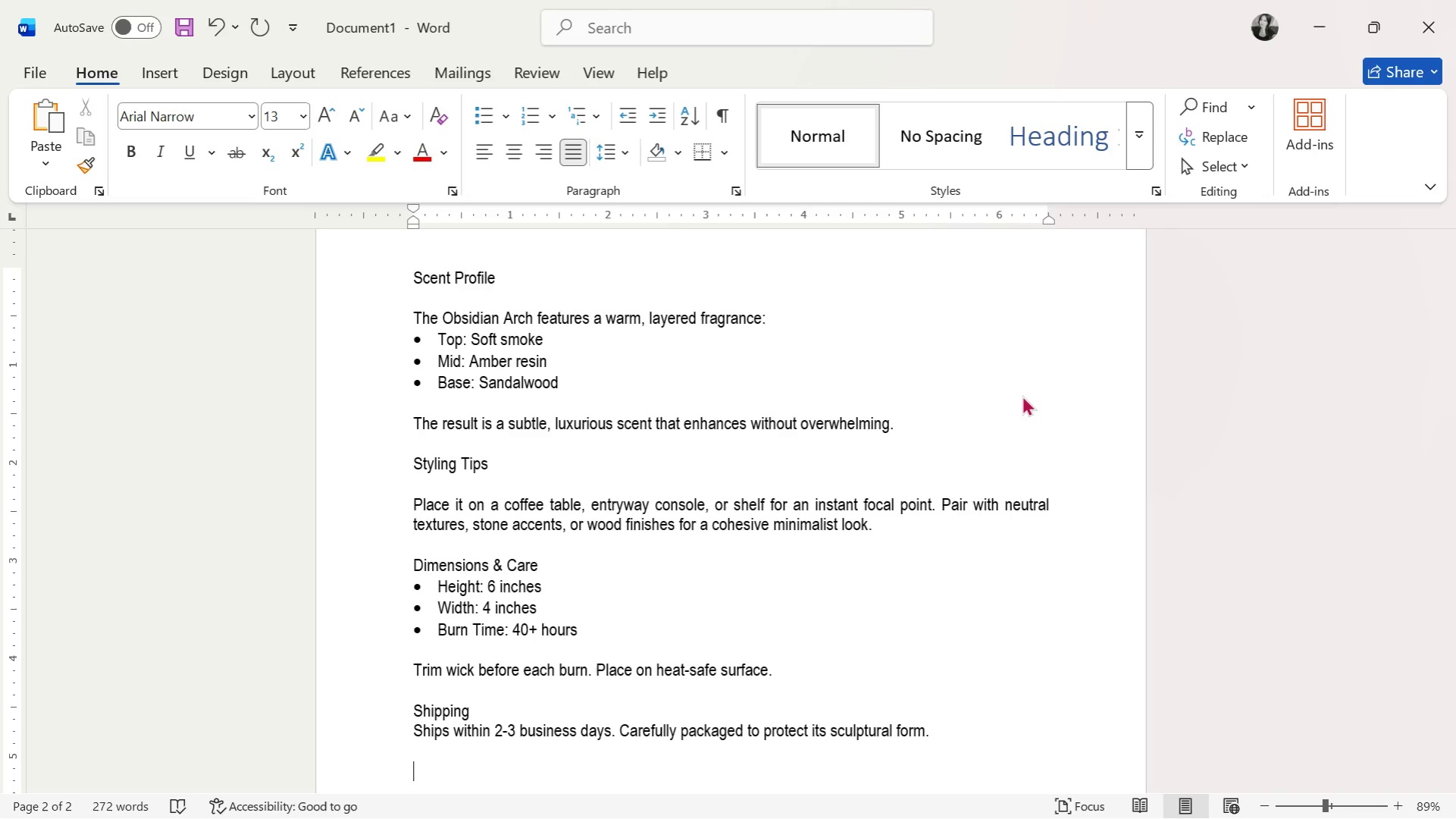 
key(Control+B)
 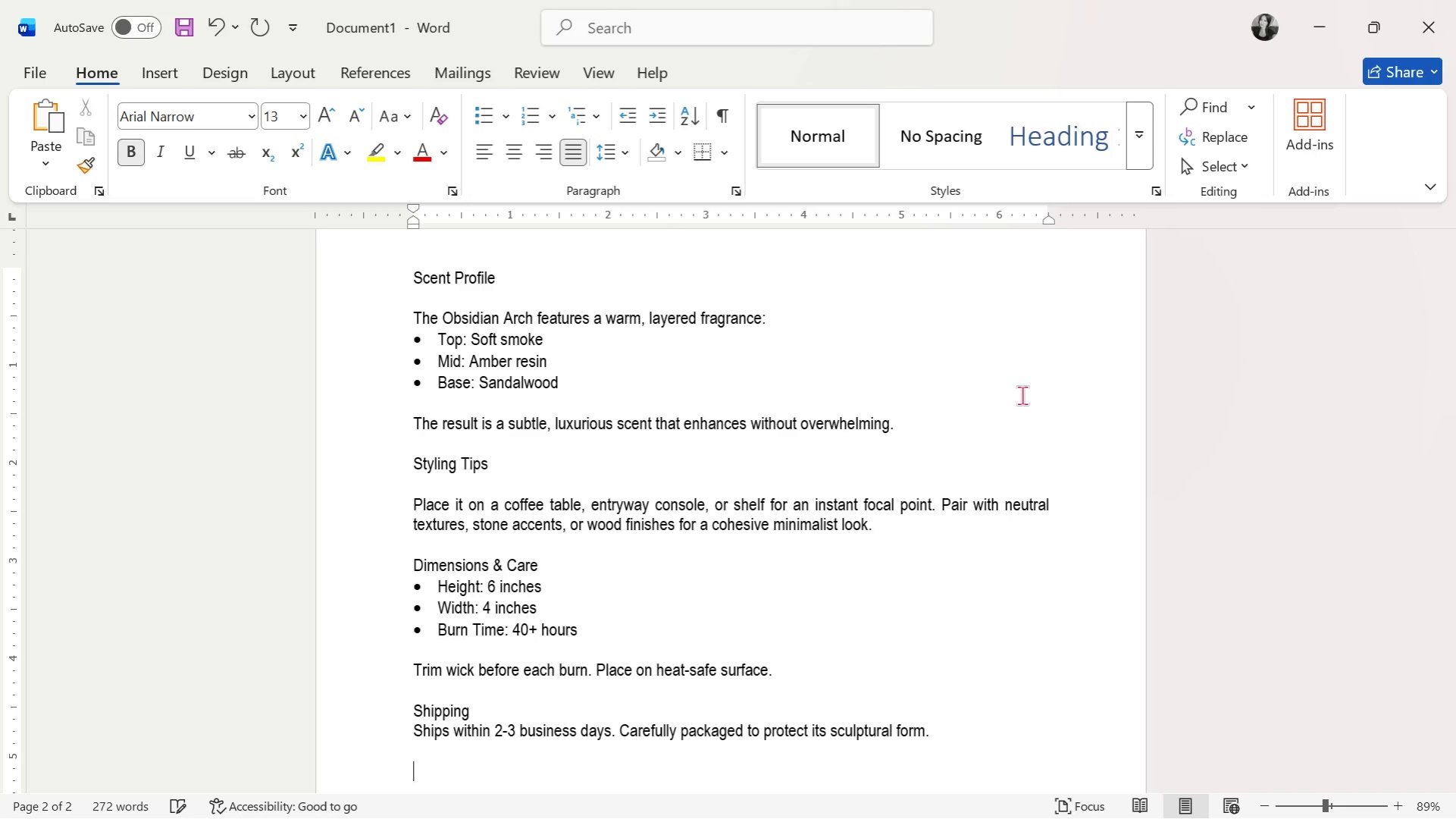 
type(Part 4: Results Summary (ba)
key(Backspace)
key(Backspace)
type(Based on Dd)
key(Backspace)
type(ata )
key(Backspace)
type(set))
 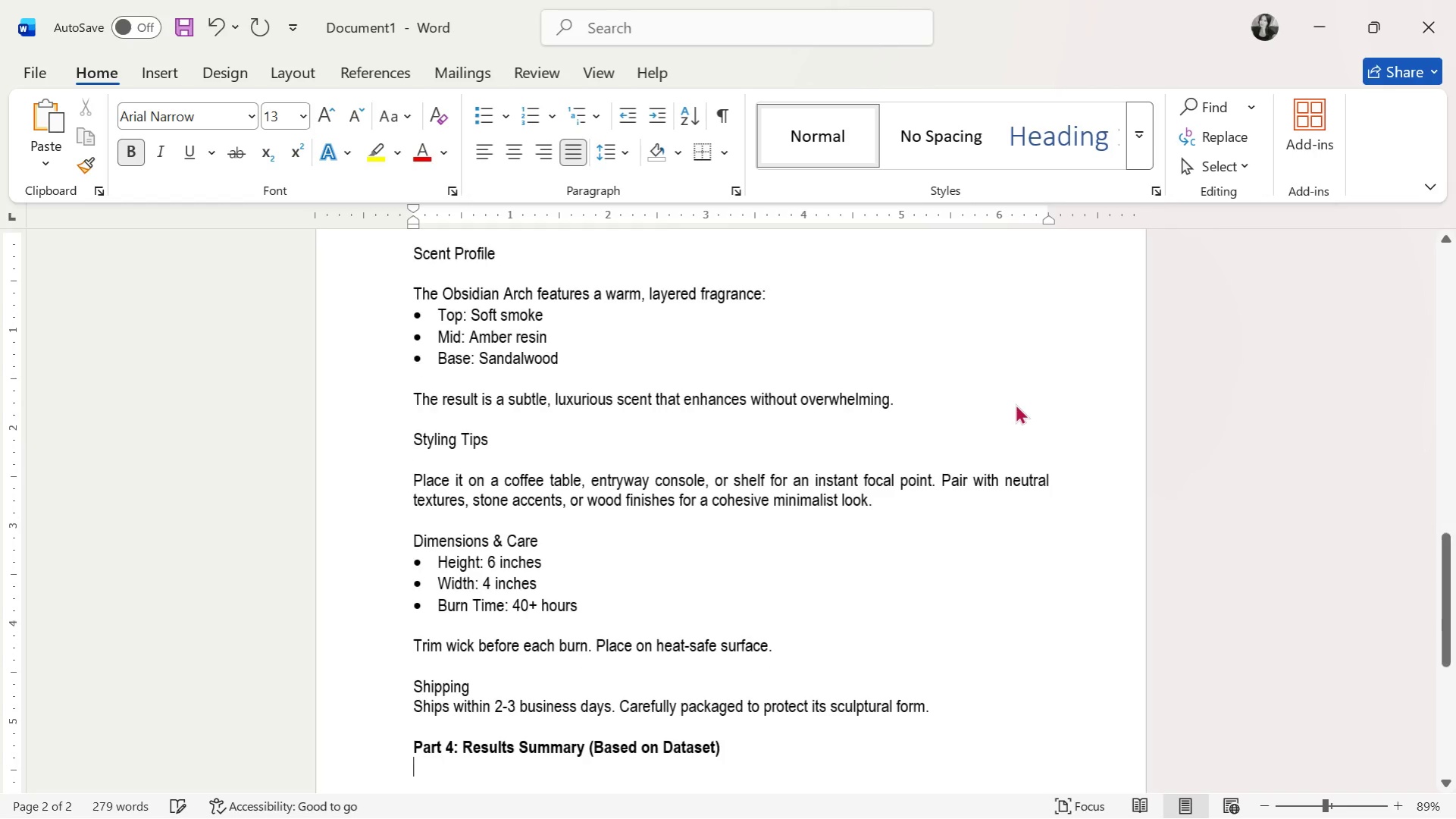 
 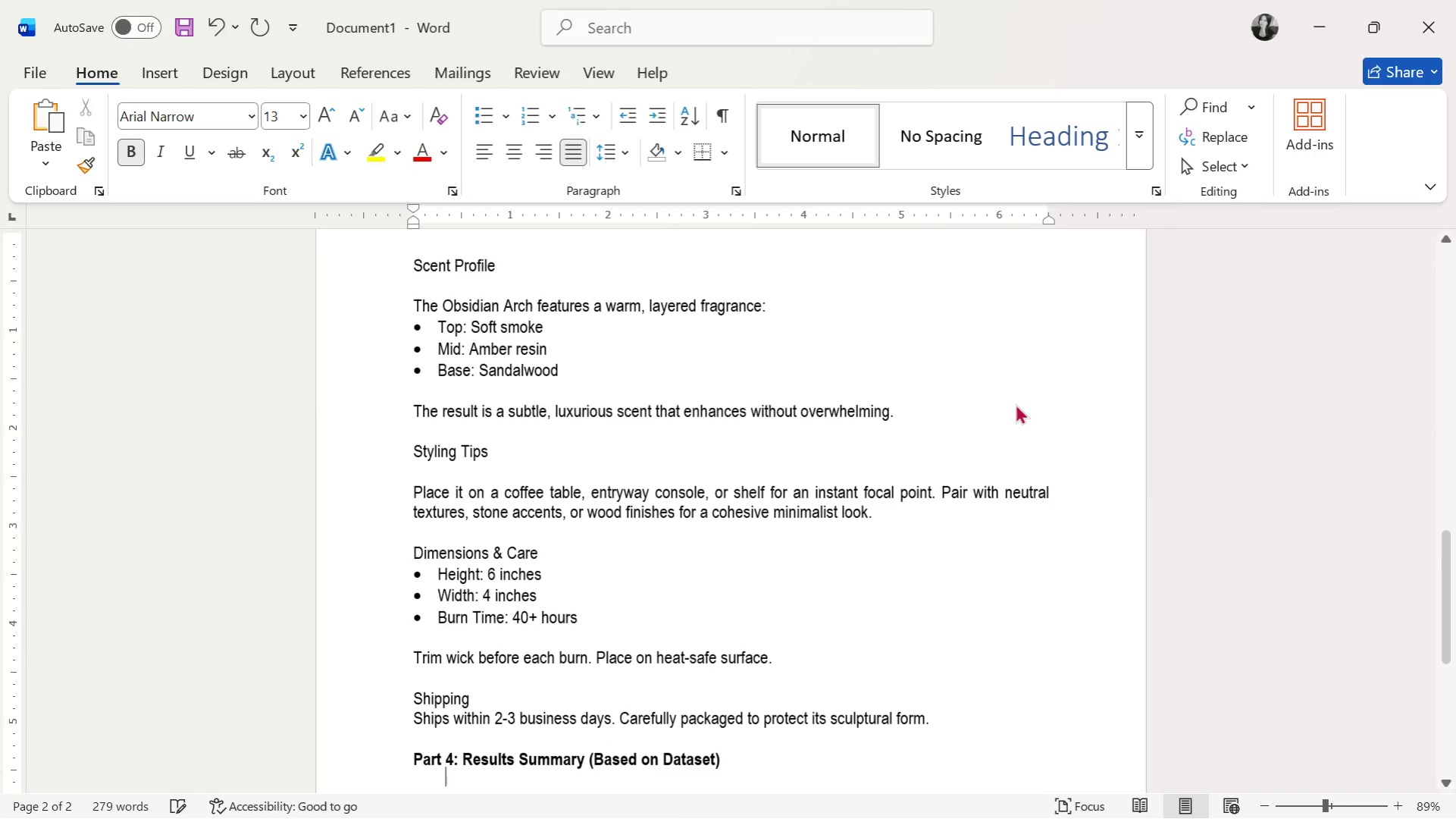 
key(Enter)
 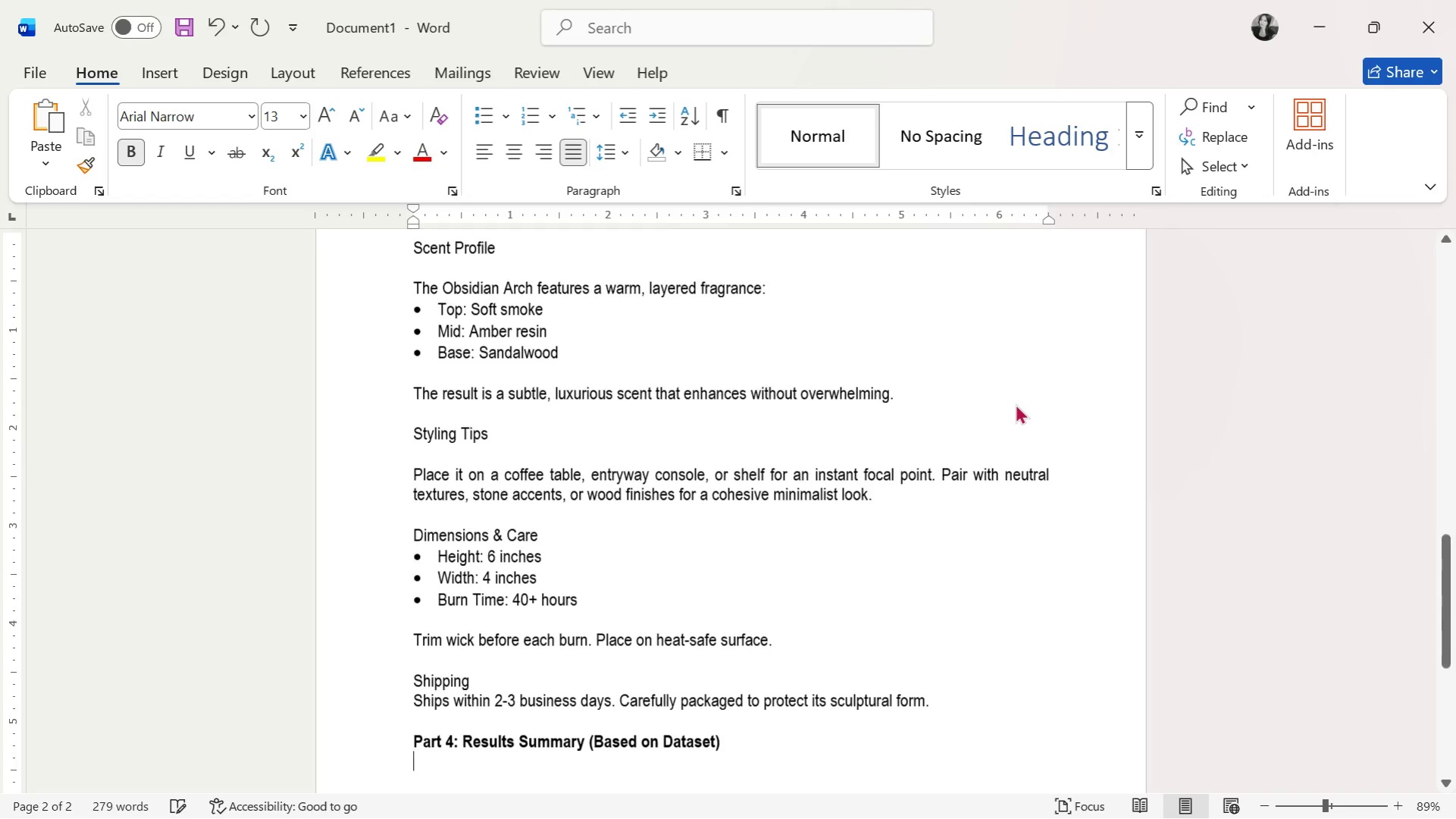 
key(Enter)
 